 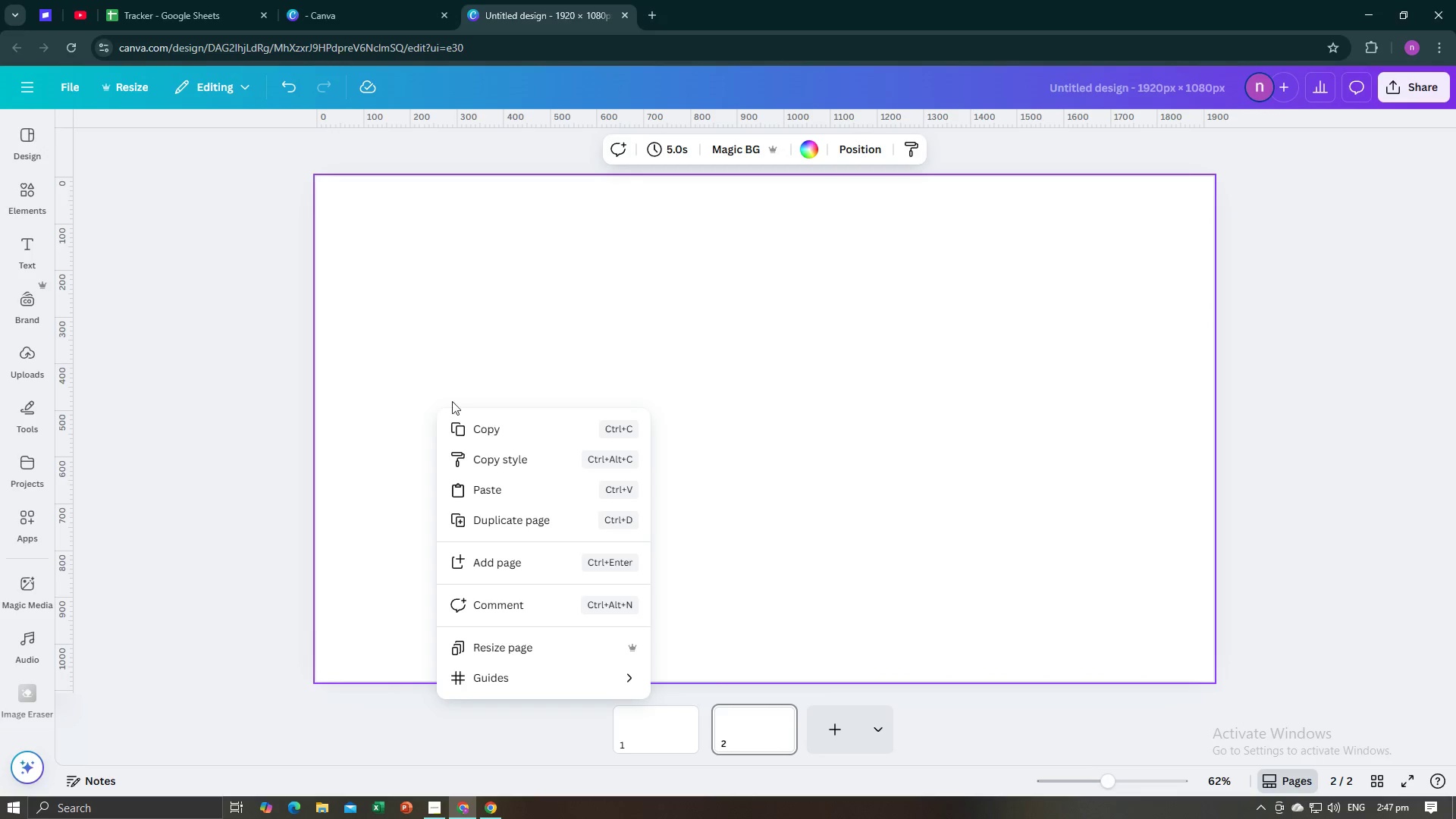 
left_click([521, 649])
 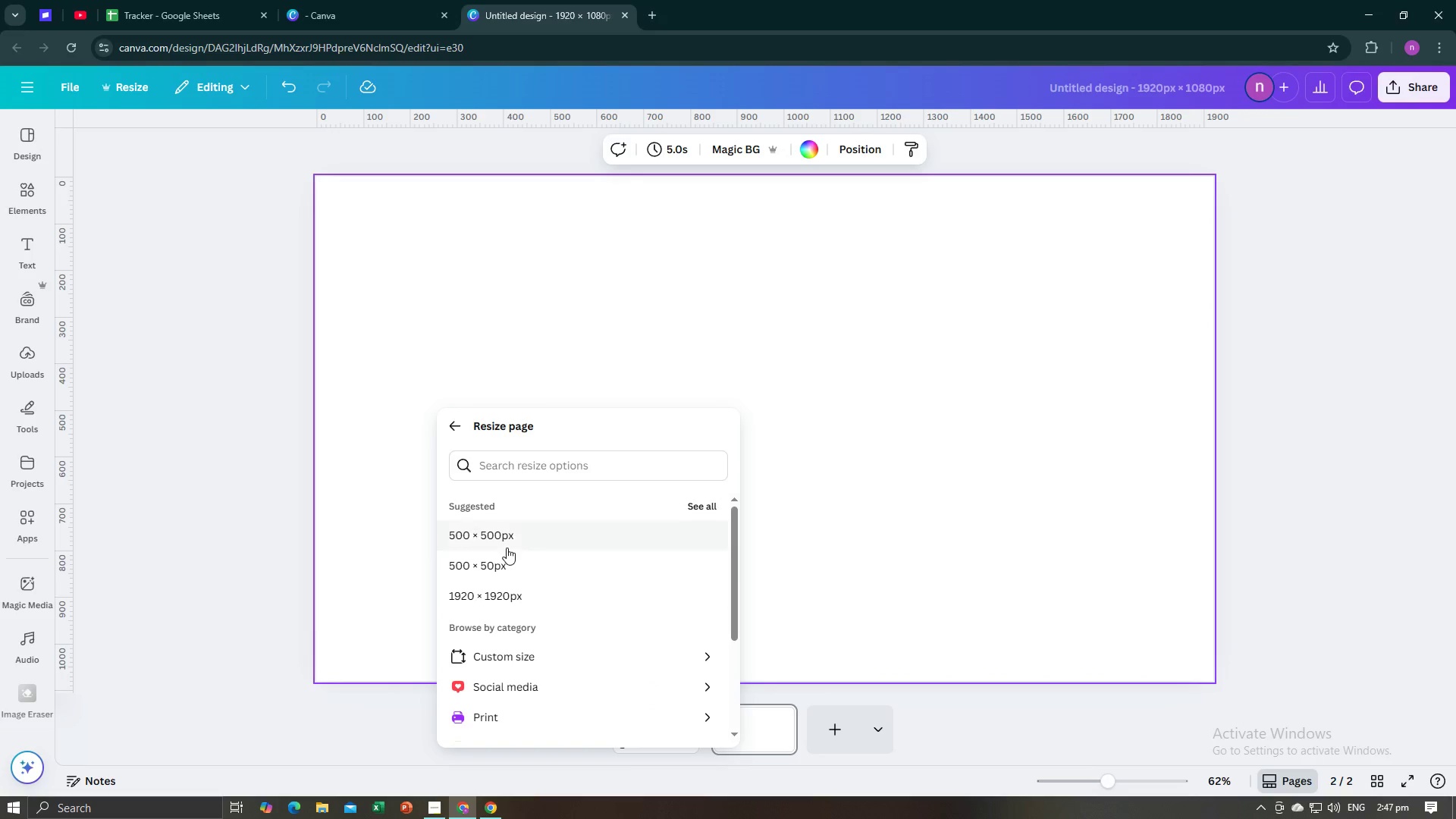 
left_click([507, 548])
 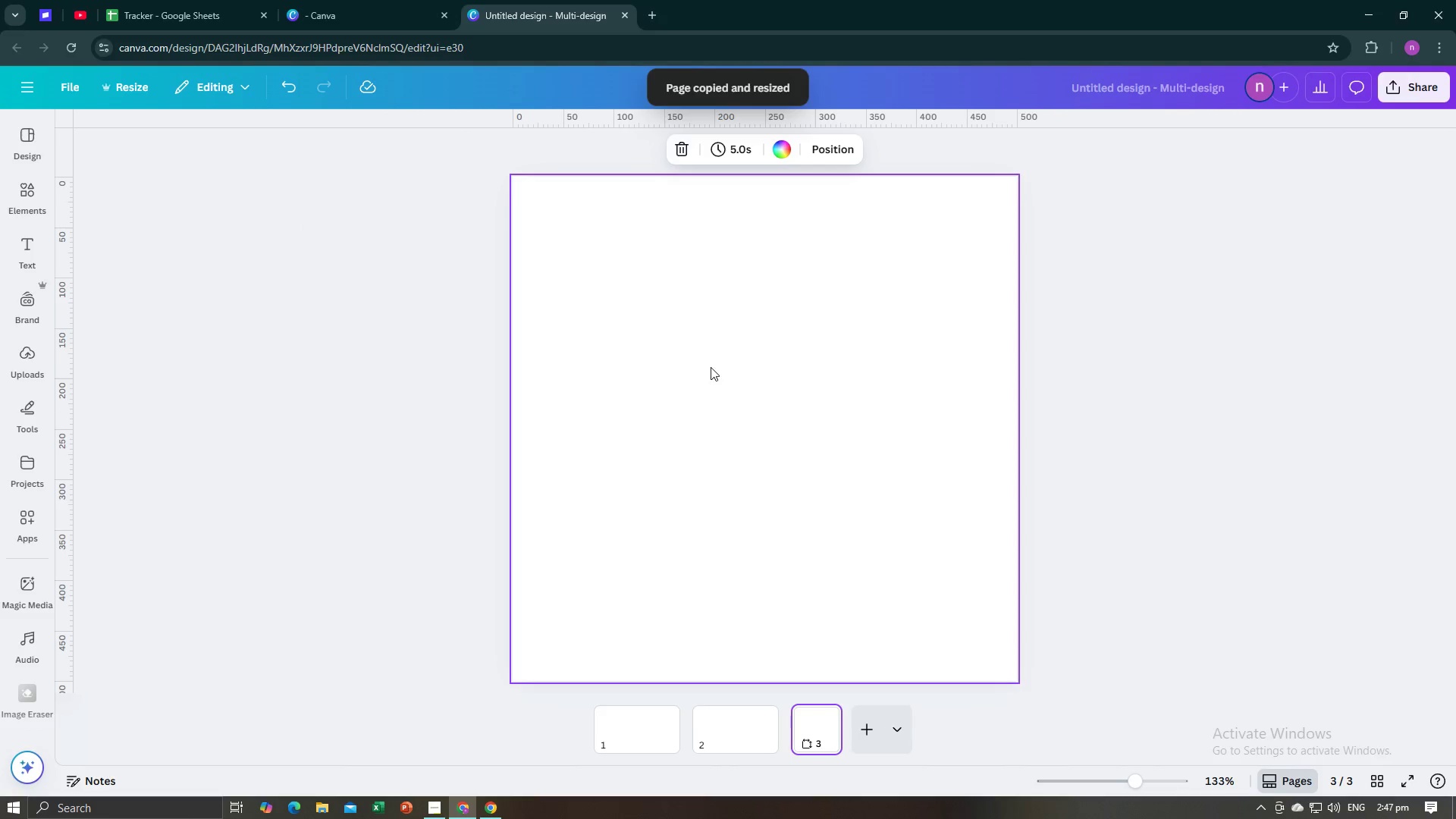 
left_click([761, 722])
 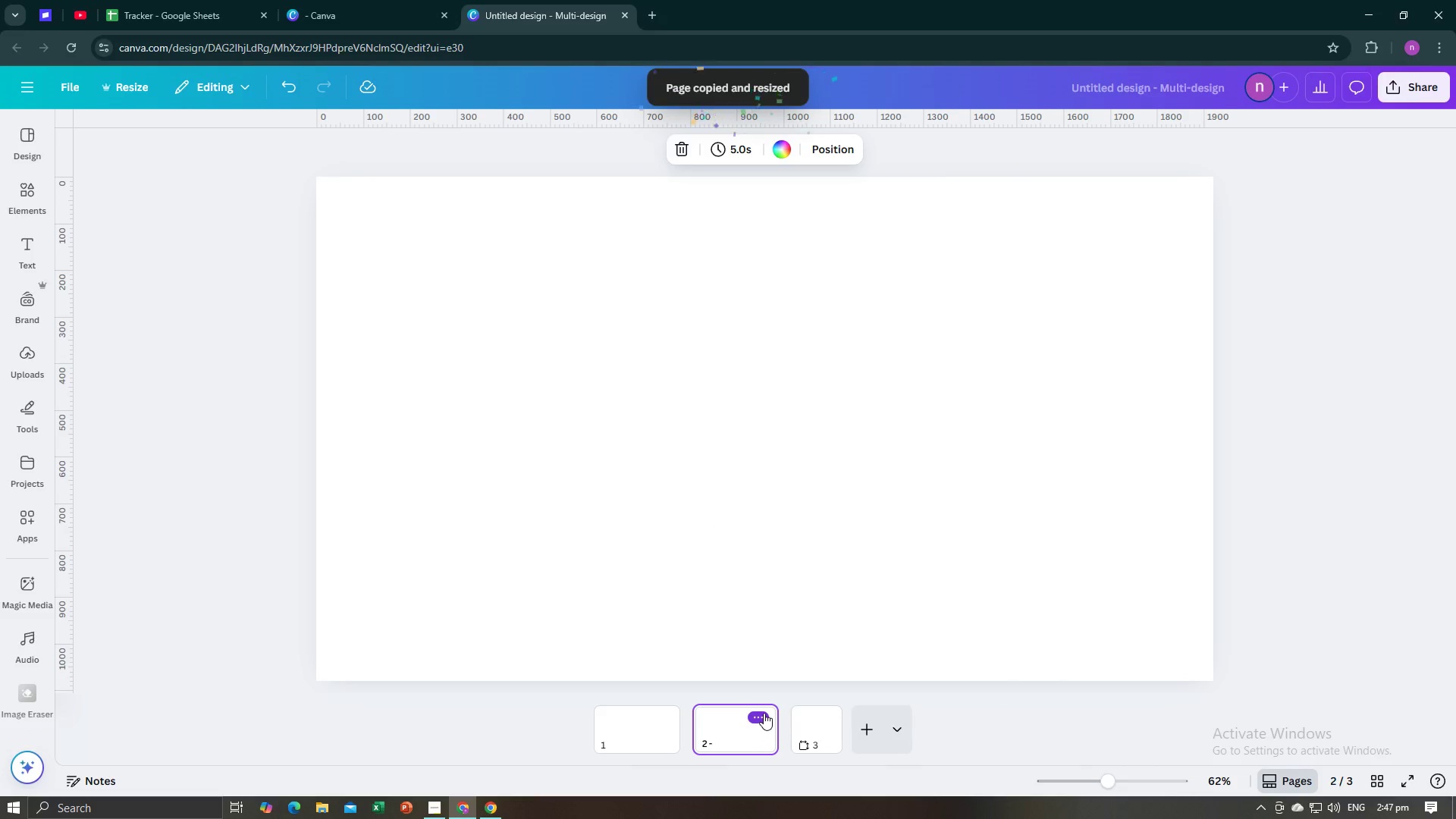 
left_click([764, 713])
 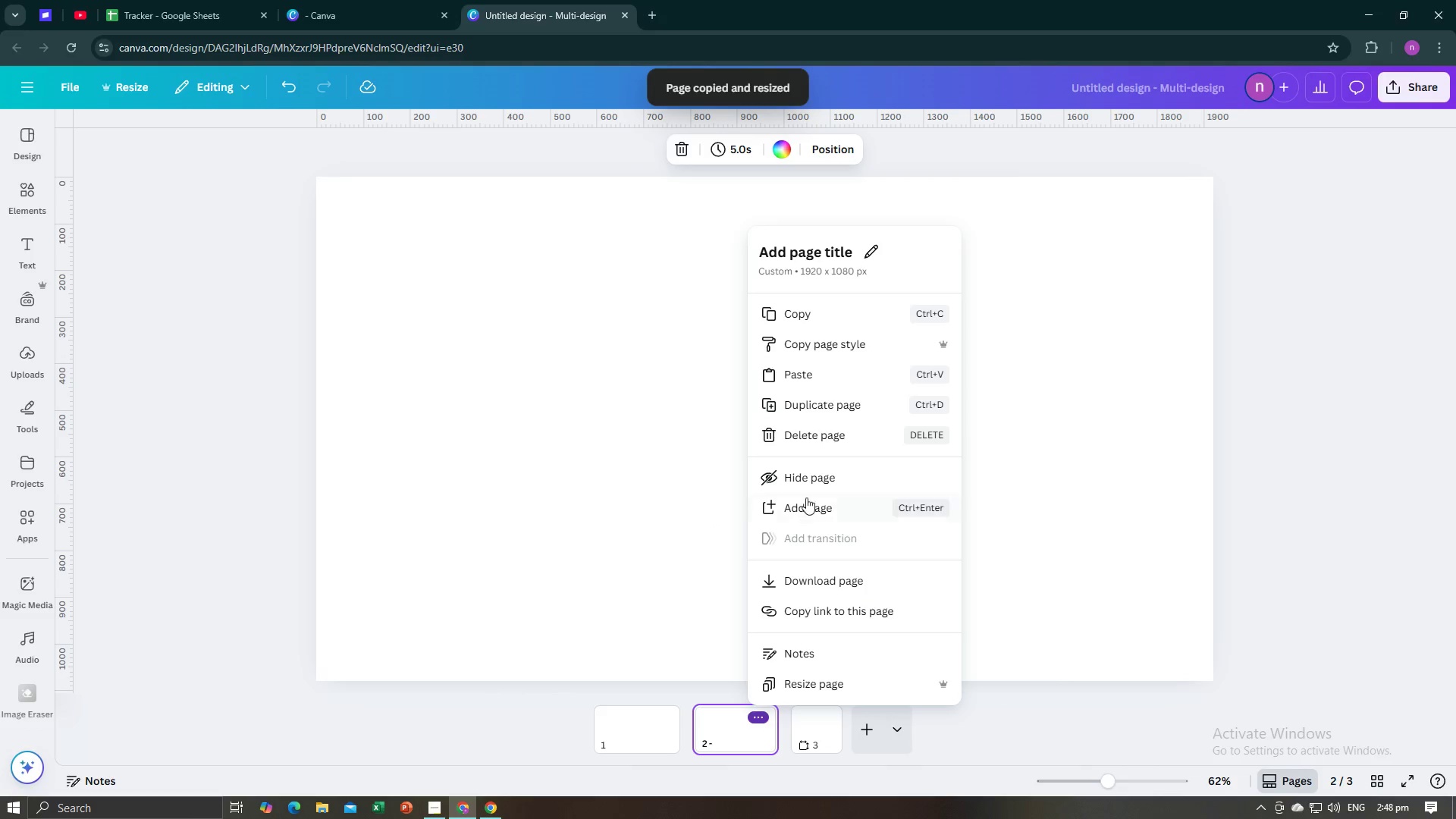 
left_click([833, 433])
 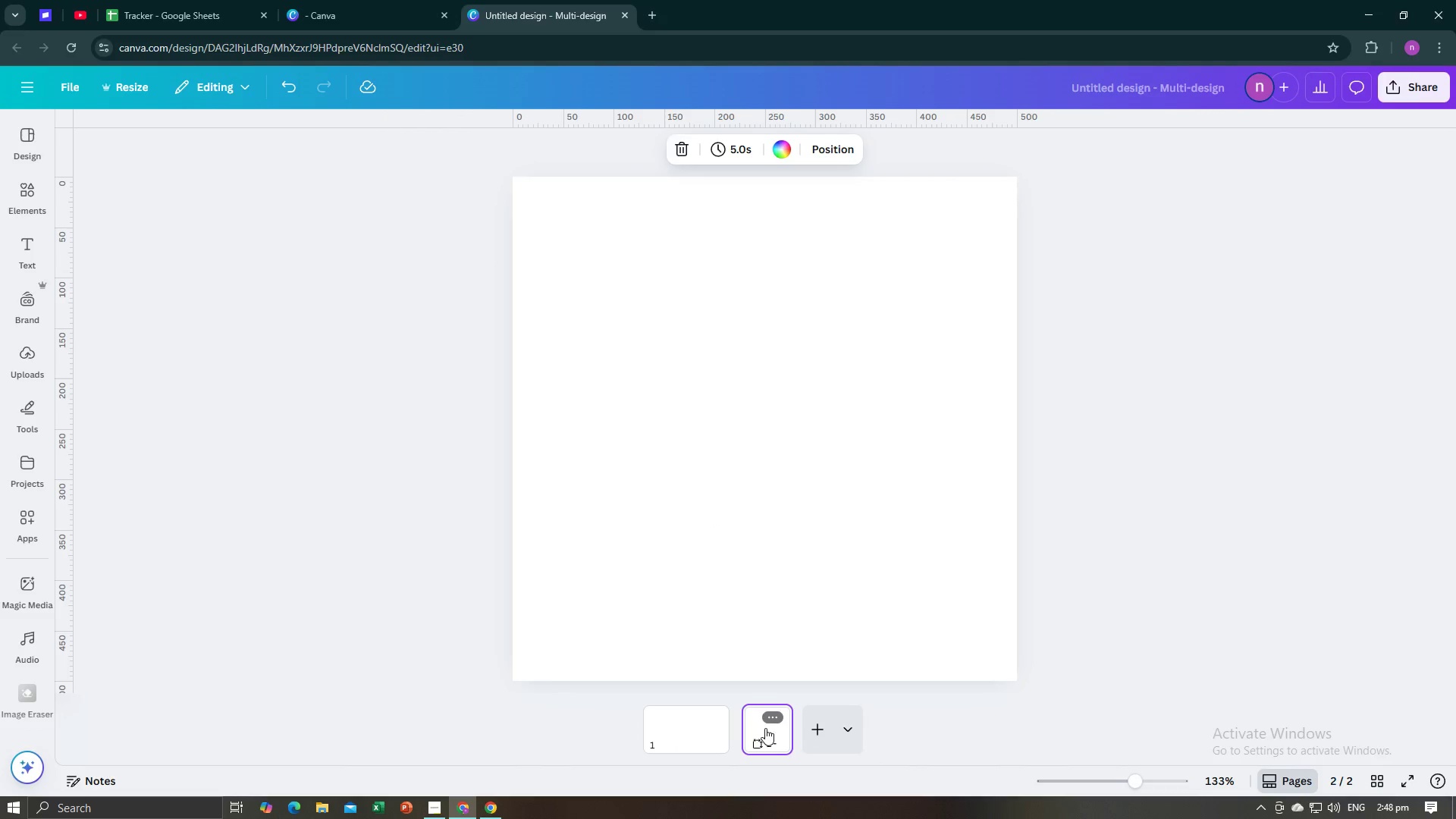 
double_click([682, 496])
 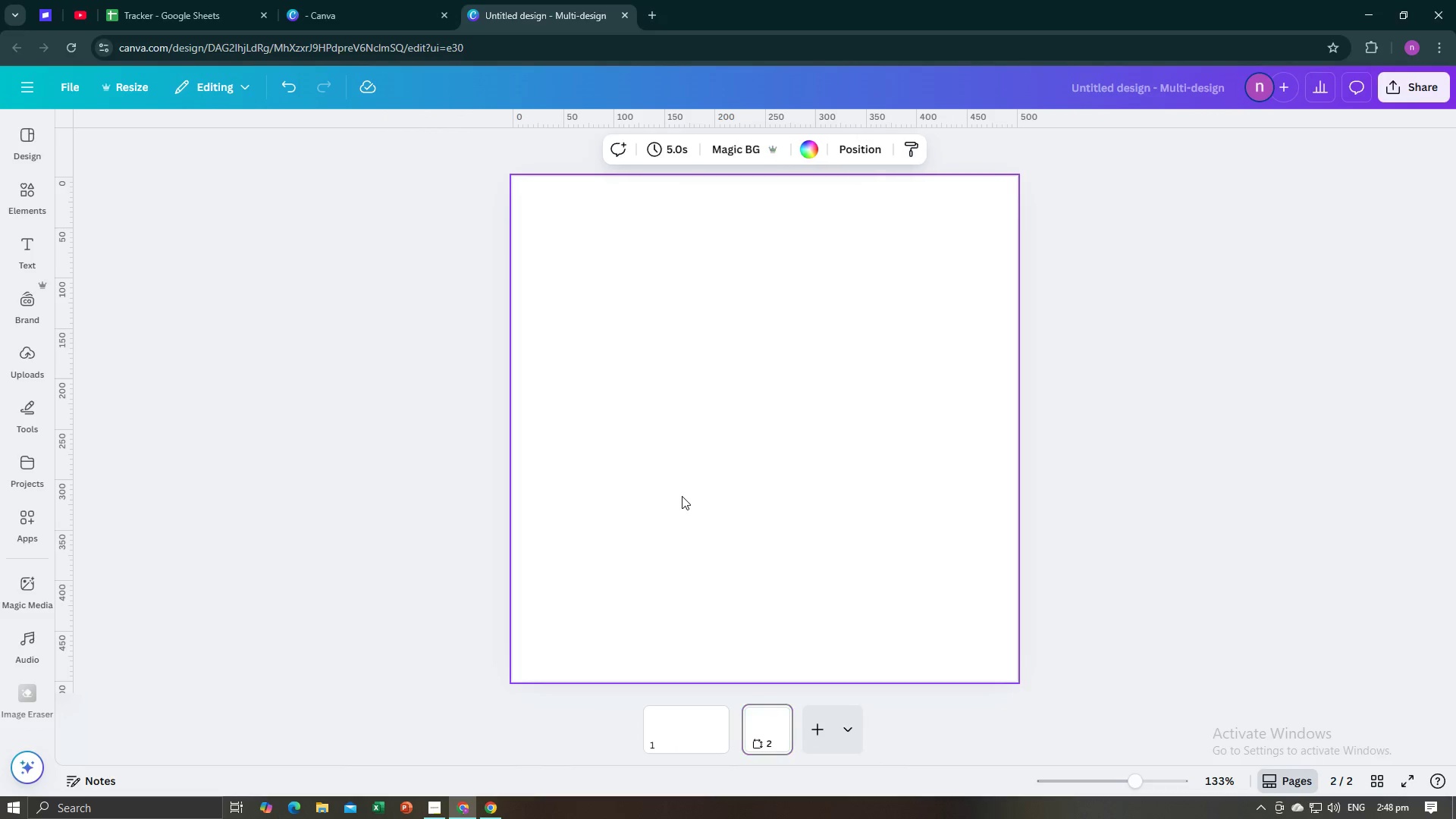 
triple_click([682, 496])
 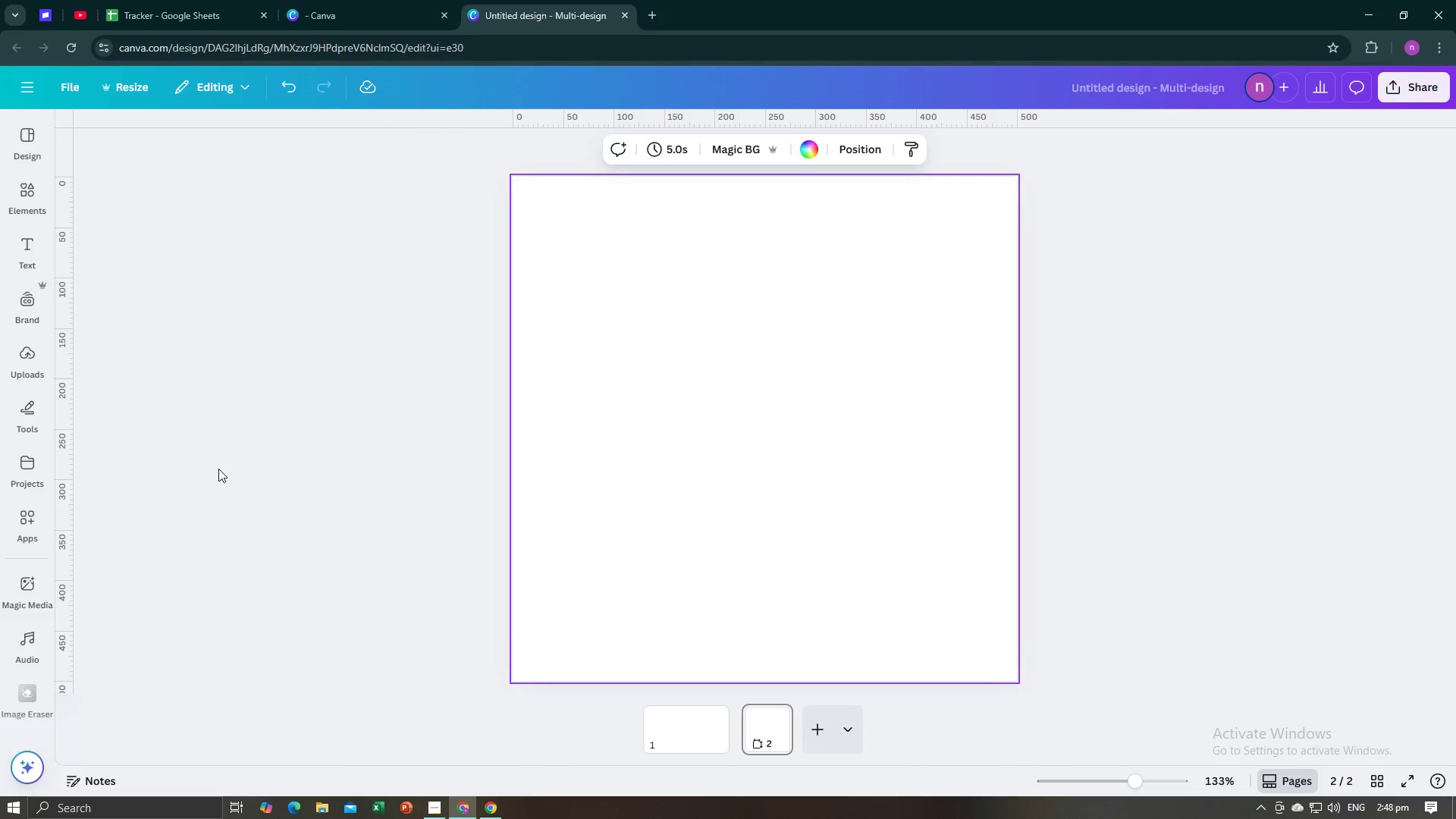 
triple_click([218, 469])
 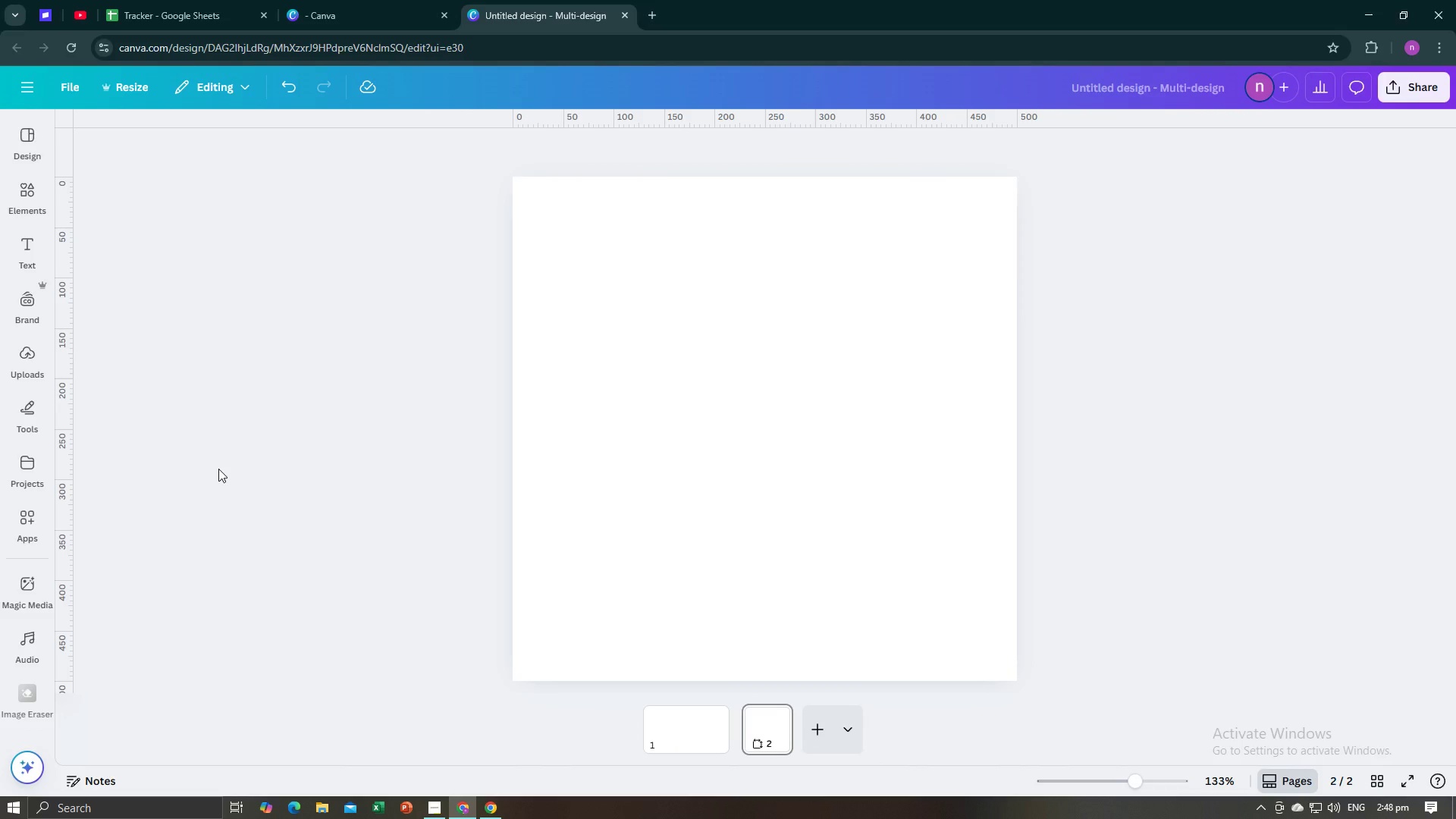 
key(Alt+AltLeft)
 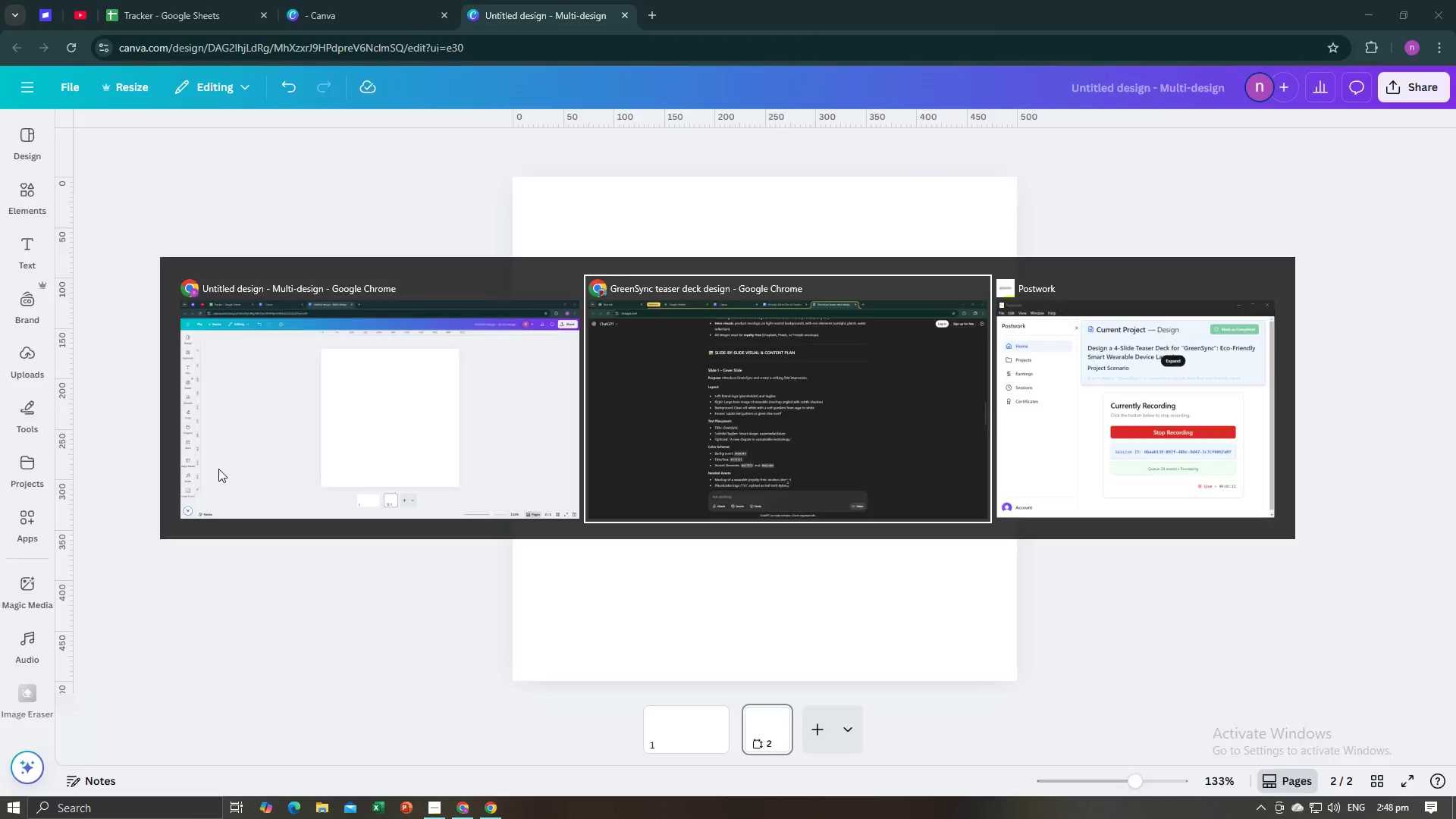 
key(Alt+Tab)
 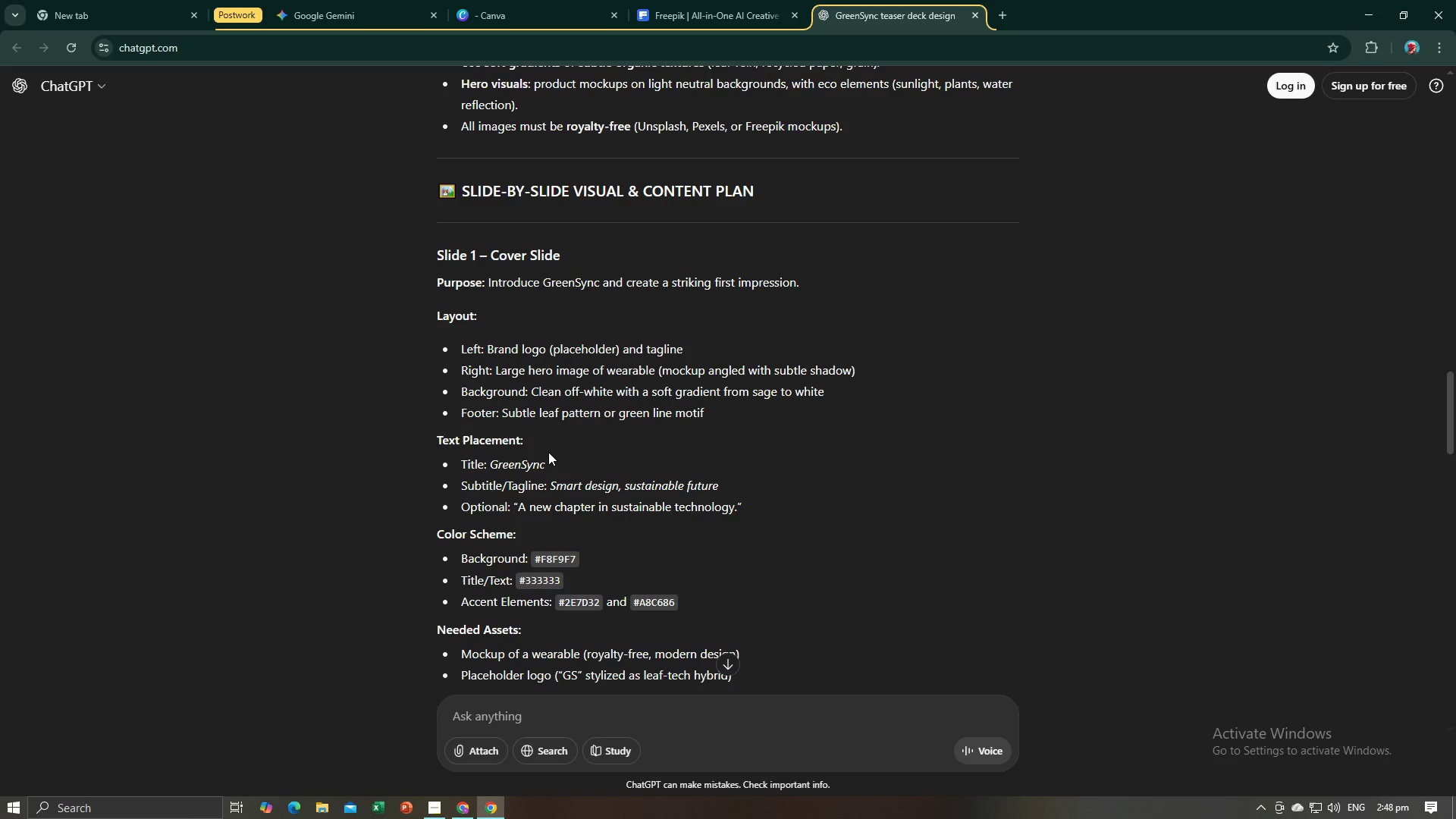 
scroll: coordinate [548, 452], scroll_direction: up, amount: 2.0
 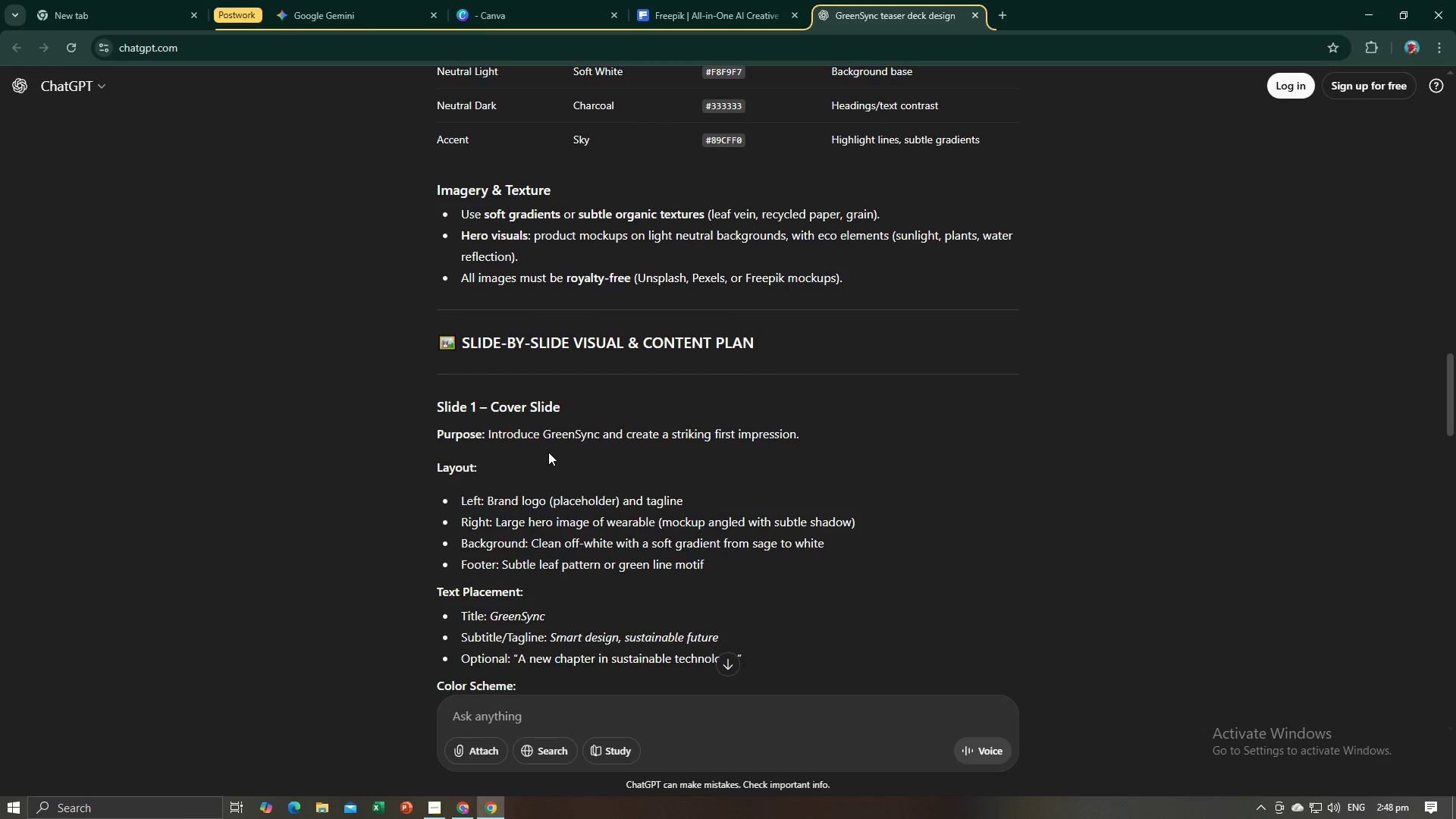 
key(Alt+AltLeft)
 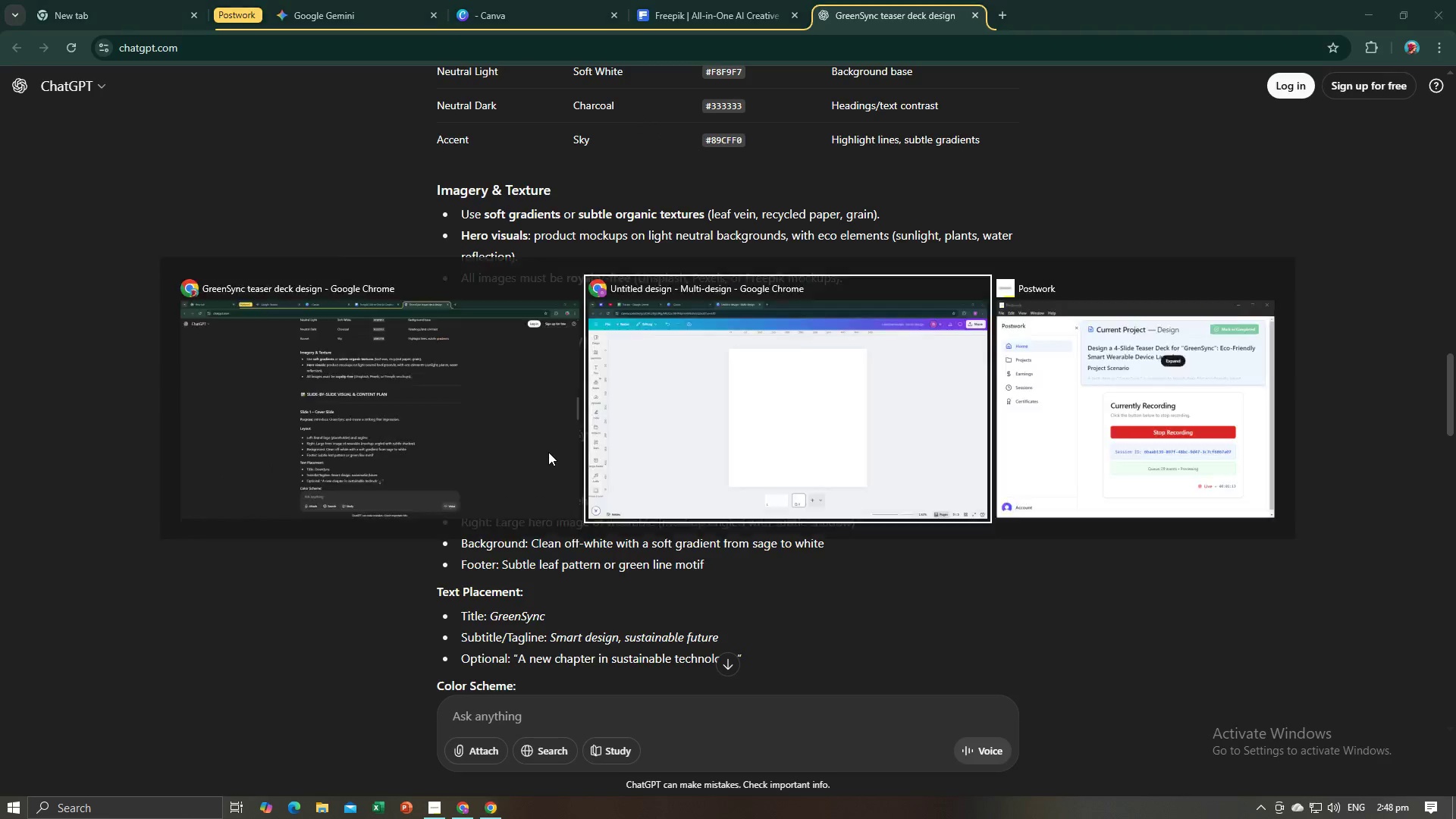 
key(Alt+Tab)
 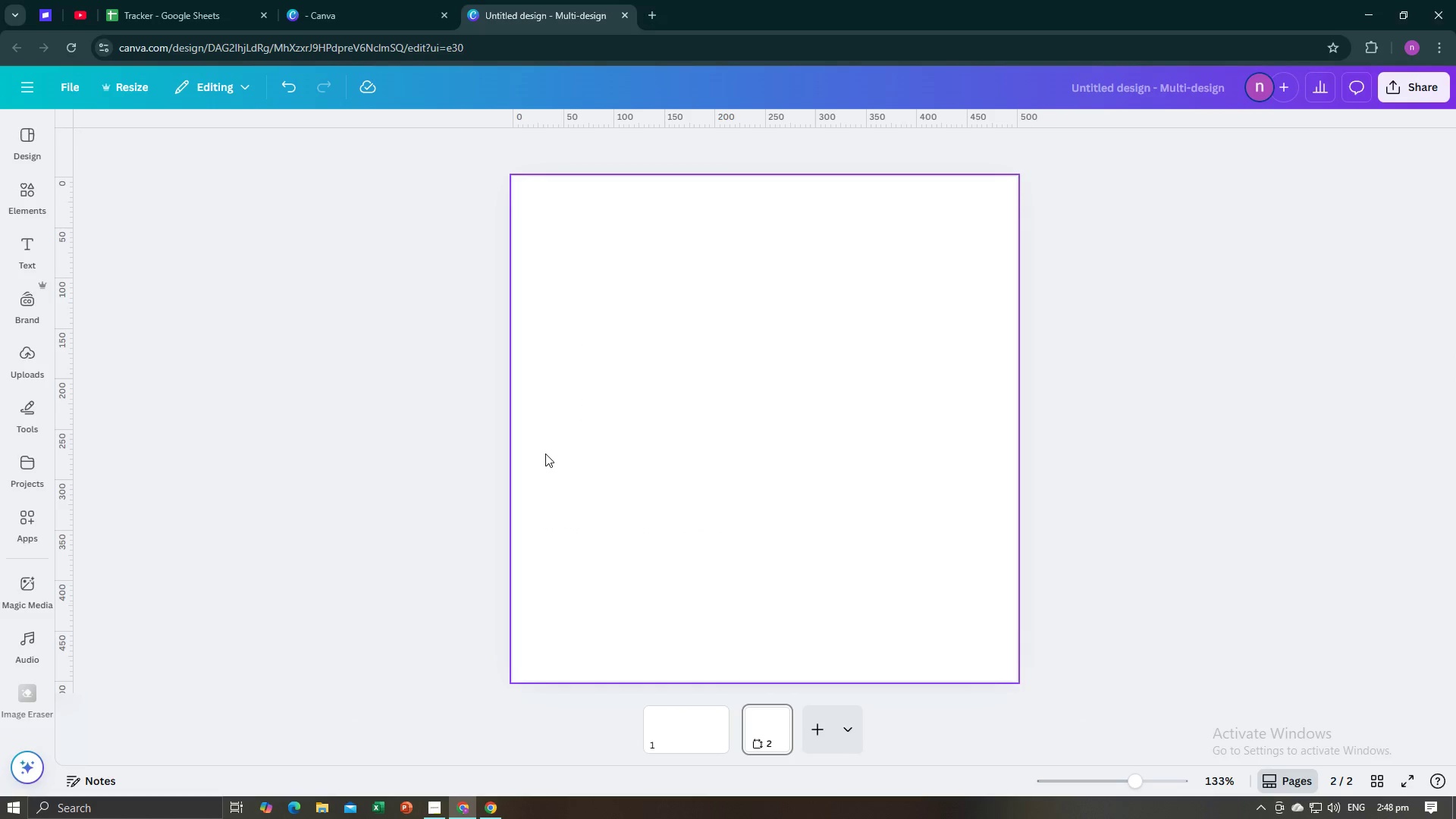 
key(Alt+AltLeft)
 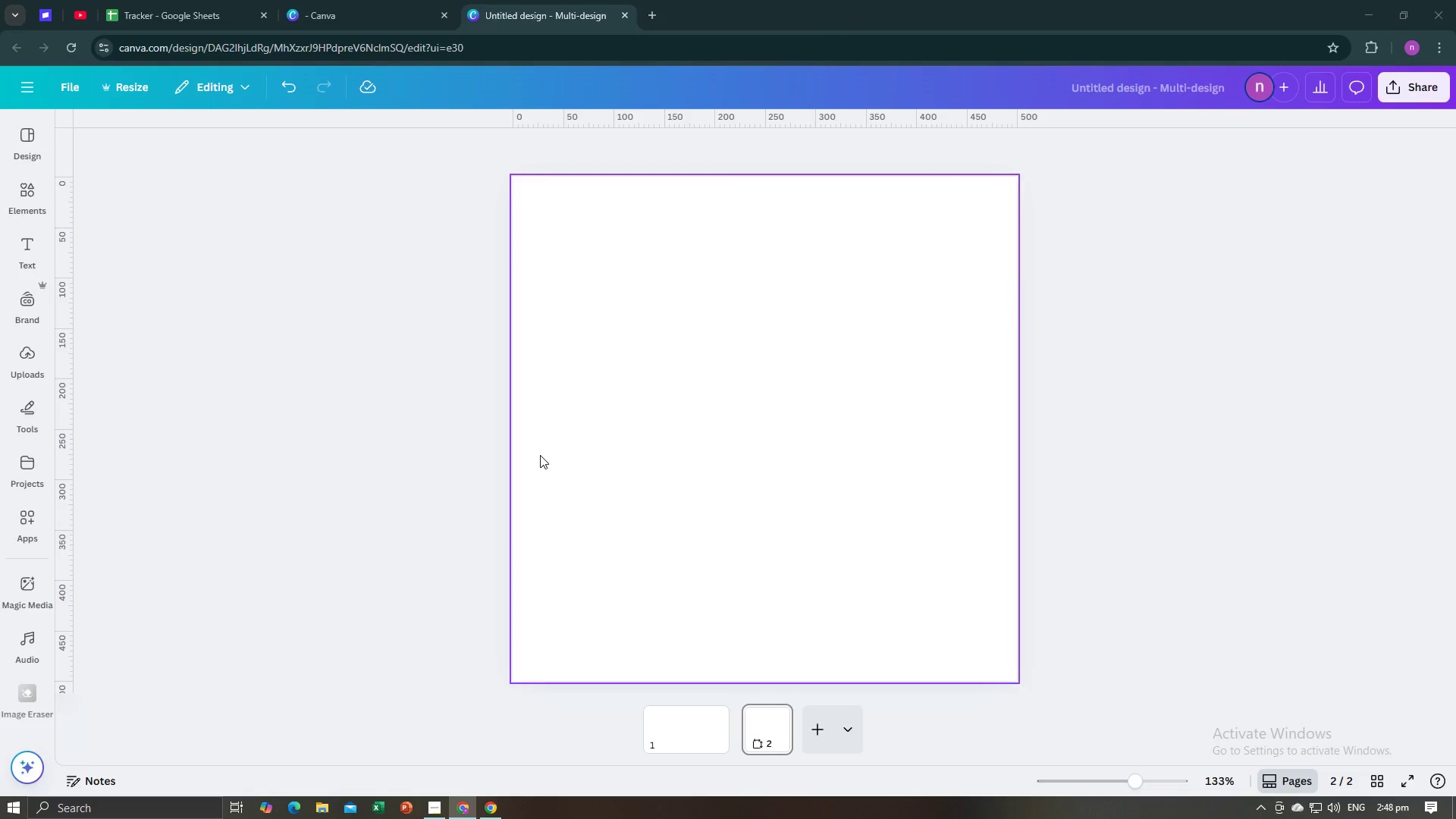 
key(Alt+Tab)
 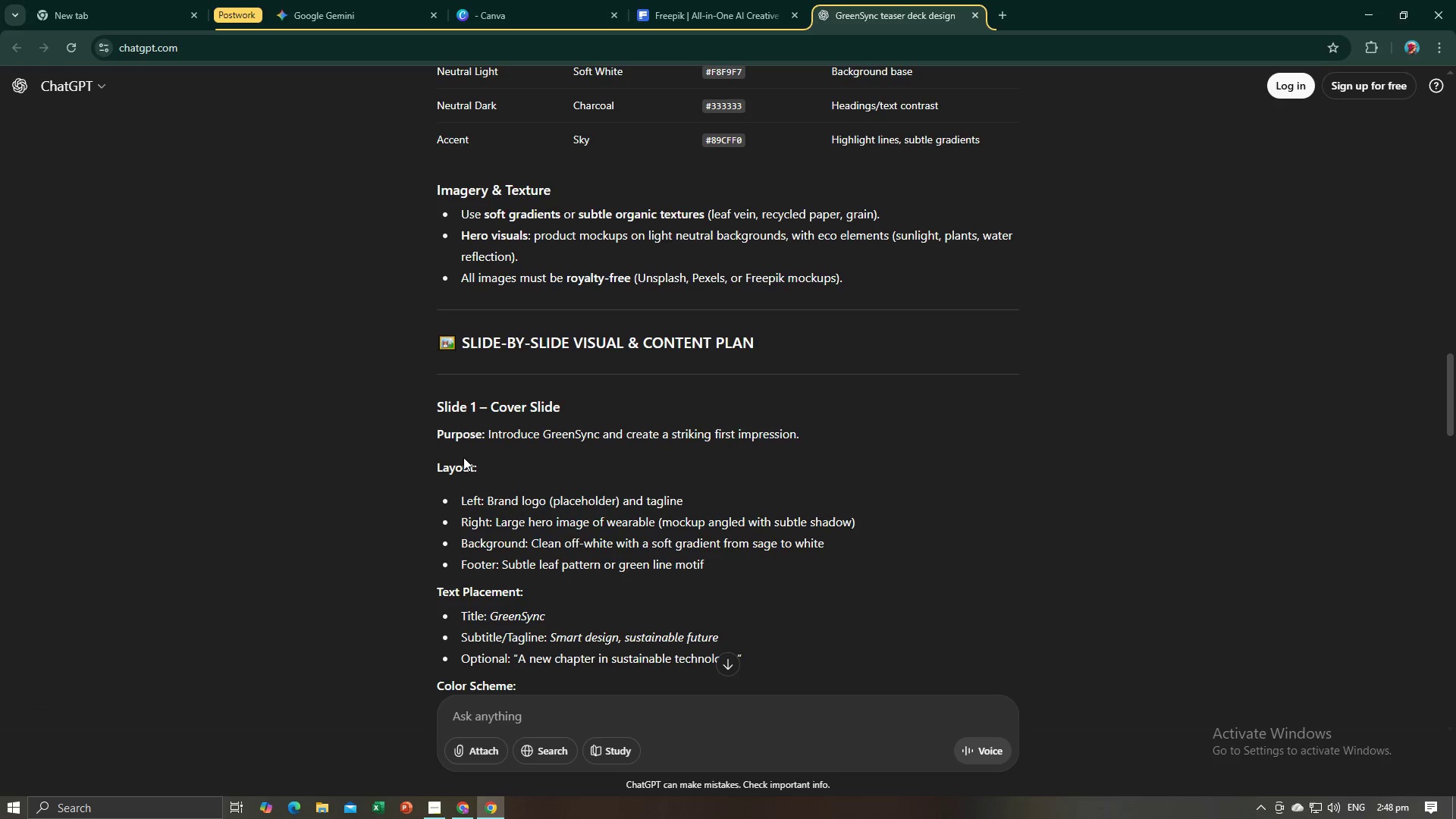 
key(Alt+AltLeft)
 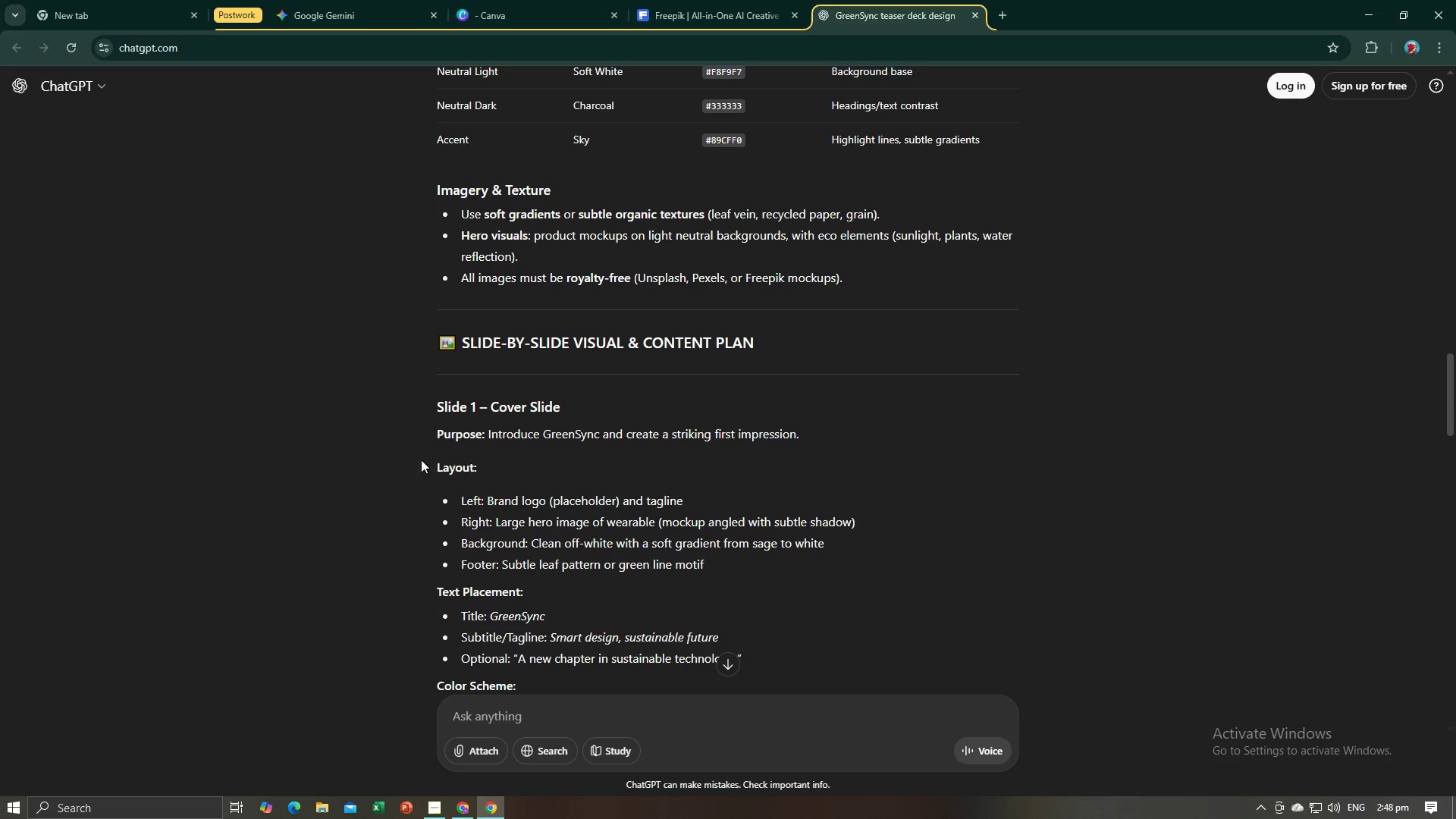 
key(Alt+Tab)
 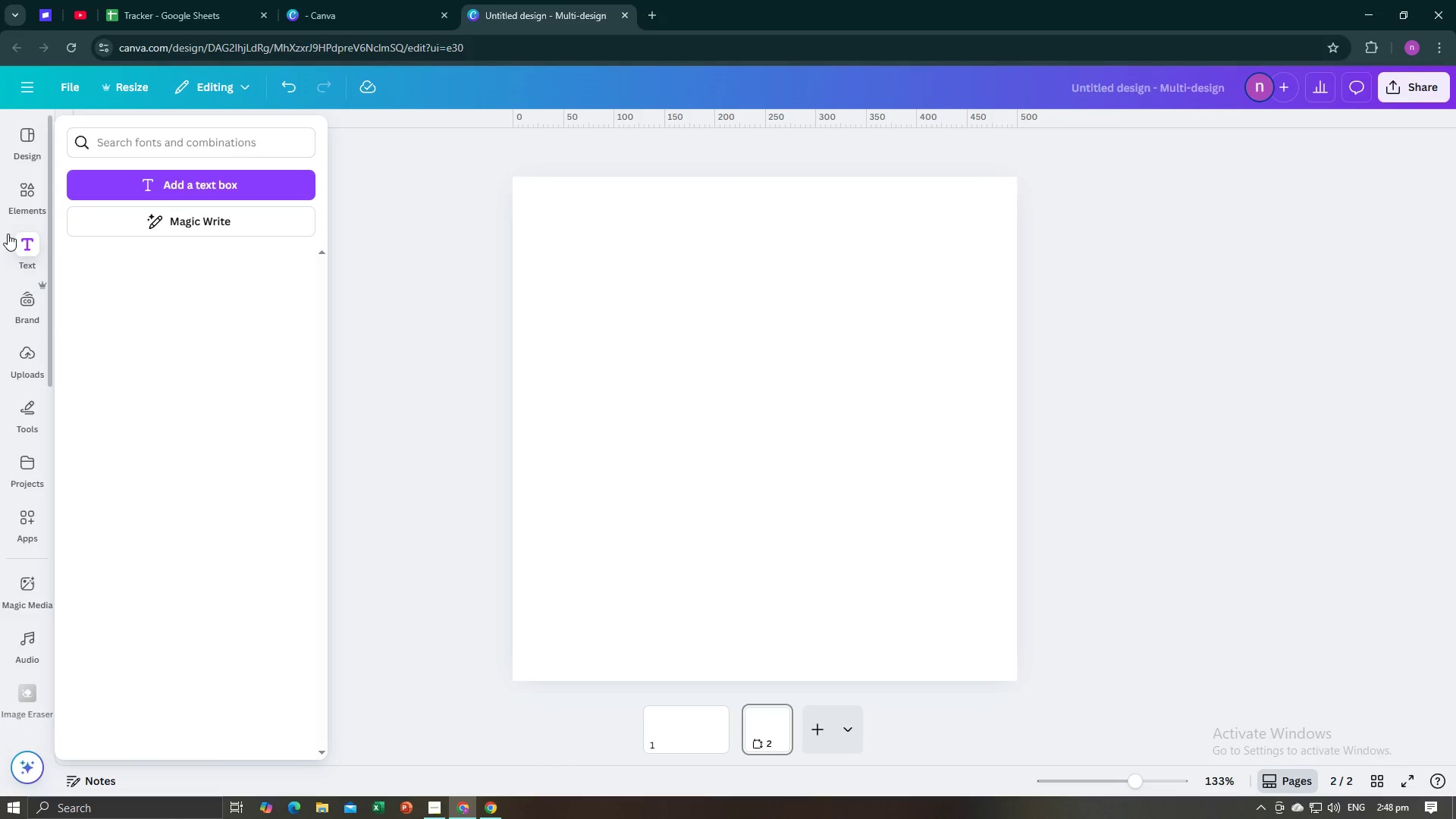 
left_click([20, 199])
 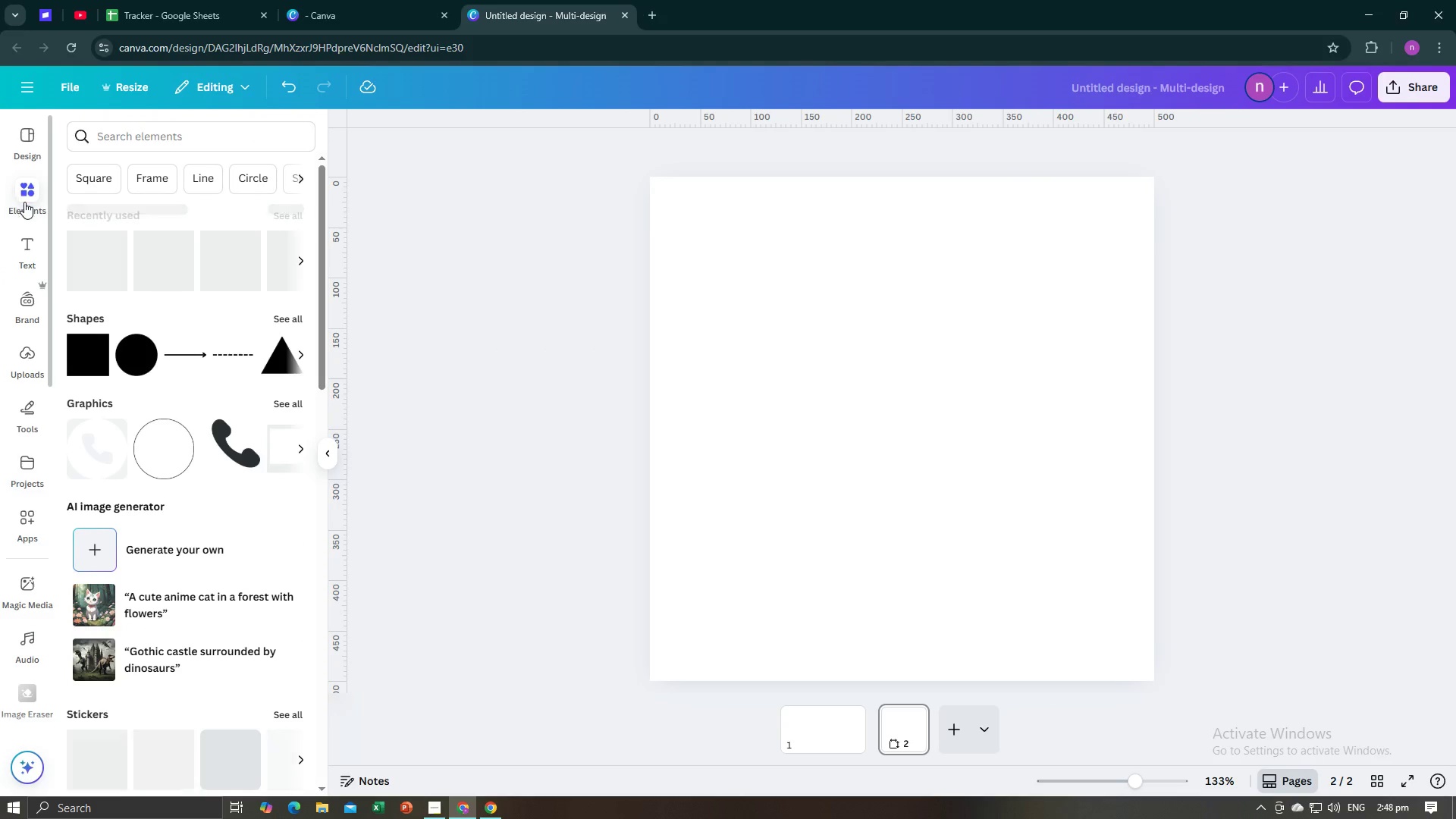 
left_click([20, 251])
 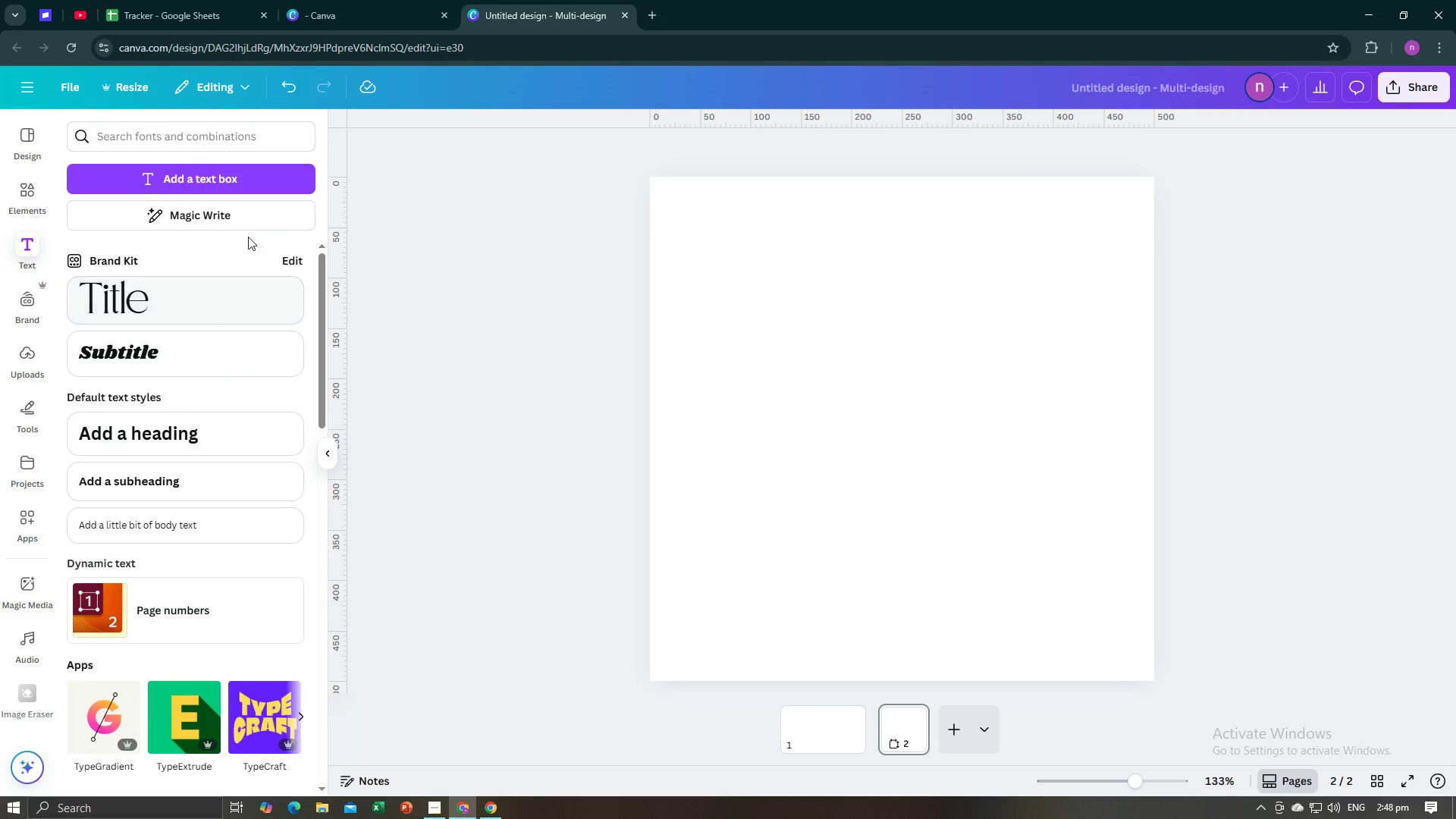 
left_click([213, 178])
 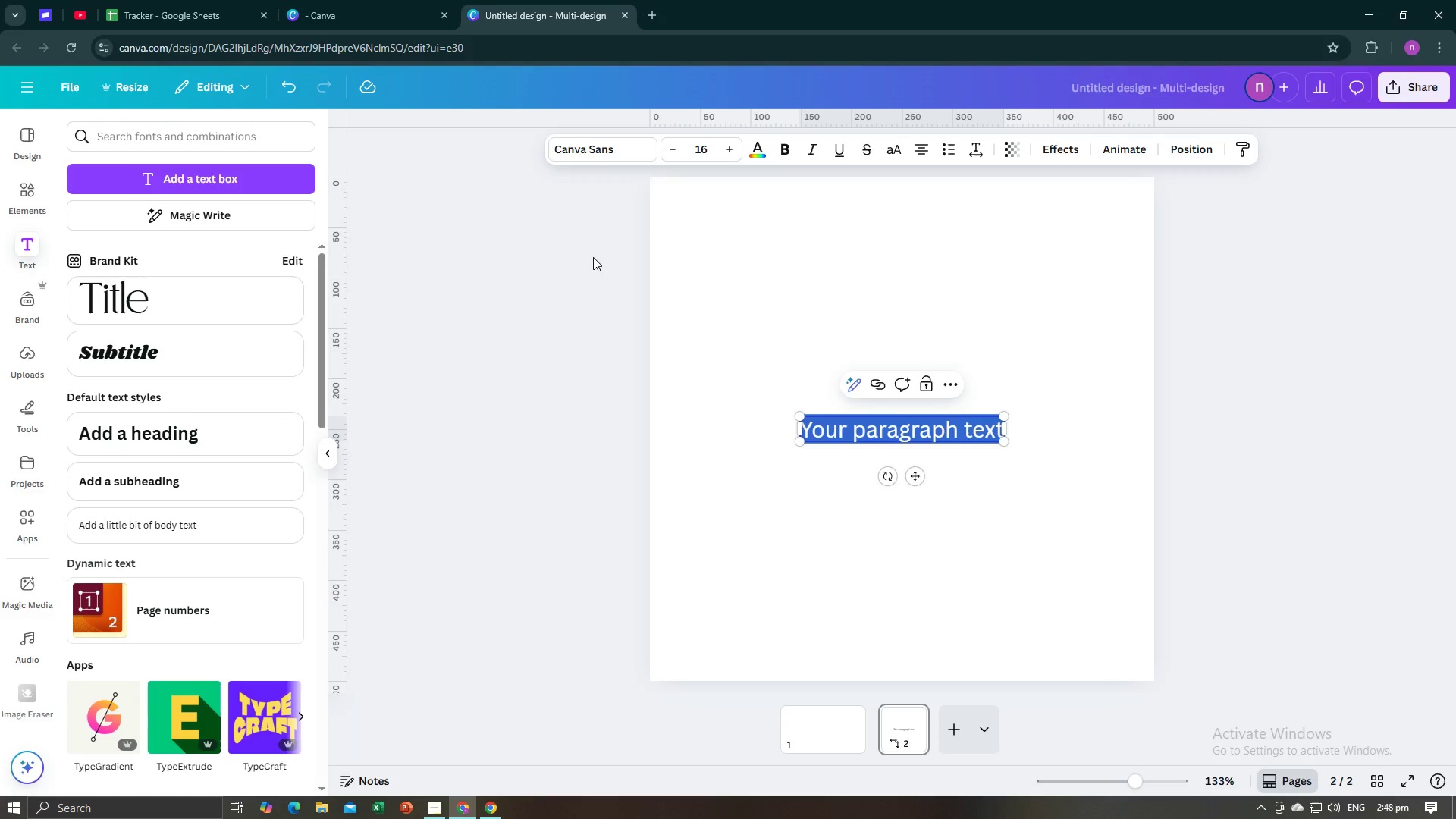 
type(GREENSYNC)
 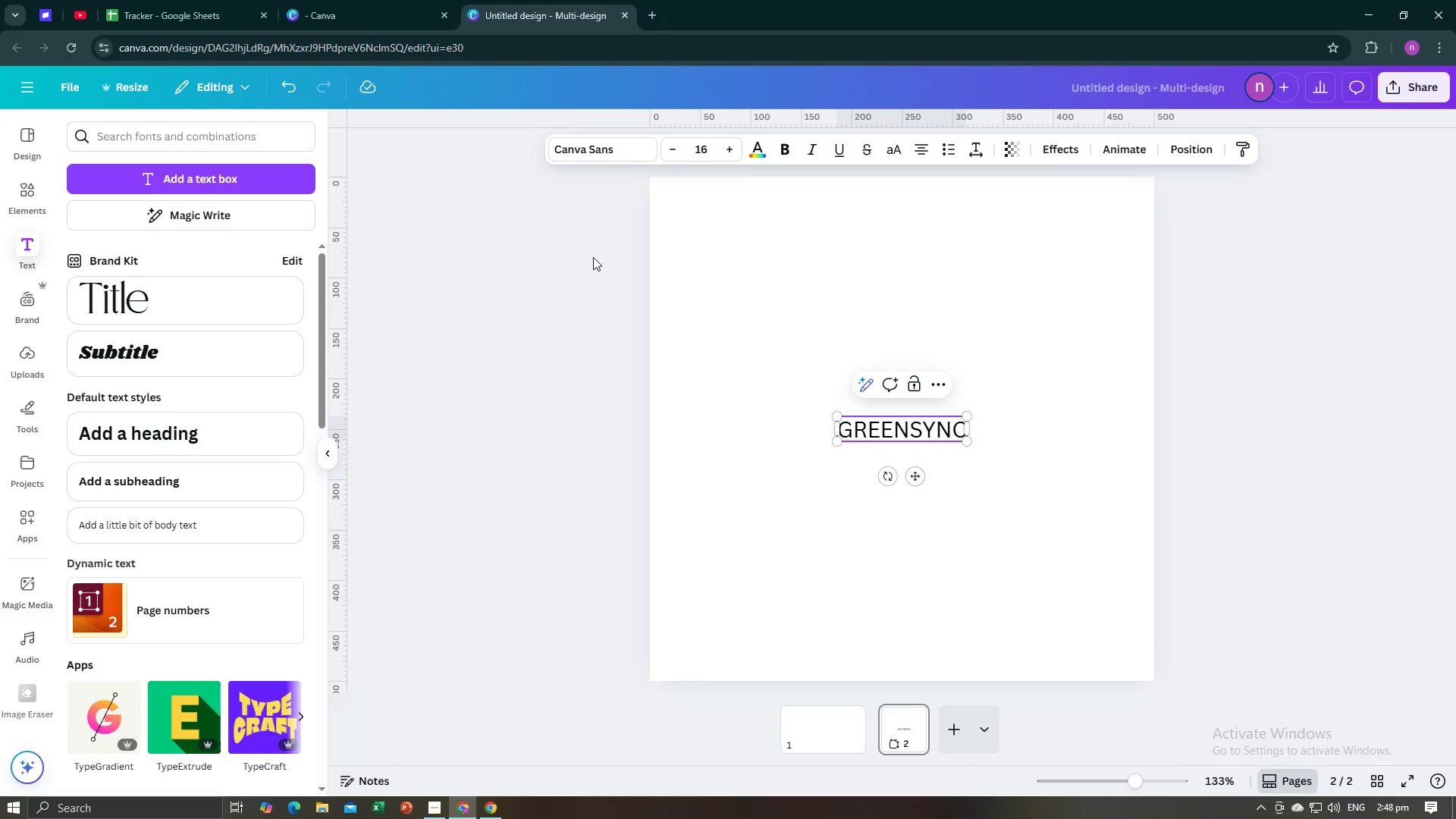 
left_click([561, 359])
 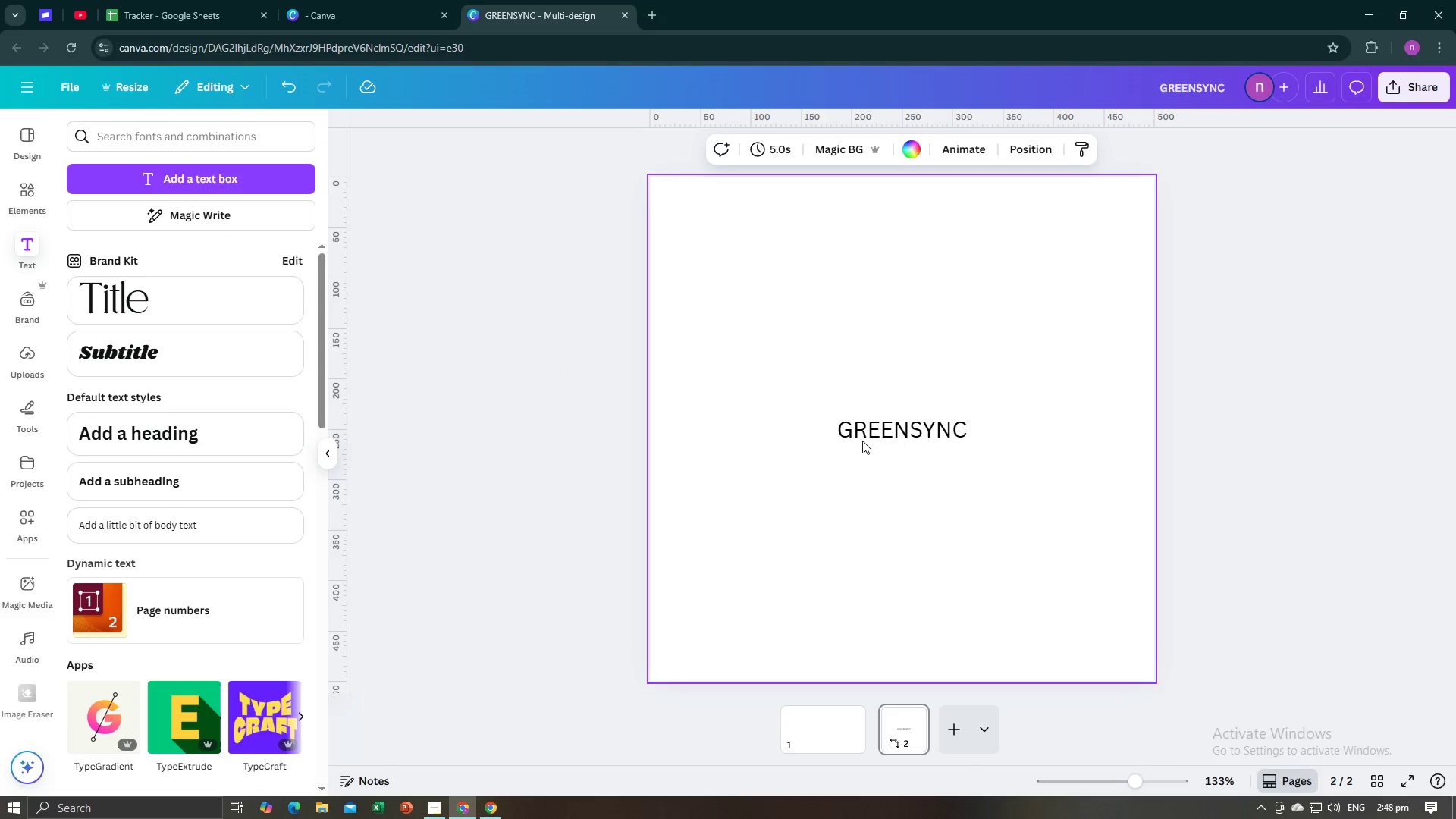 
double_click([868, 432])
 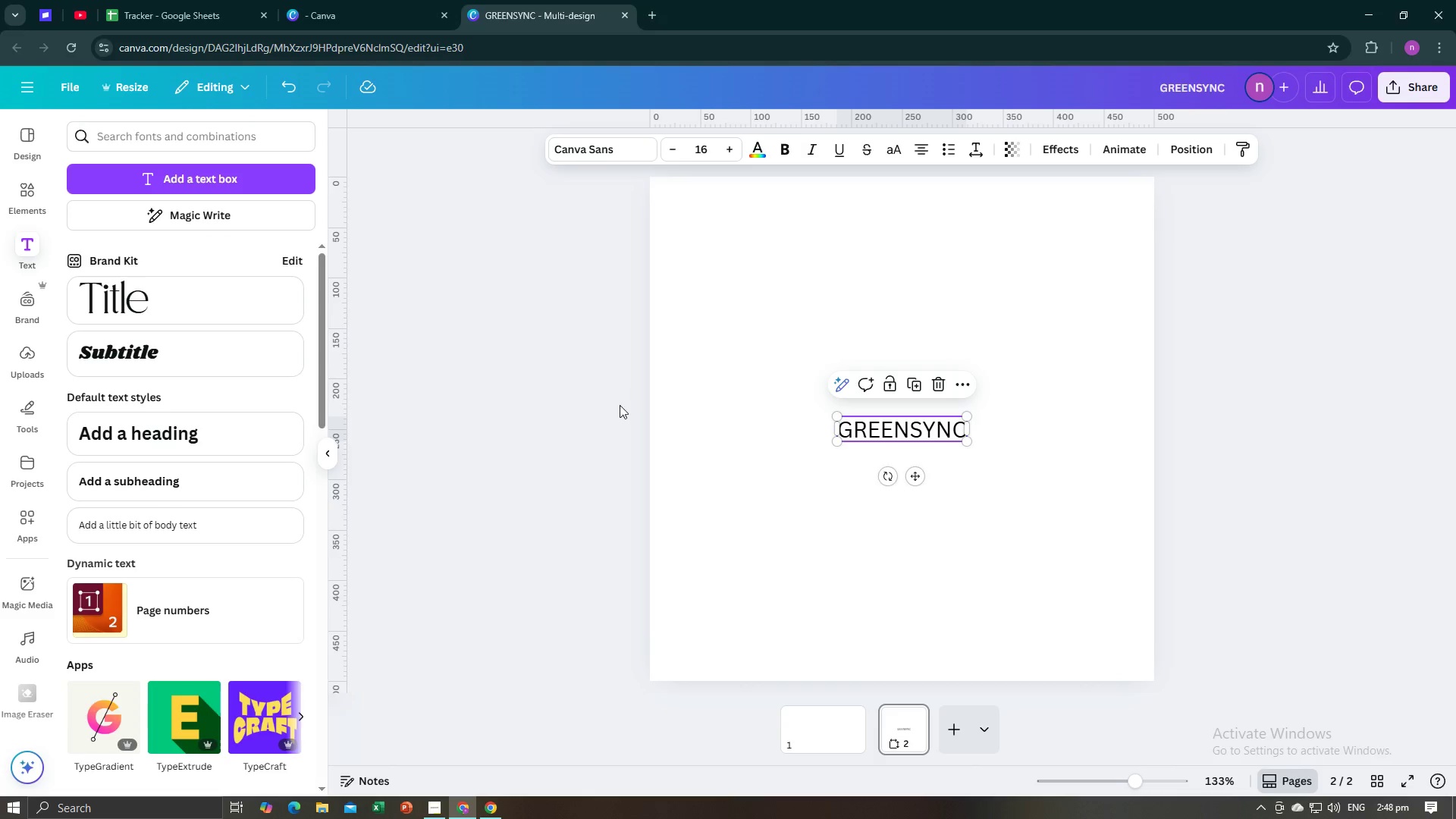 
wait(5.63)
 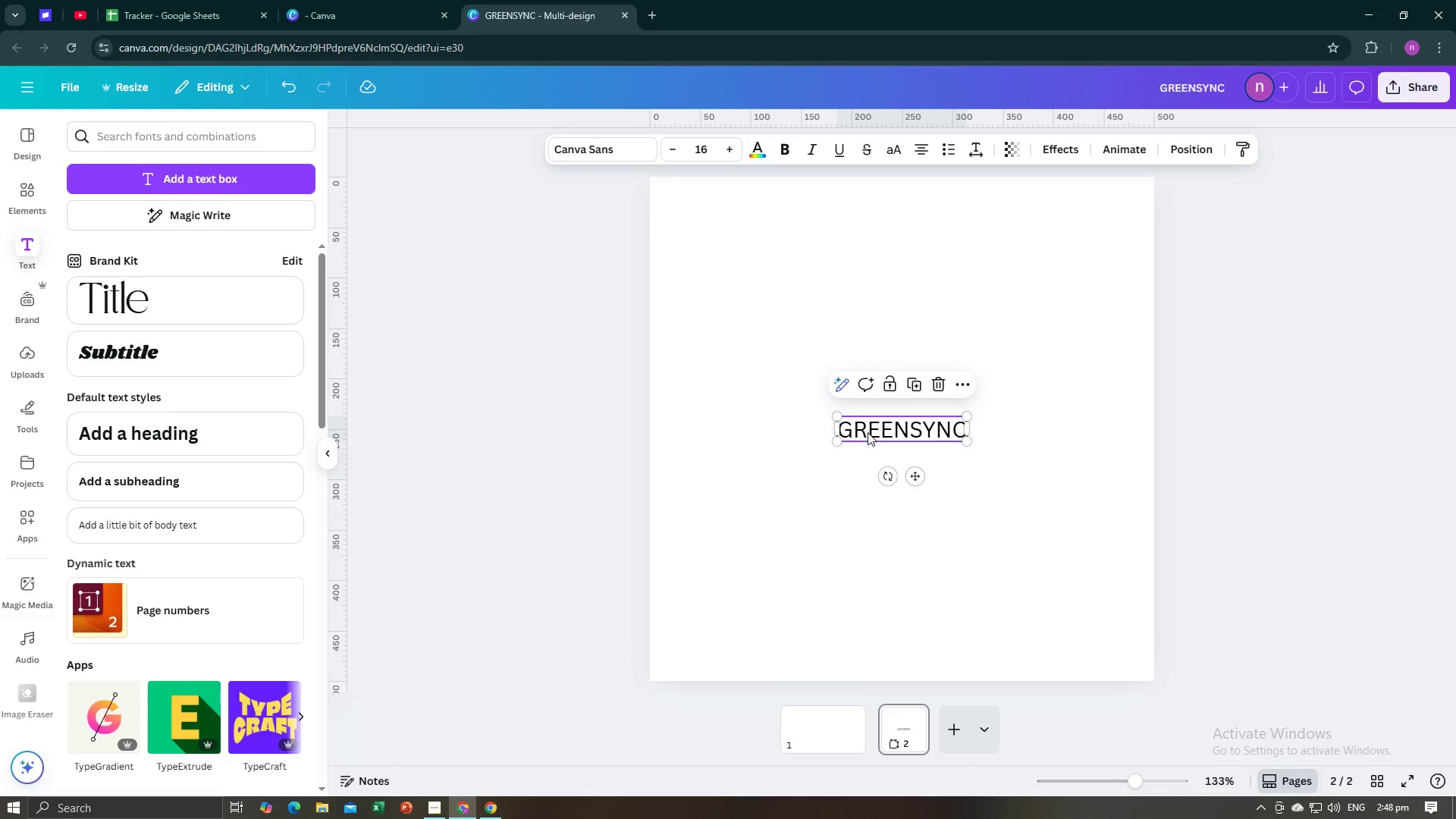 
left_click([288, 180])
 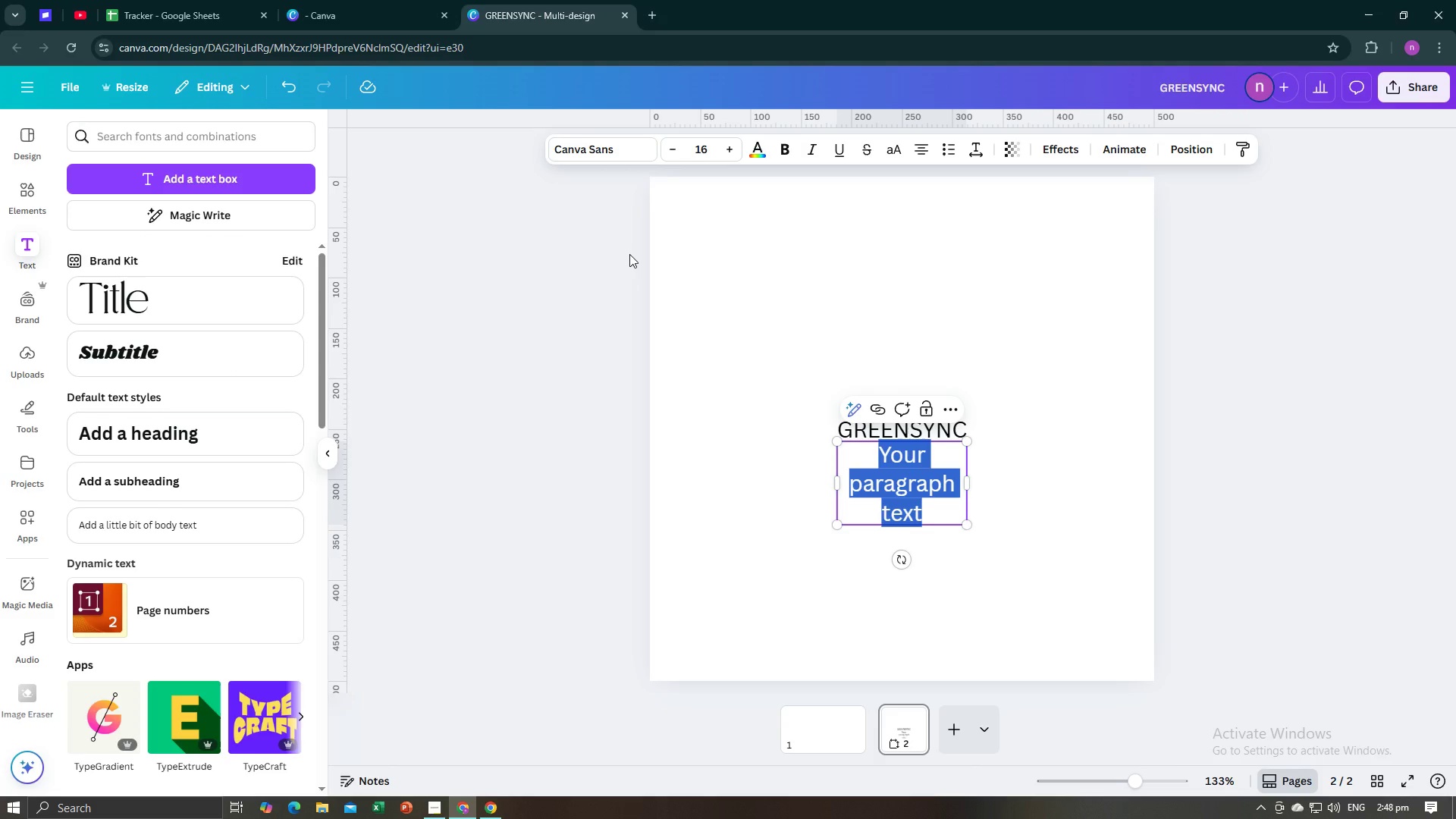 
key(Shift+G)
 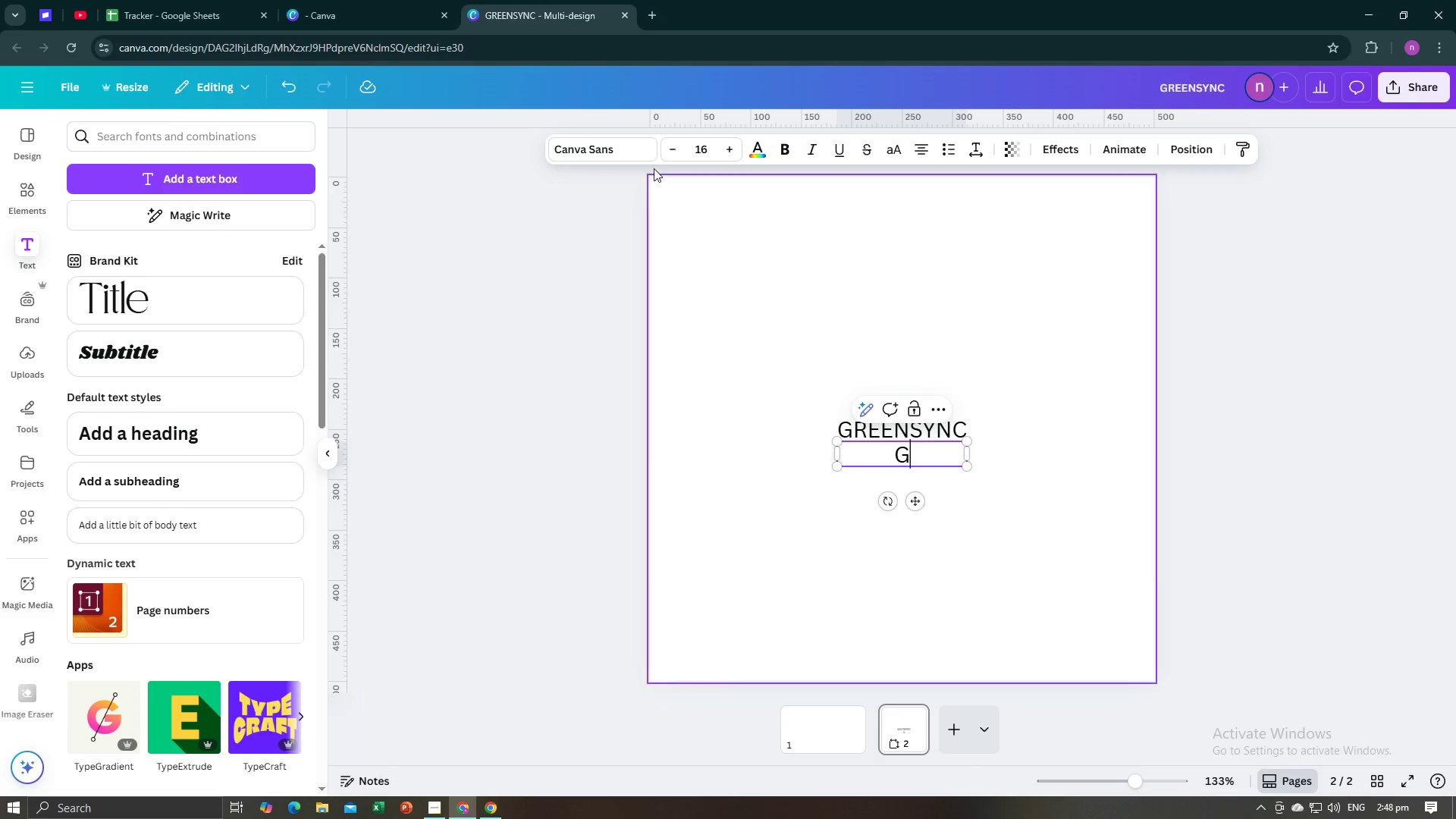 
left_click([645, 146])
 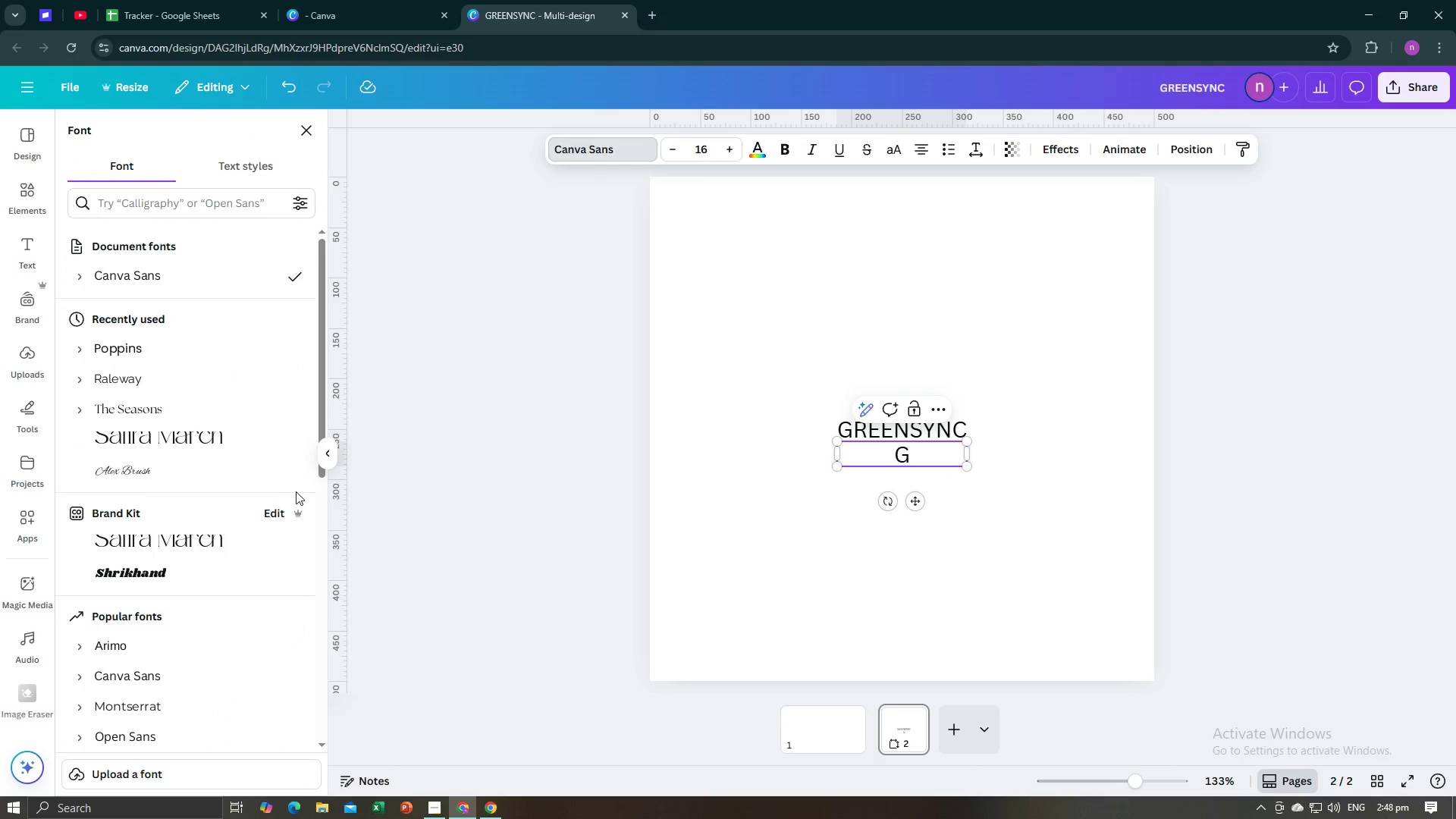 
scroll: coordinate [221, 575], scroll_direction: down, amount: 9.0
 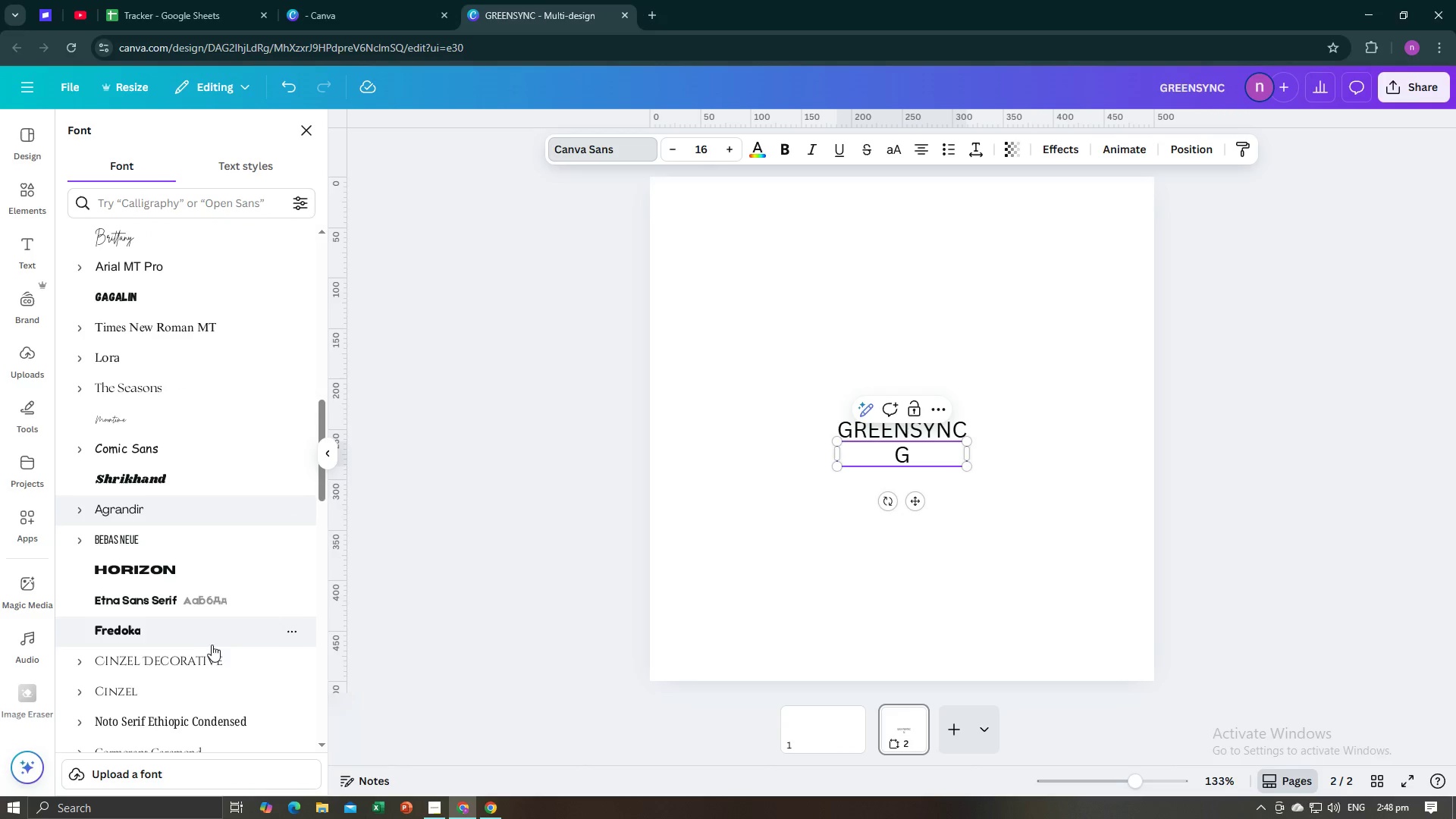 
scroll: coordinate [193, 543], scroll_direction: down, amount: 3.0
 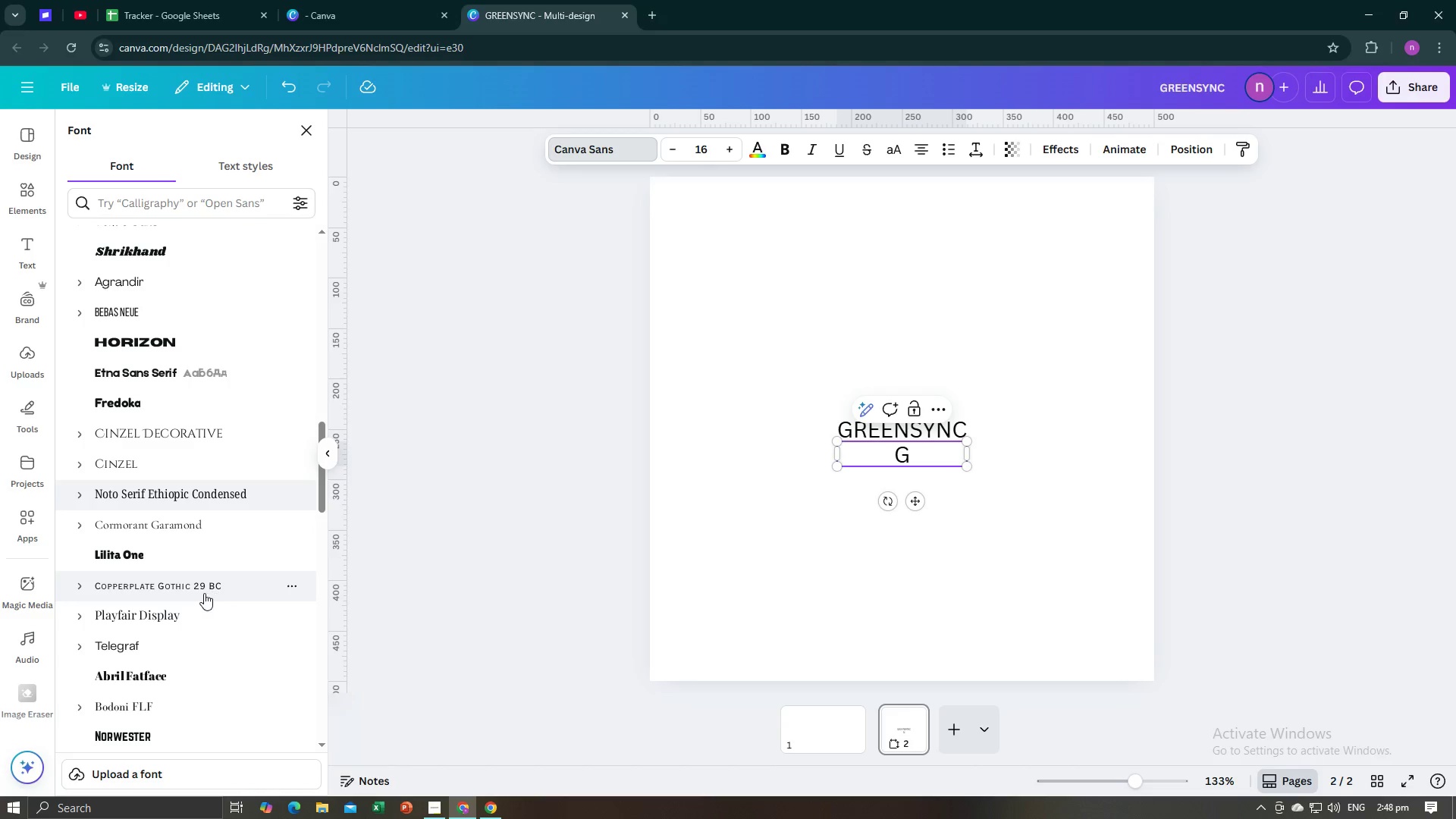 
left_click([196, 593])
 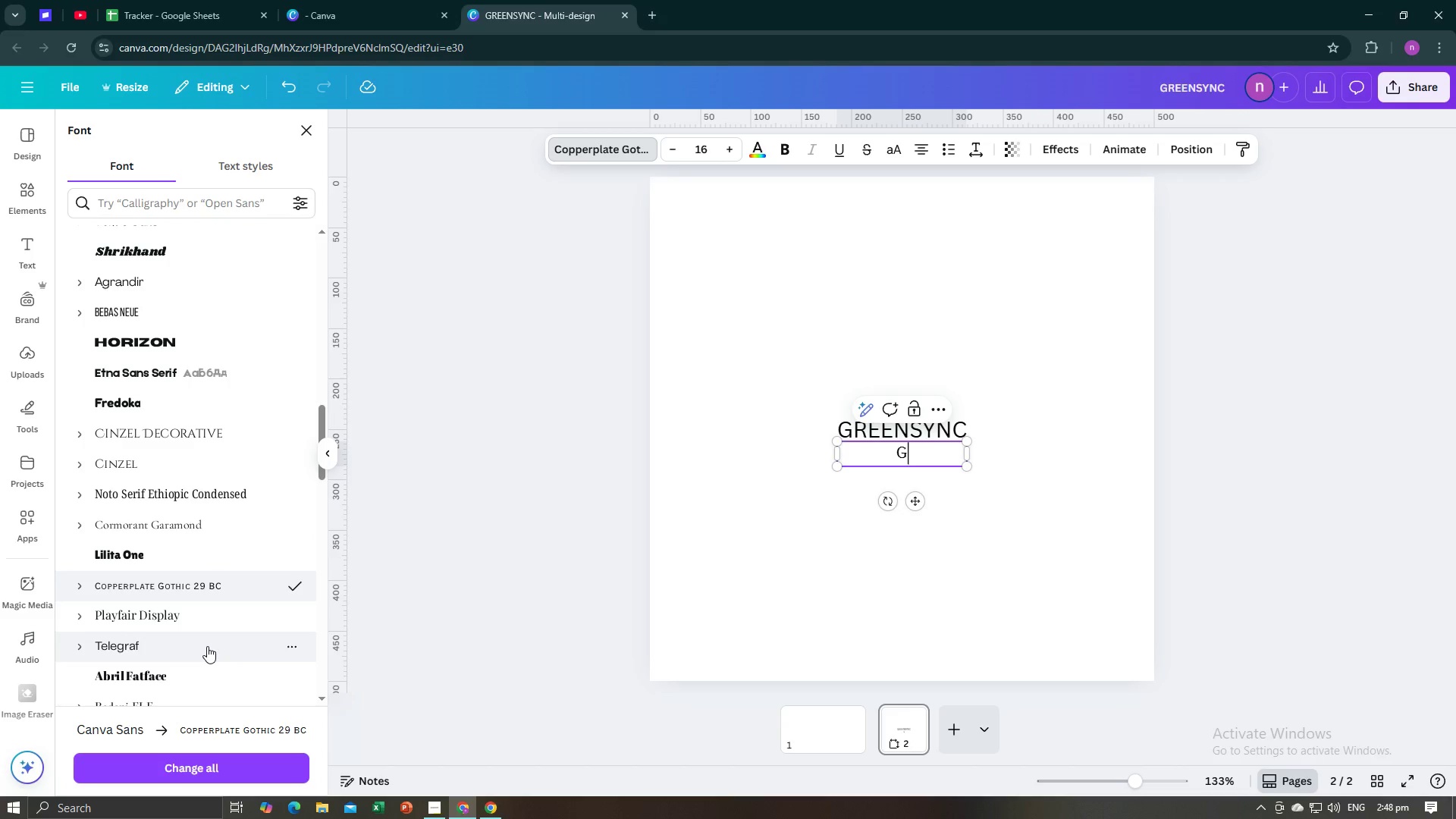 
left_click([207, 646])
 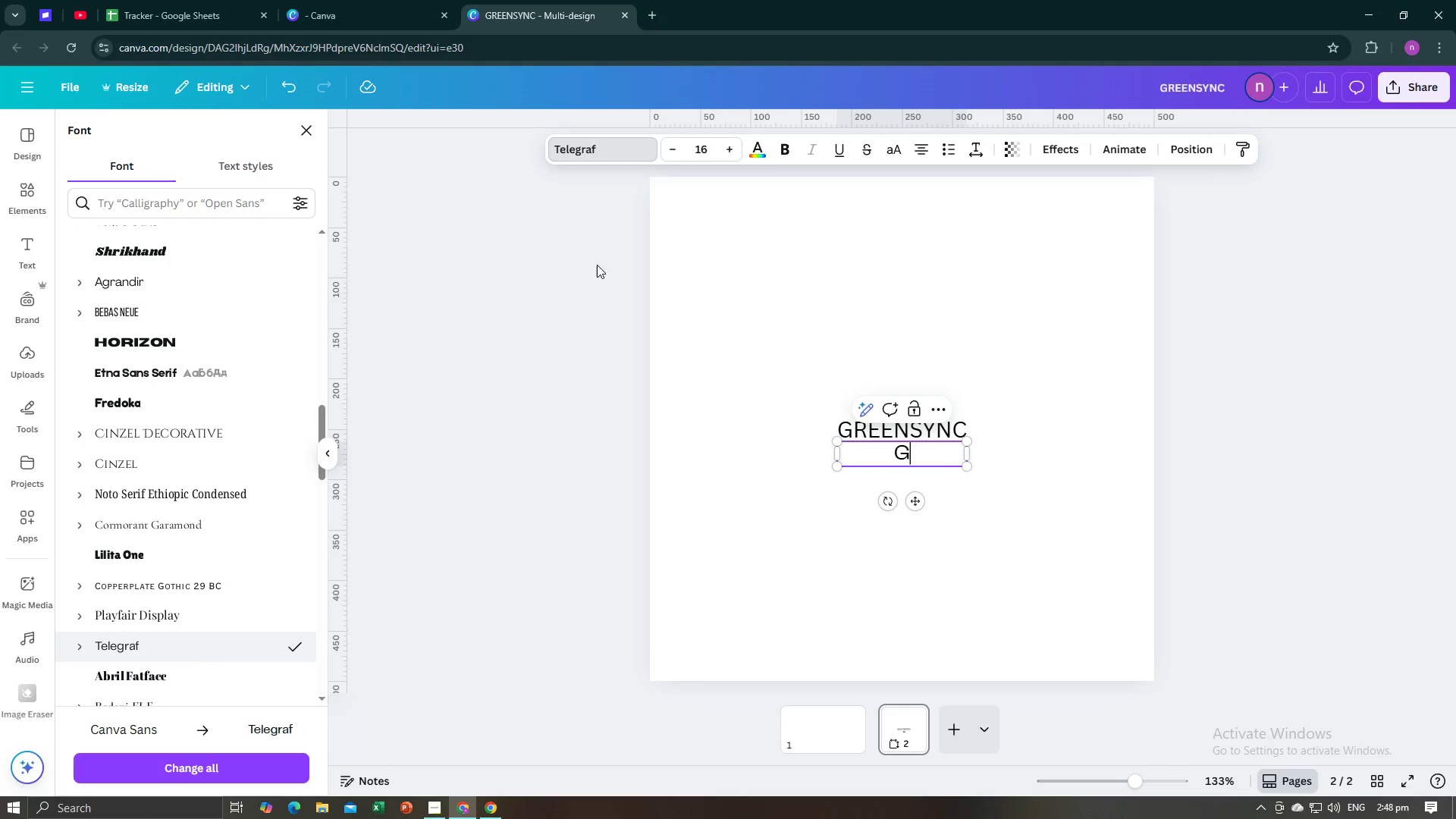 
wait(5.81)
 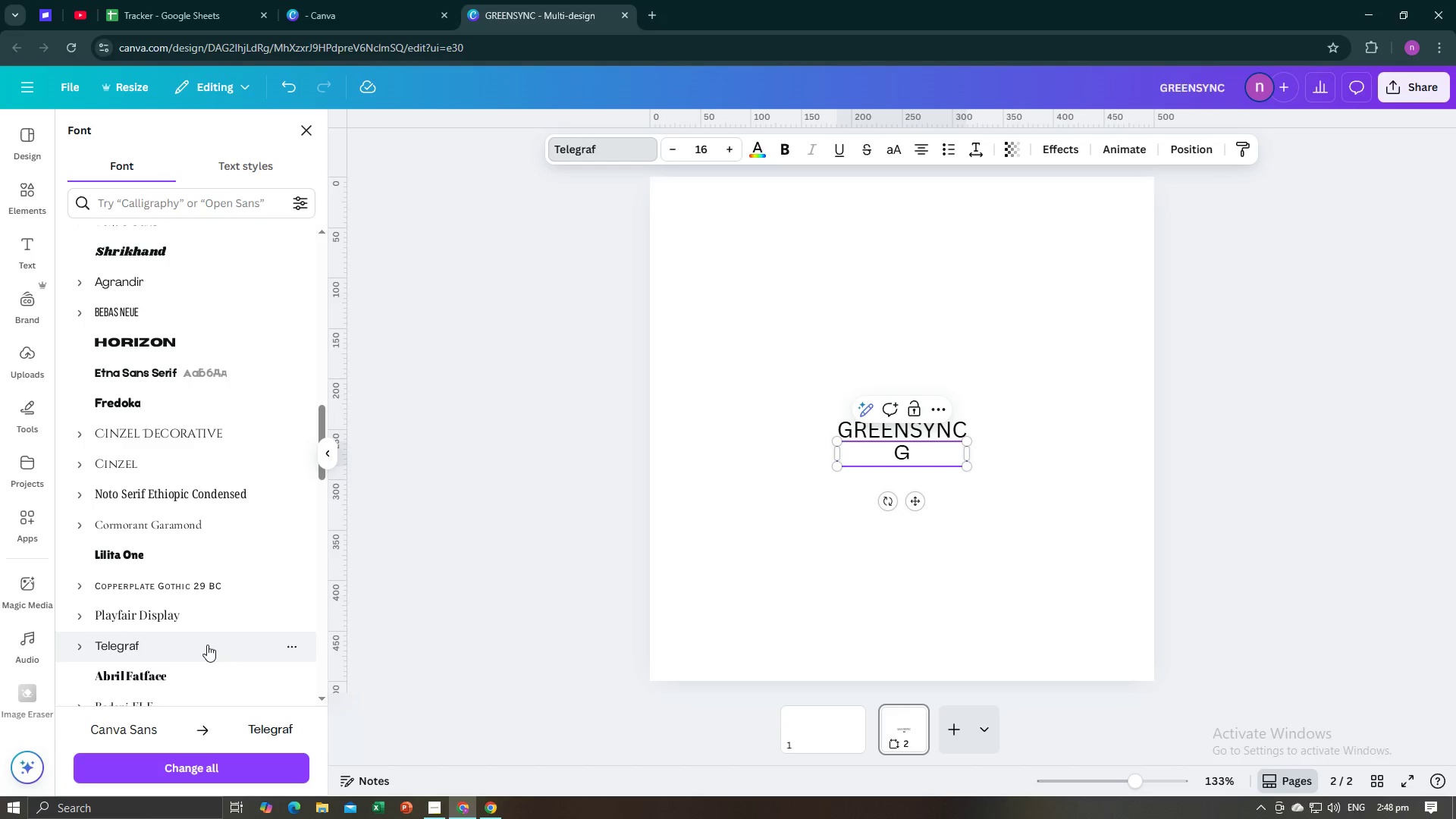 
double_click([726, 147])
 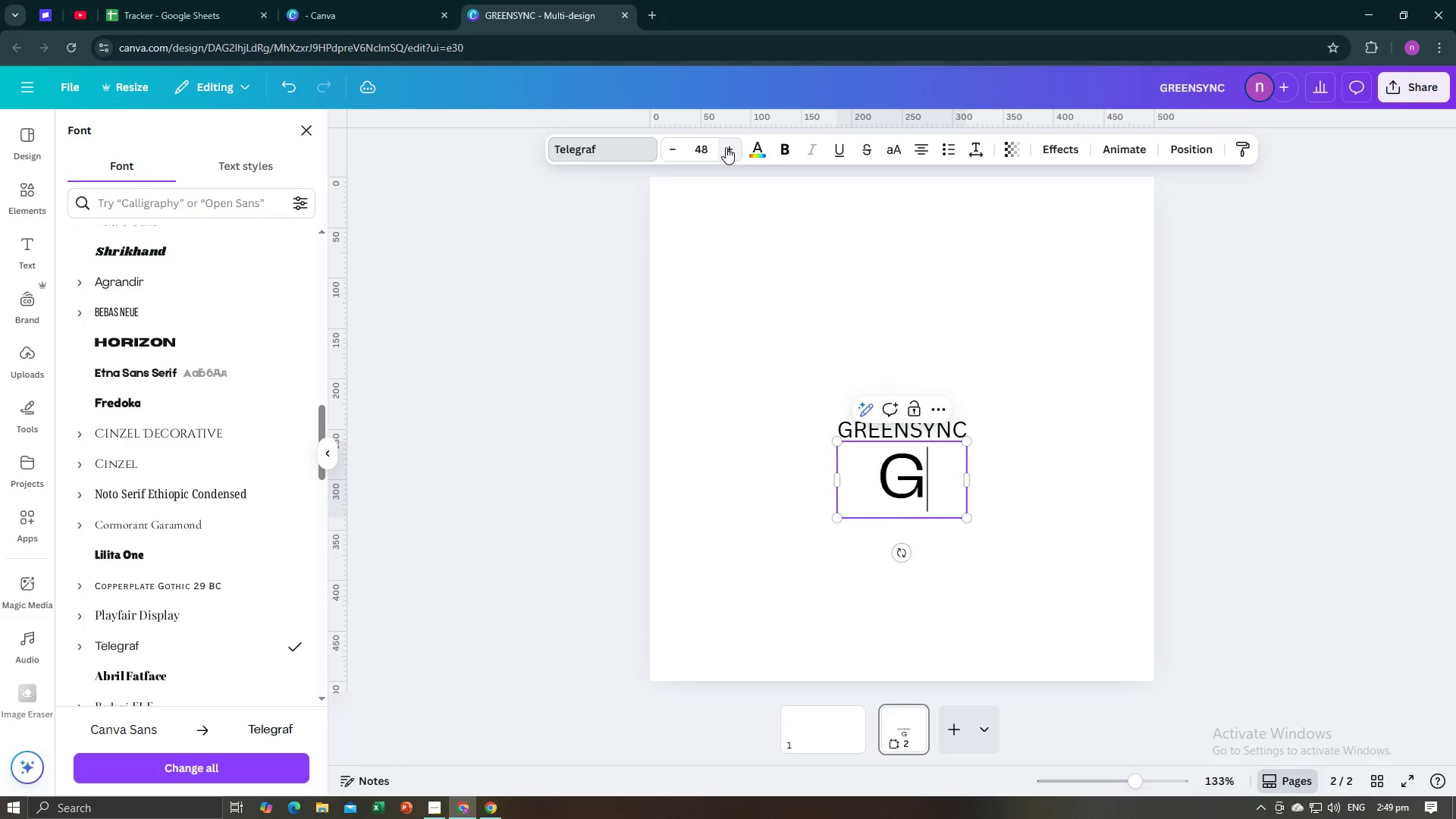 
triple_click([726, 147])
 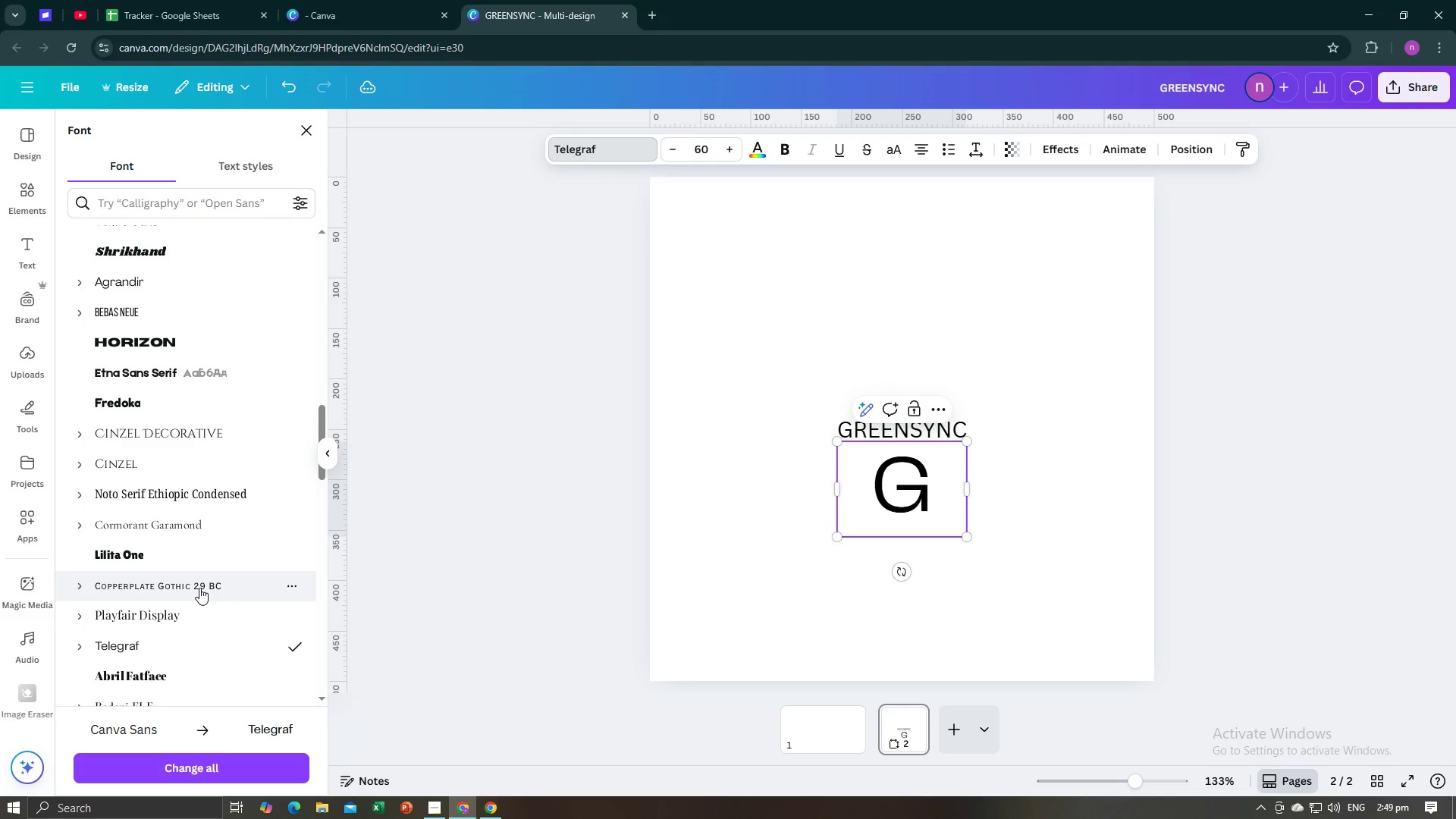 
scroll: coordinate [263, 531], scroll_direction: down, amount: 11.0
 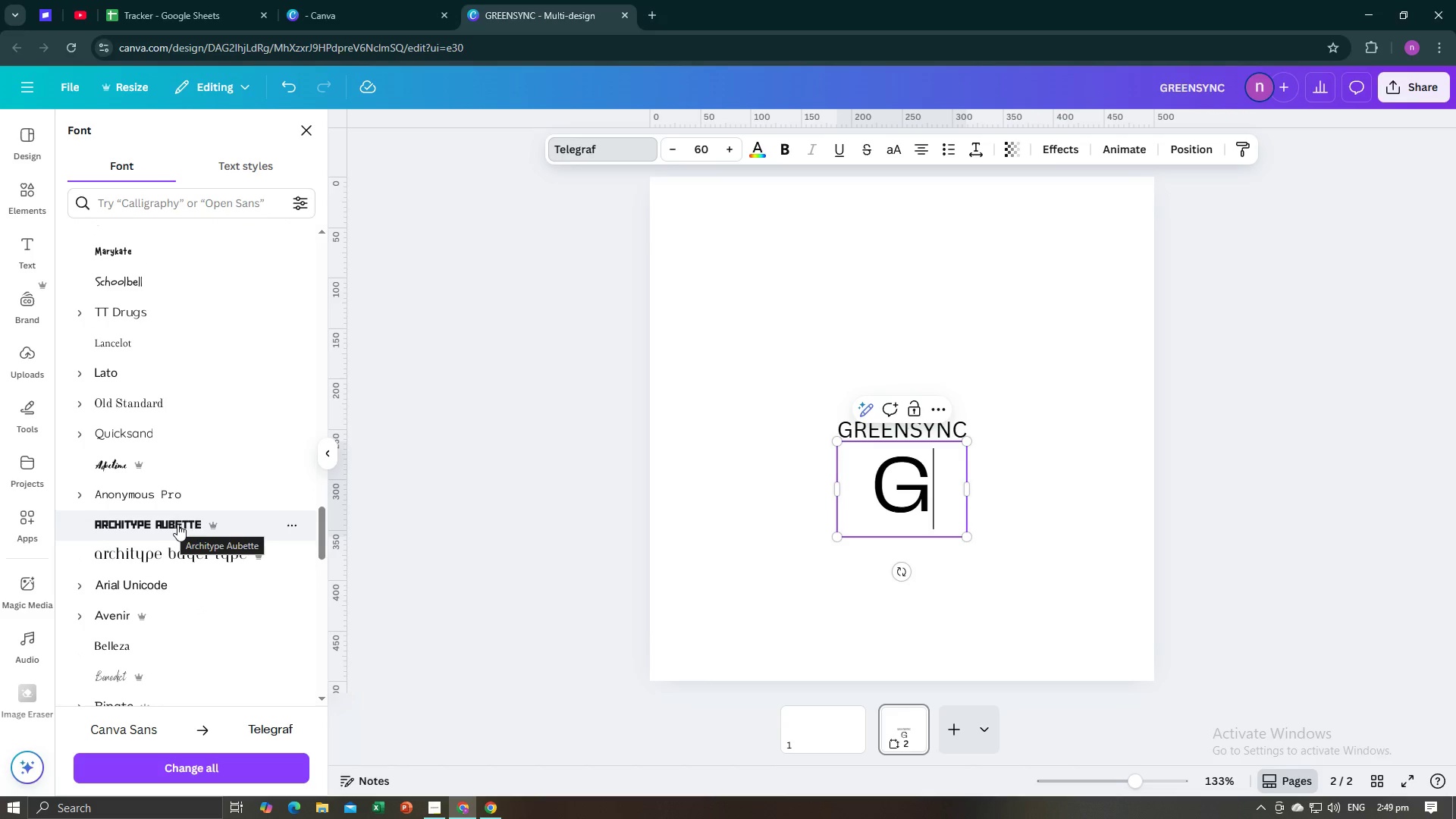 
scroll: coordinate [180, 563], scroll_direction: down, amount: 9.0
 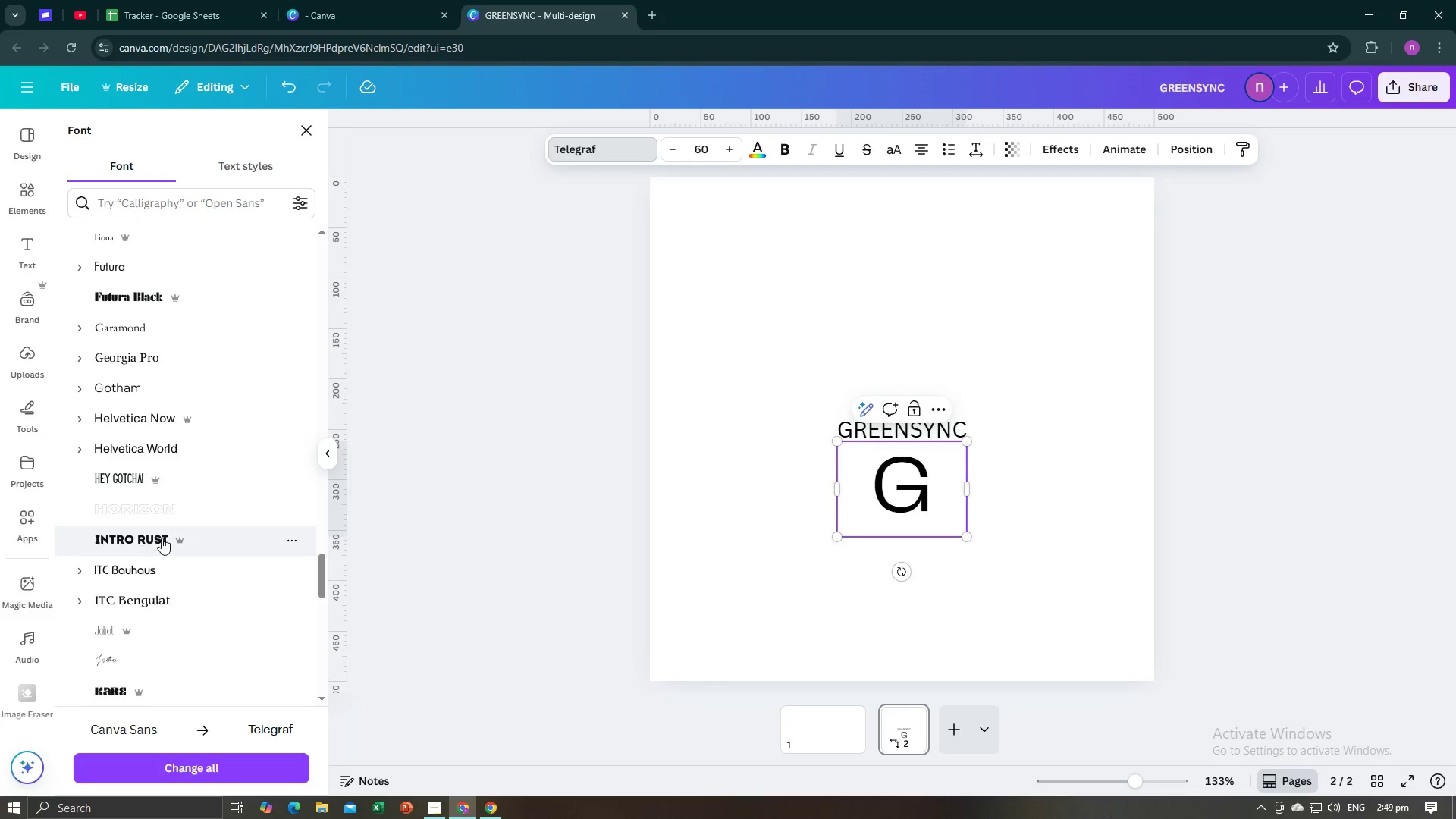 
left_click([162, 538])
 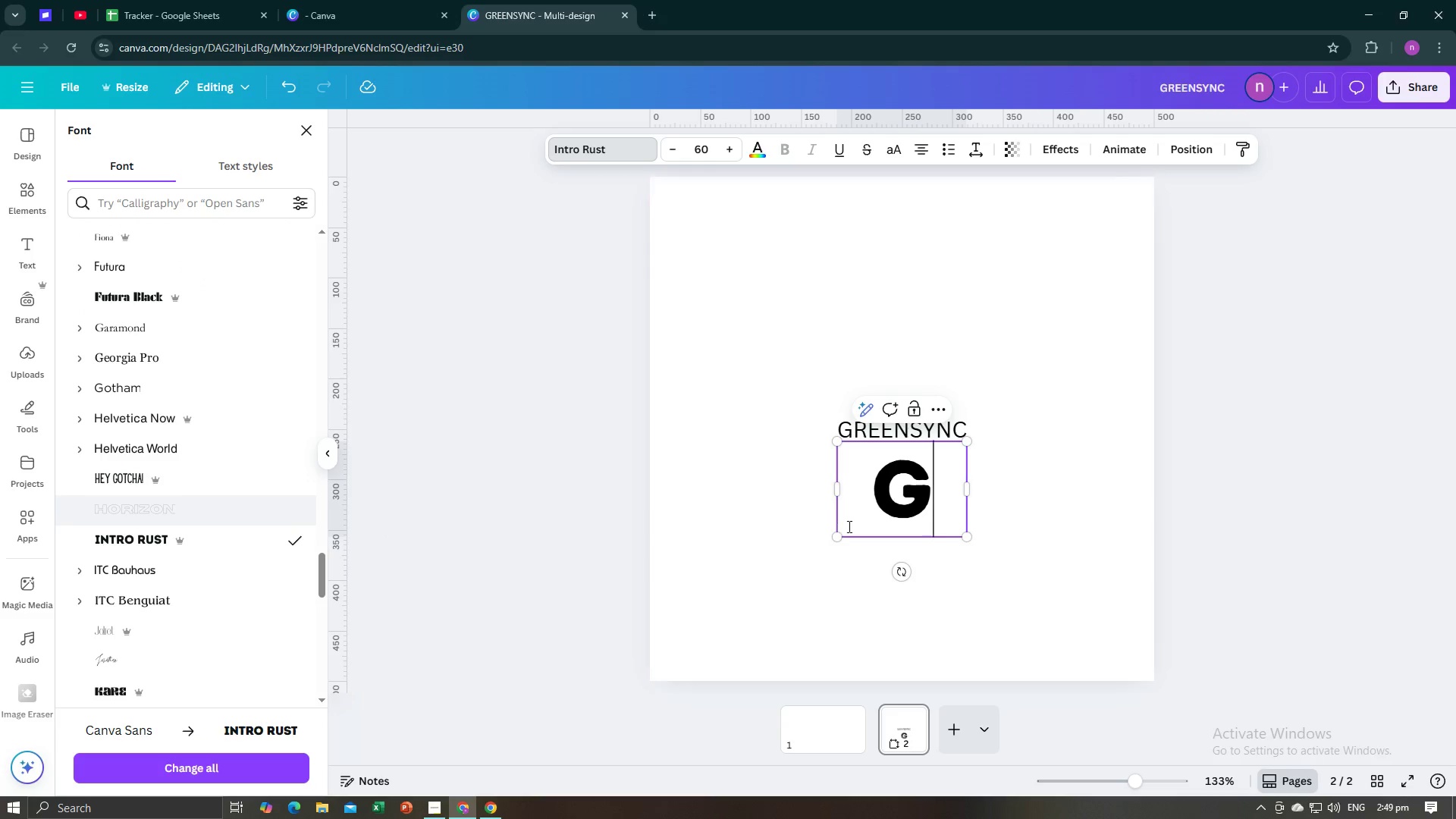 
left_click([554, 586])
 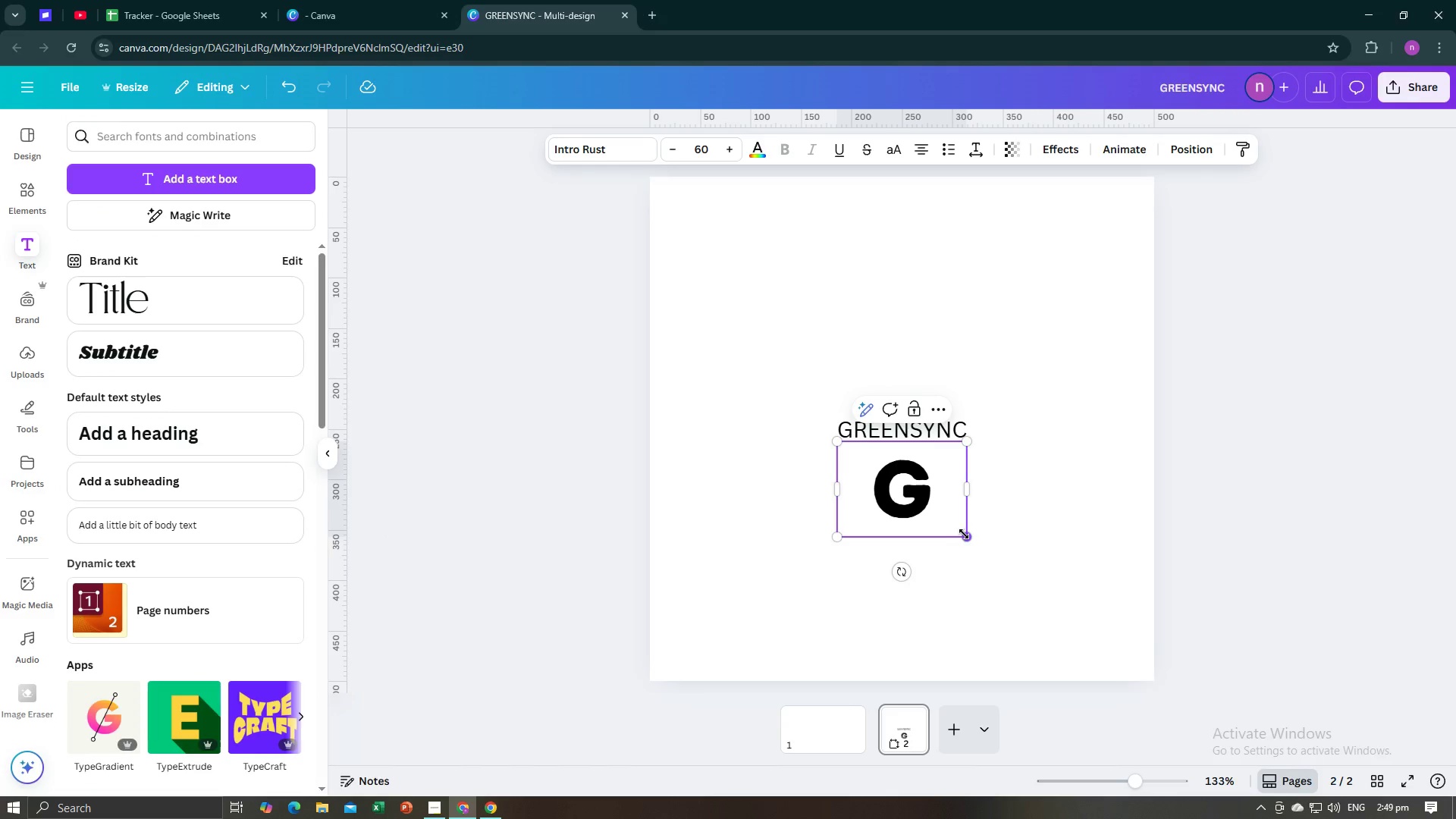 
left_click_drag(start_coordinate=[968, 538], to_coordinate=[1027, 651])
 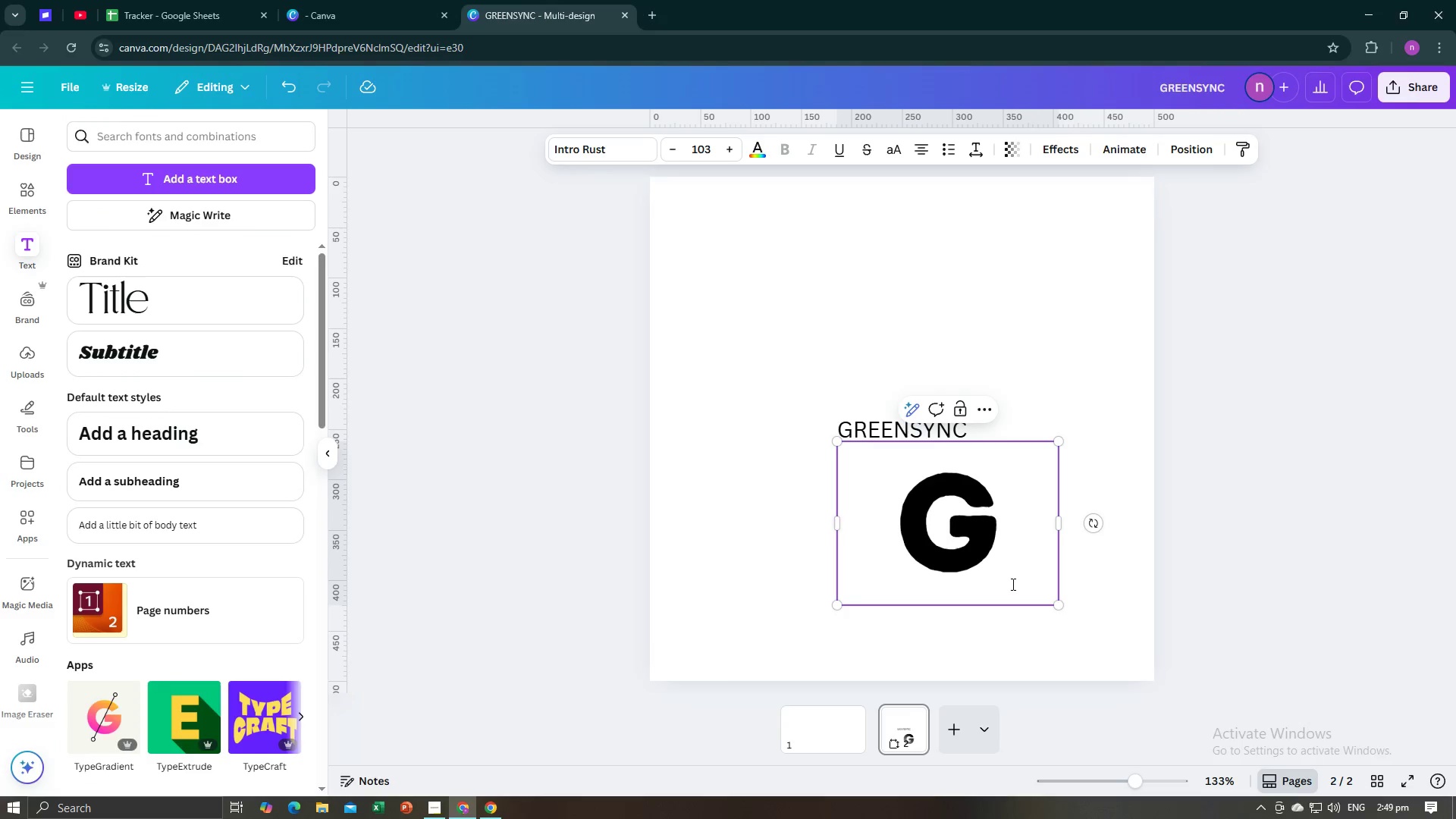 
left_click_drag(start_coordinate=[1012, 584], to_coordinate=[923, 526])
 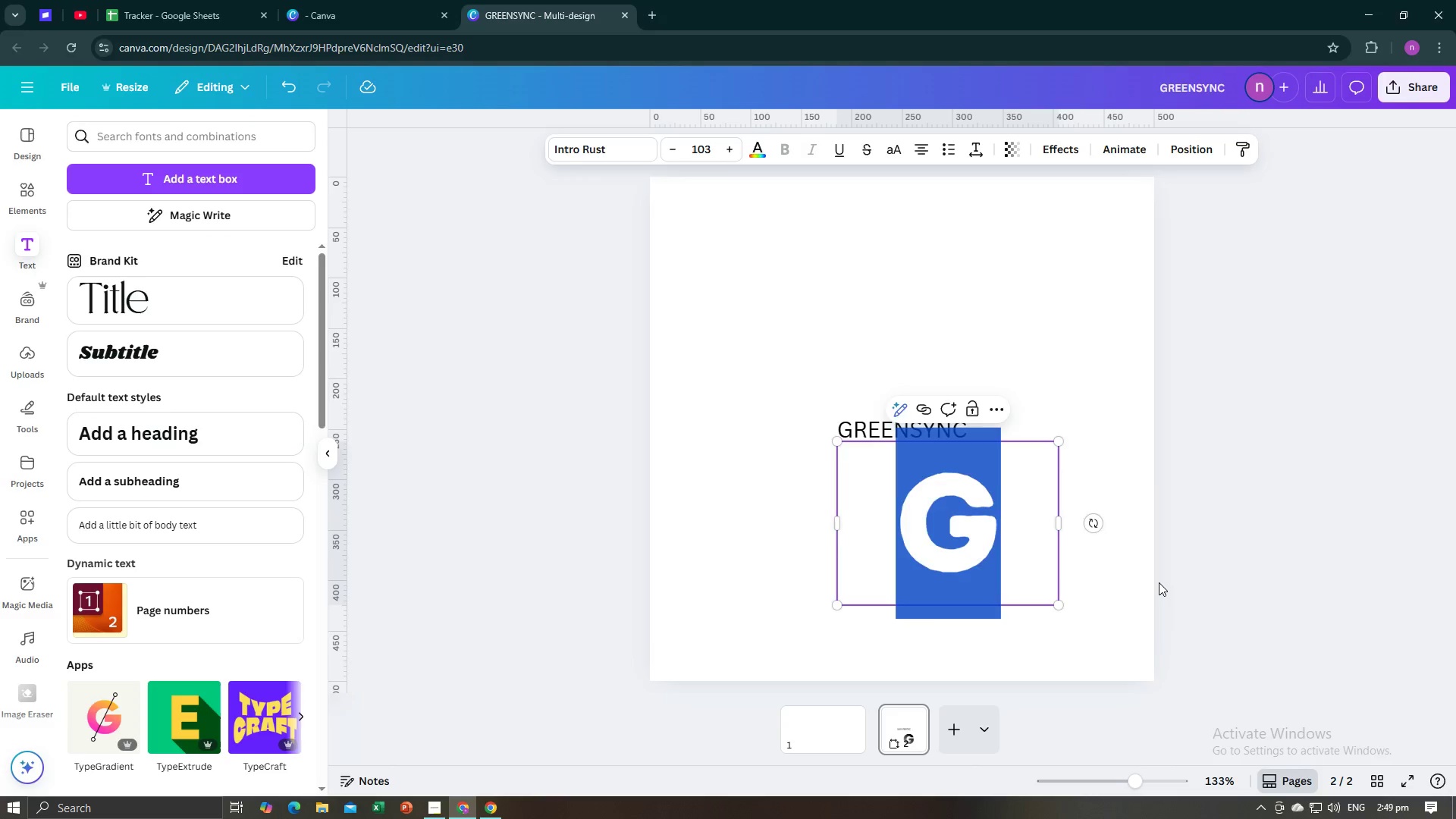 
left_click([1159, 582])
 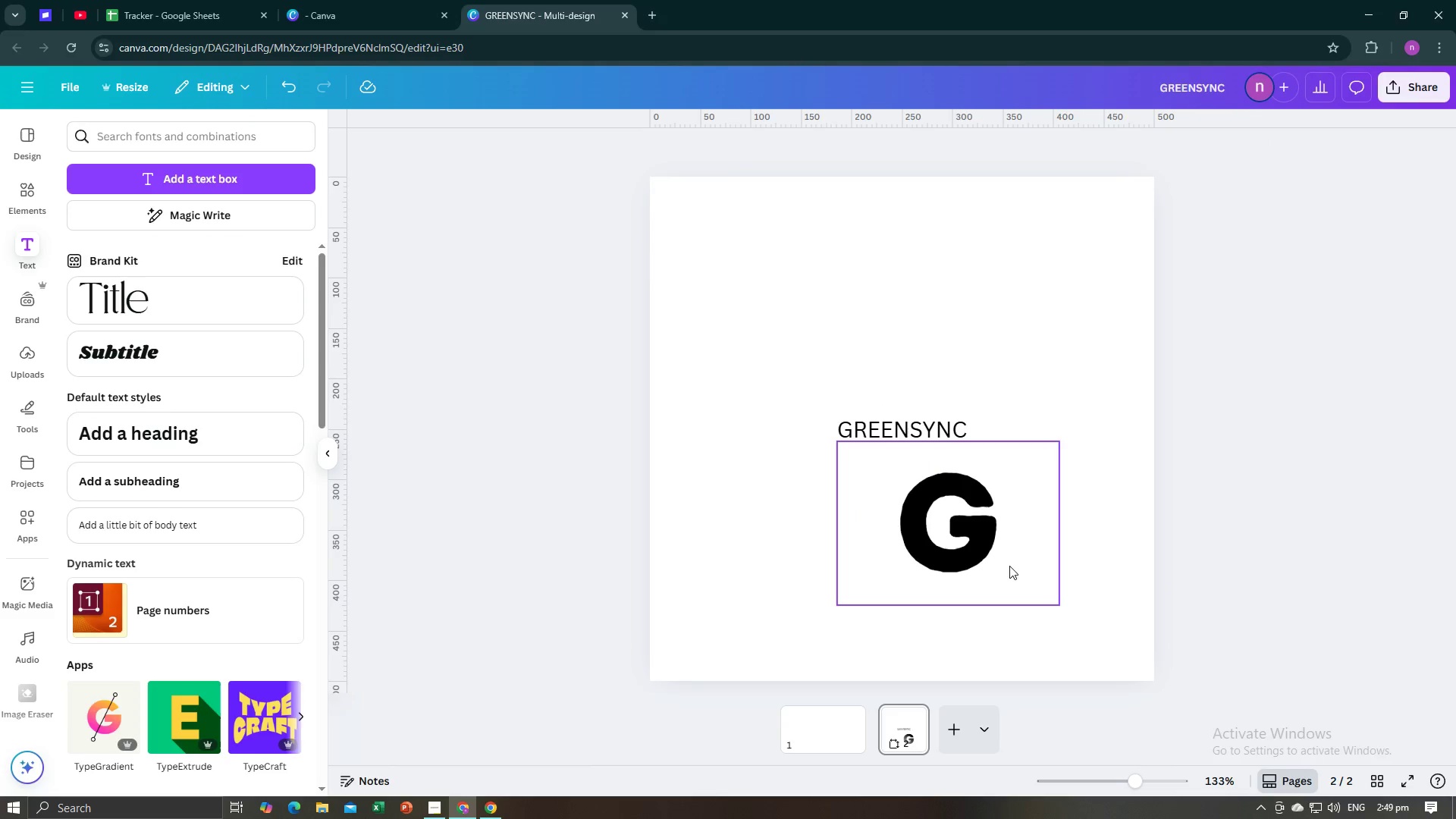 
left_click([990, 557])
 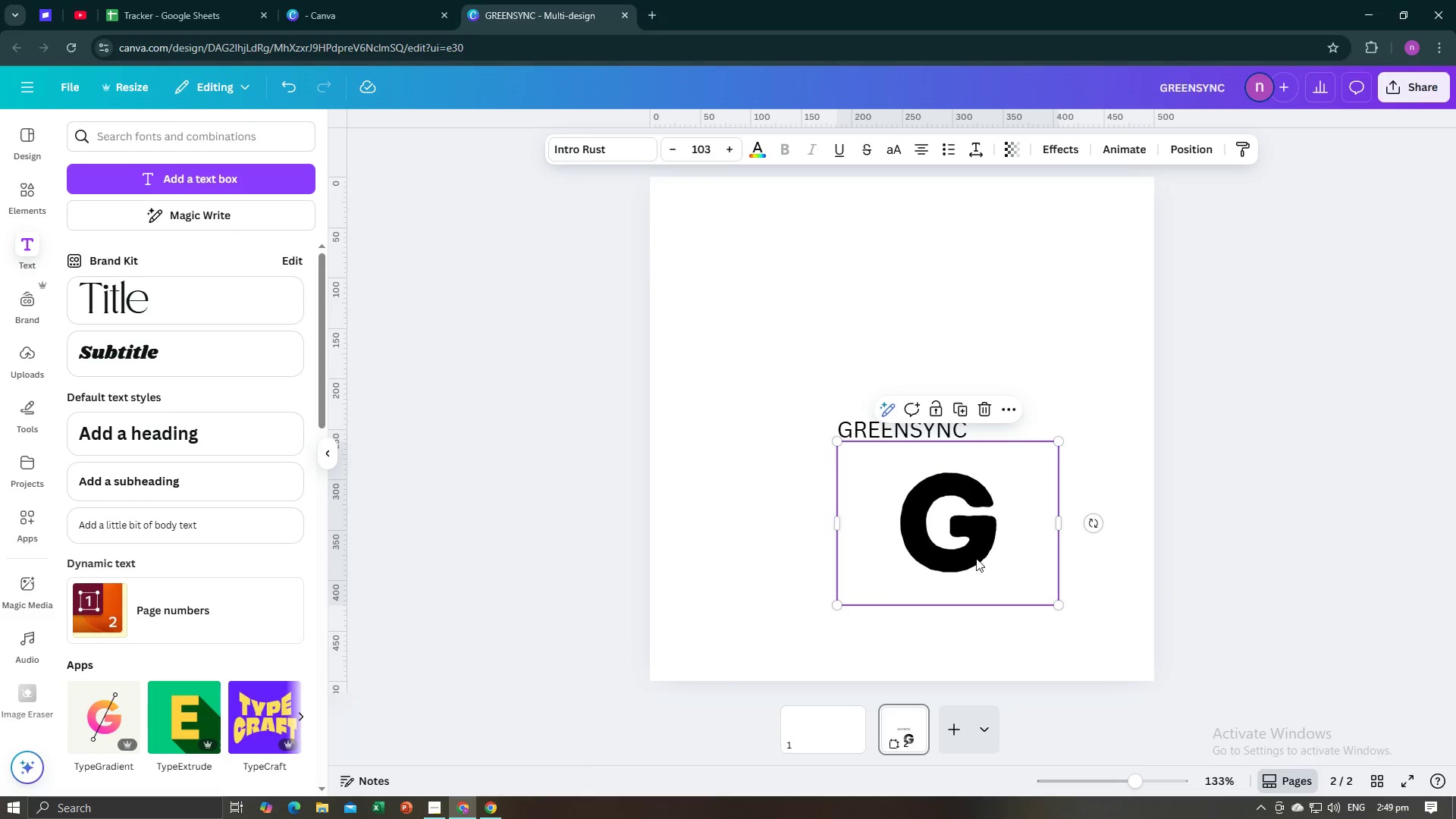 
left_click_drag(start_coordinate=[970, 557], to_coordinate=[827, 453])
 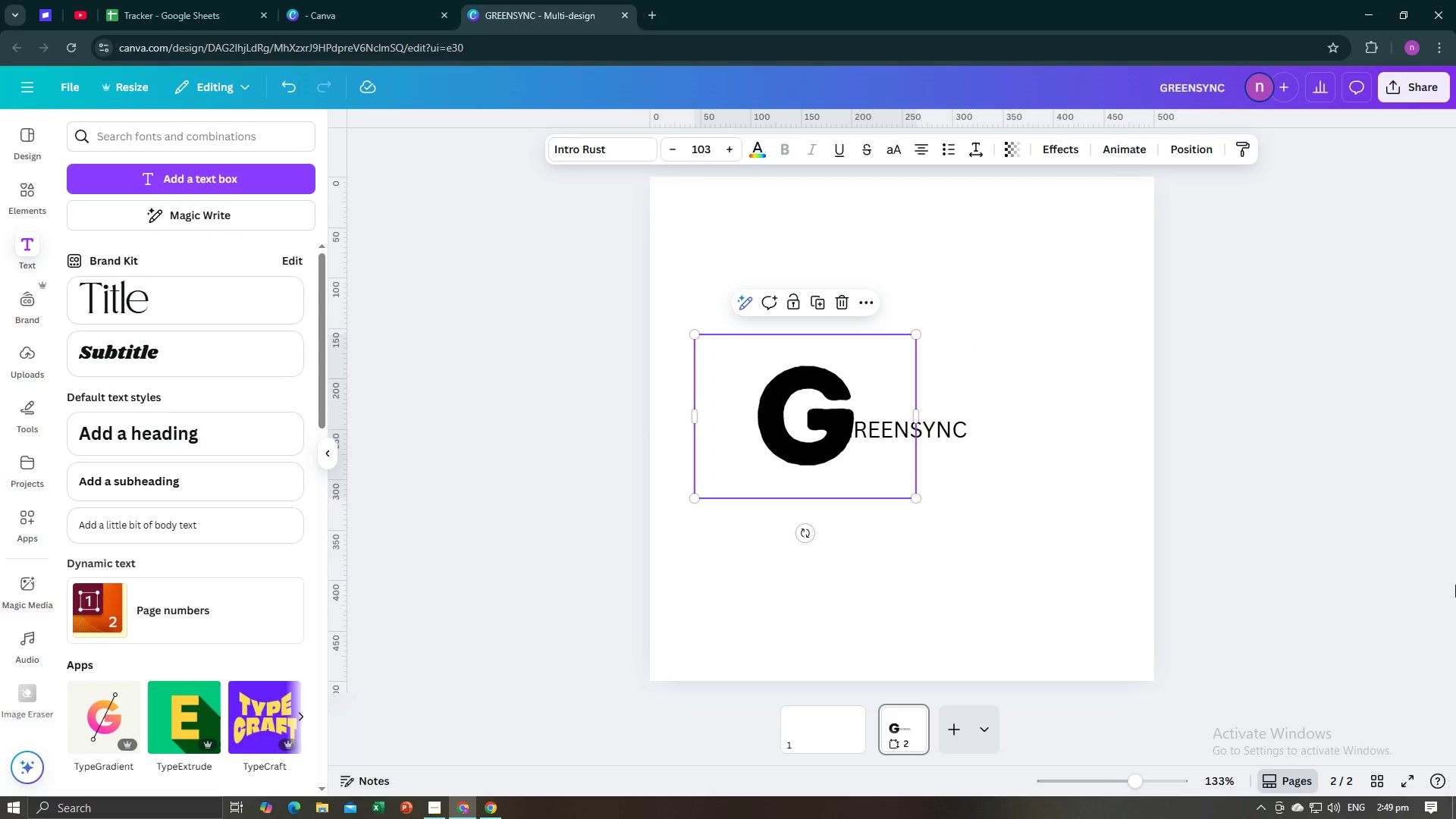 
left_click([1455, 585])
 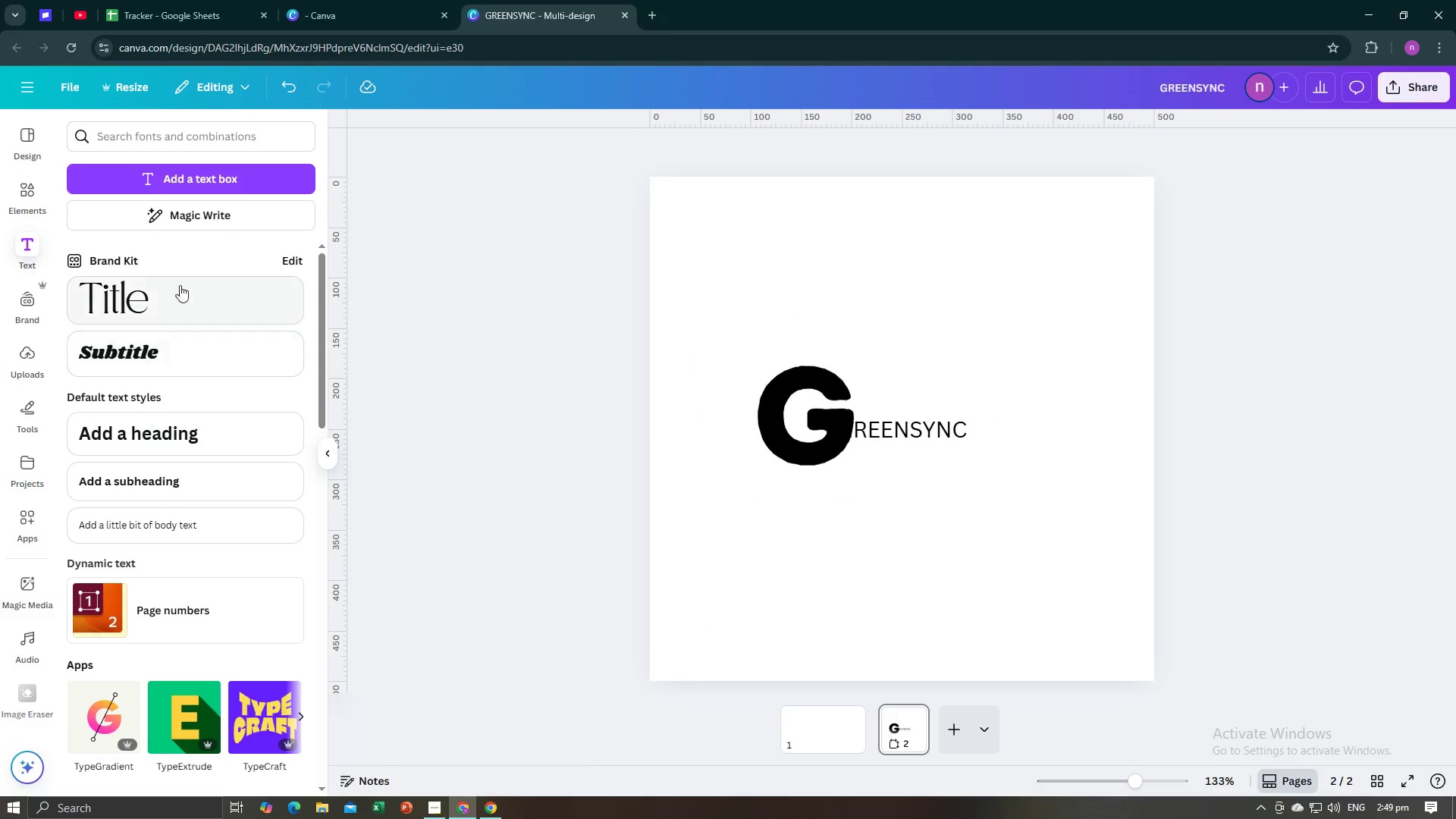 
wait(5.58)
 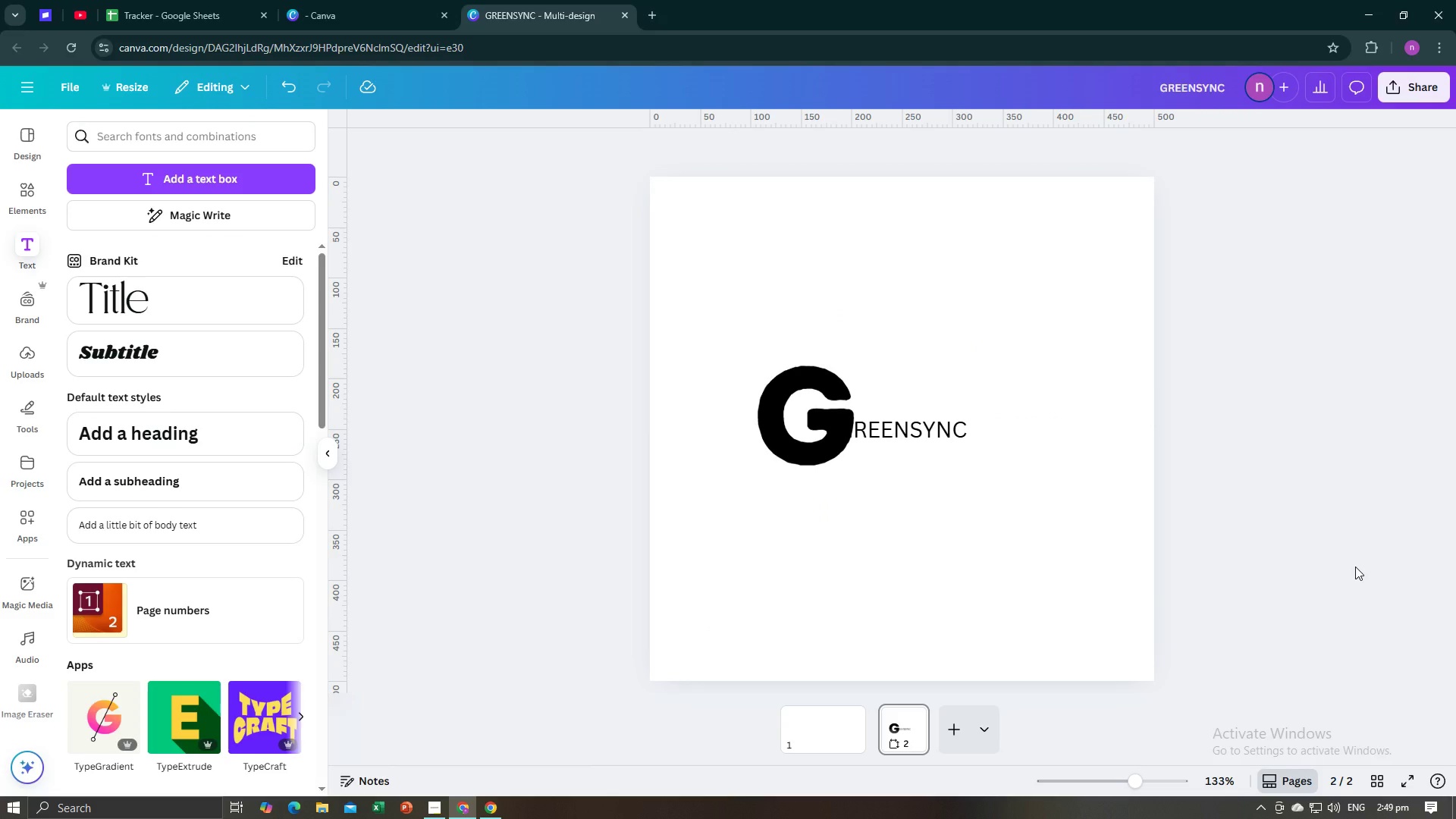 
double_click([206, 171])
 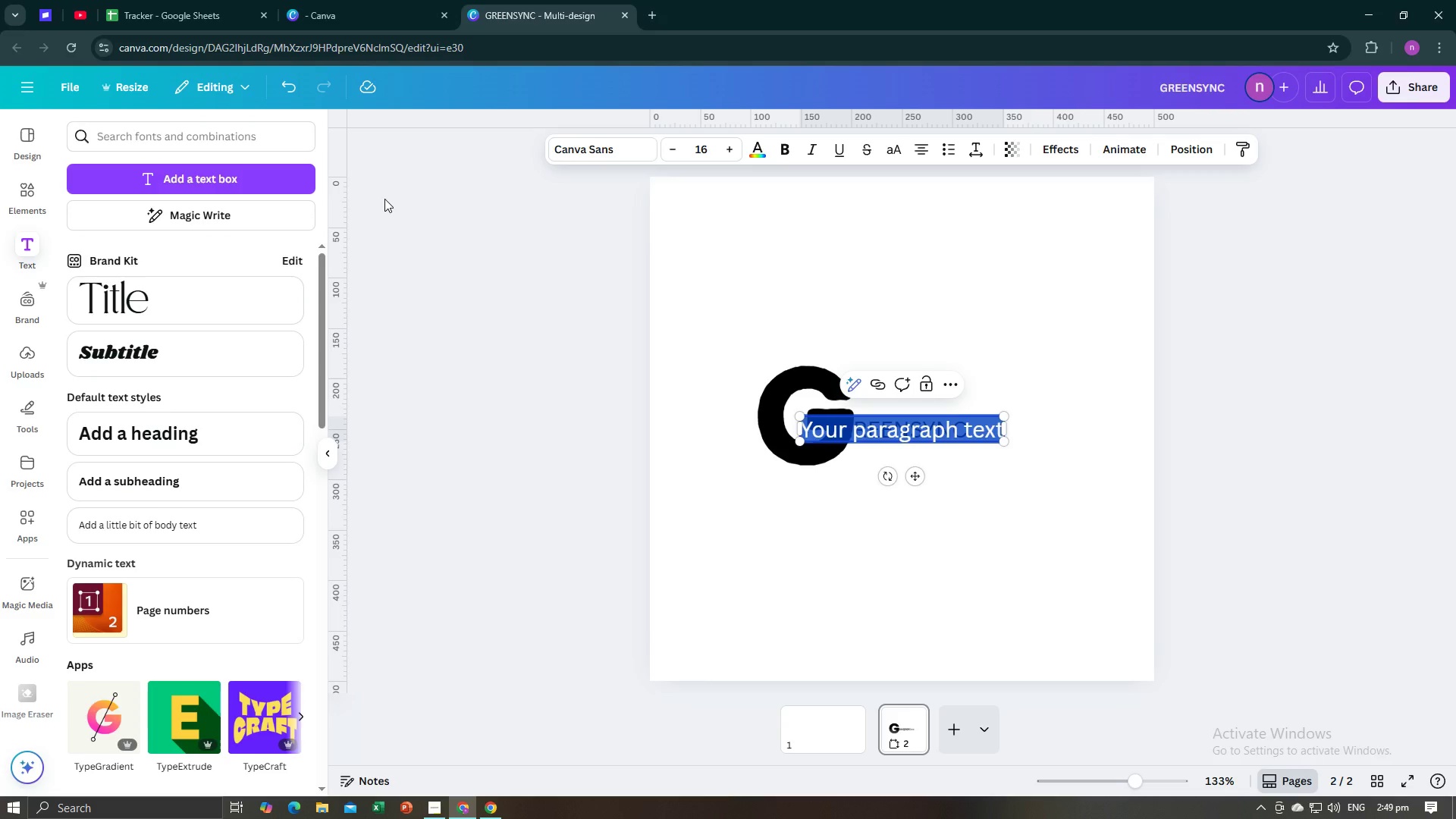 
type(sync)
 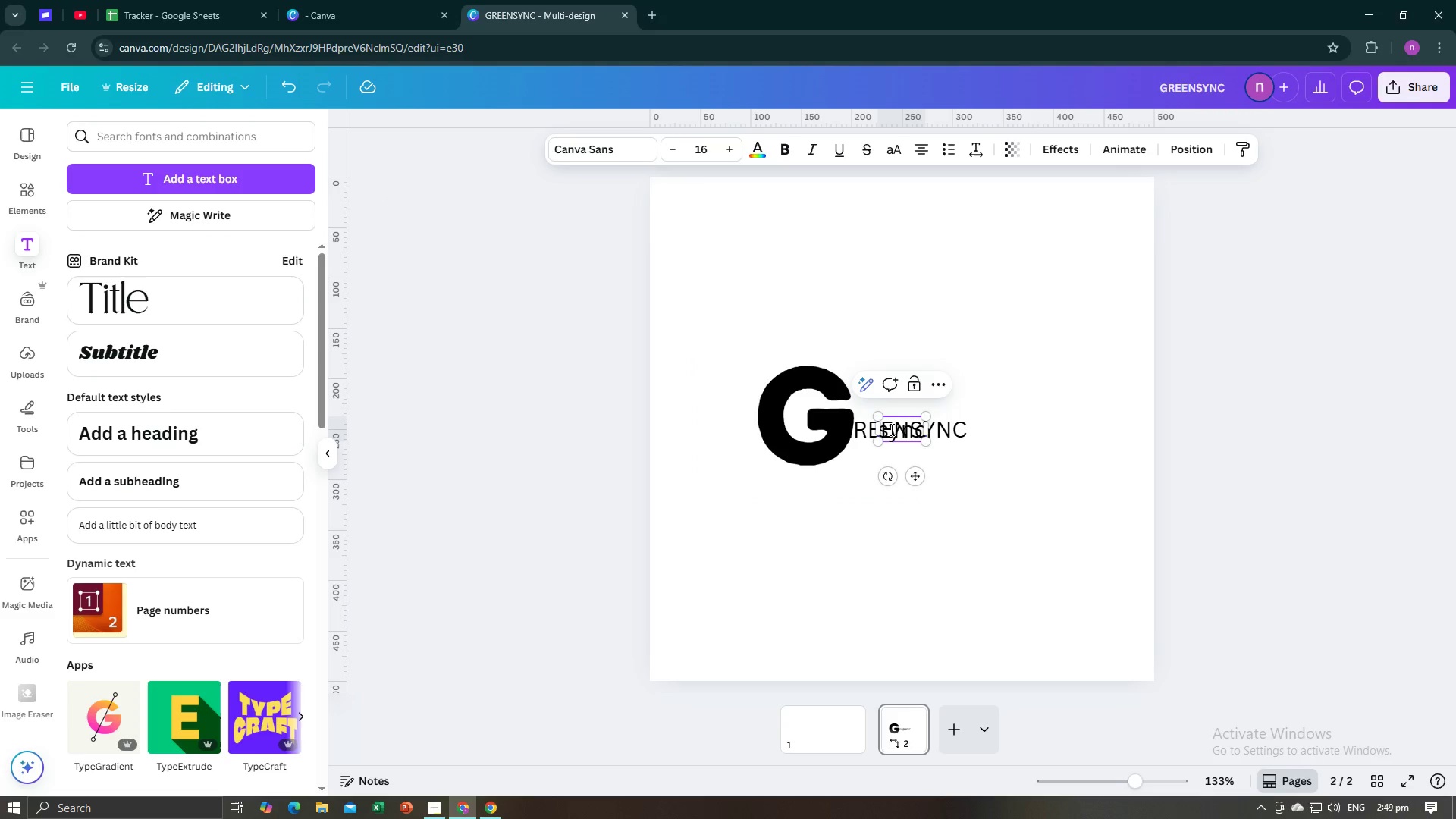 
left_click_drag(start_coordinate=[883, 433], to_coordinate=[924, 436])
 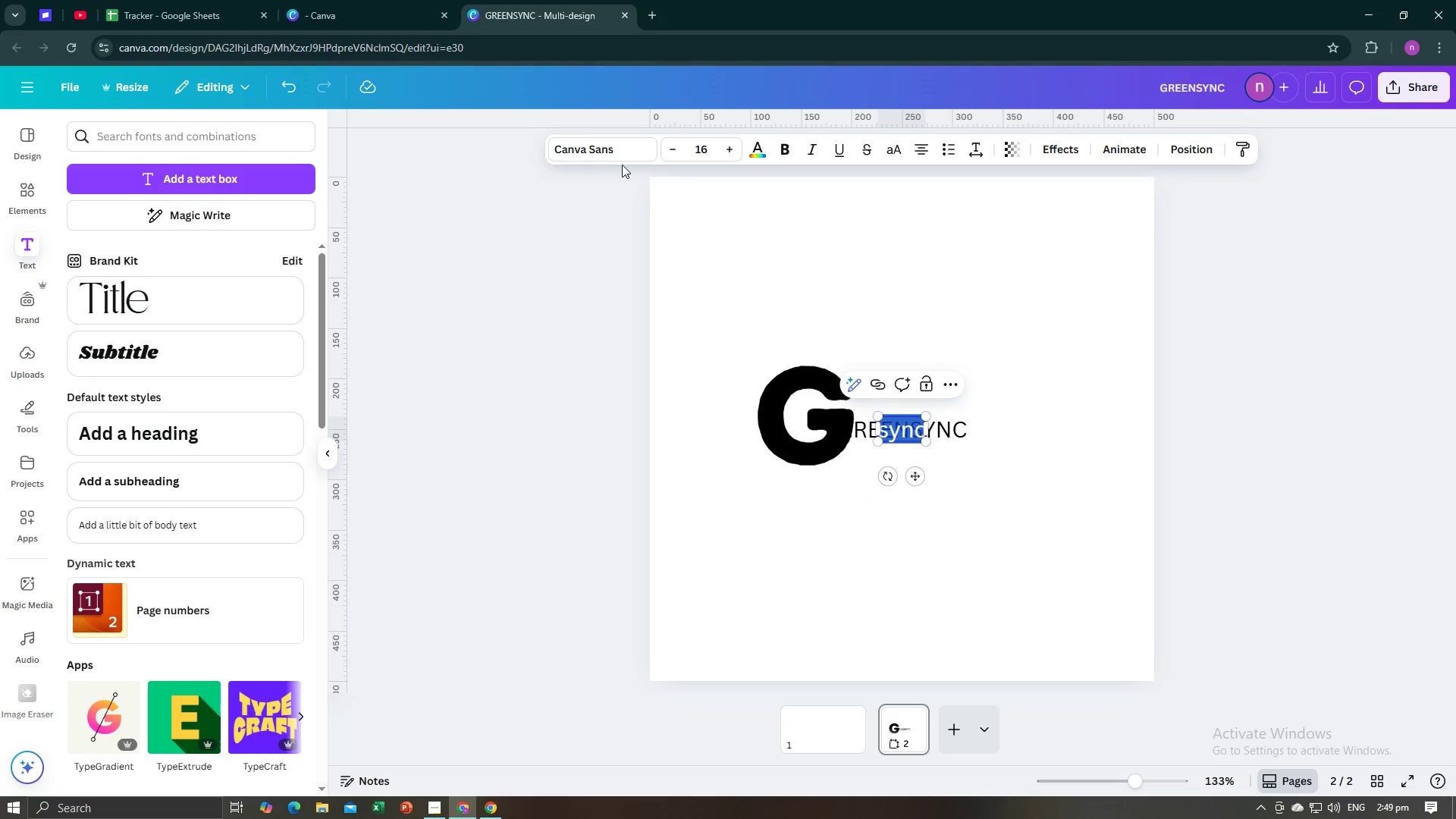 
left_click([619, 149])
 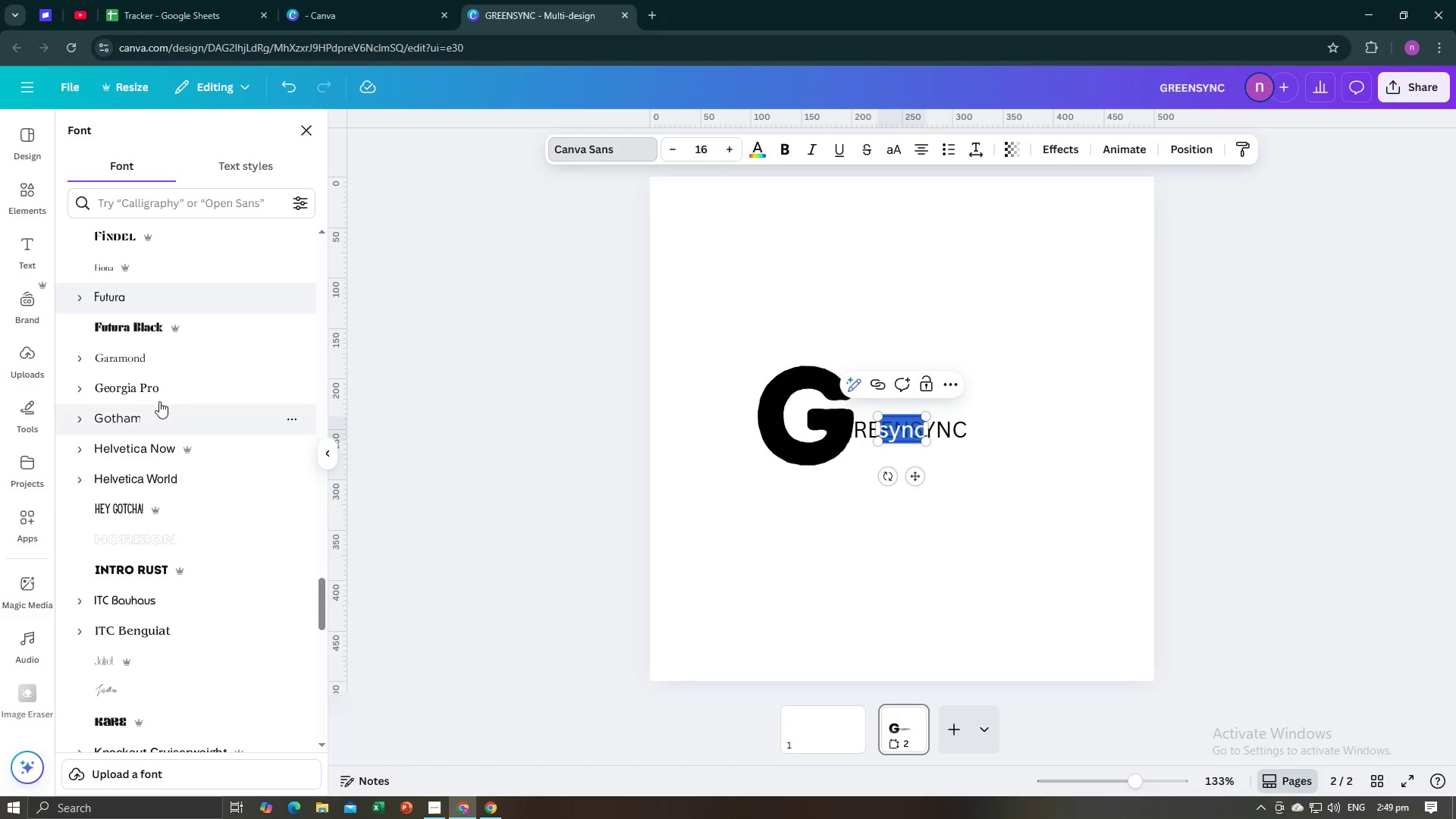 
wait(7.7)
 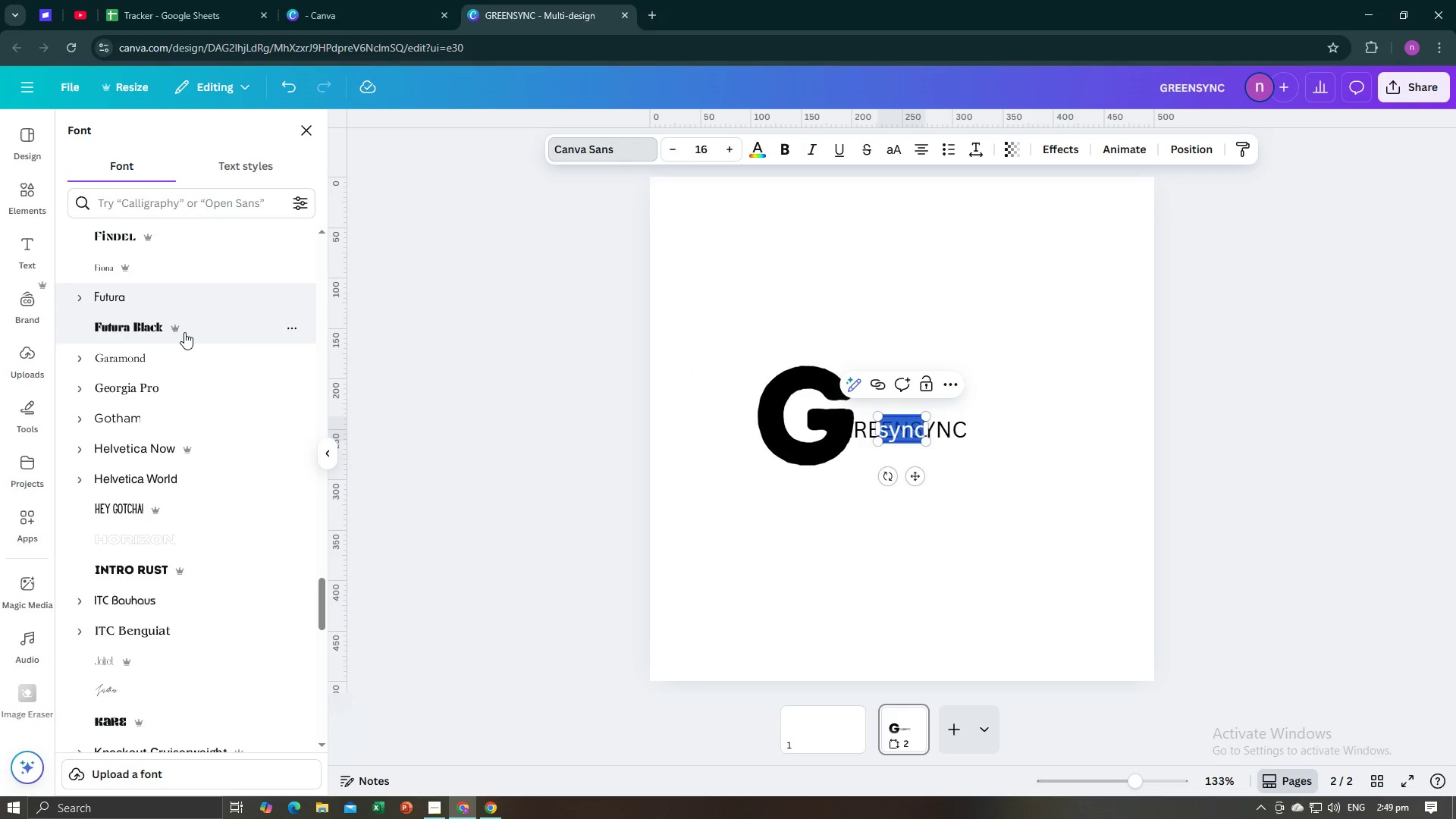 
left_click([148, 328])
 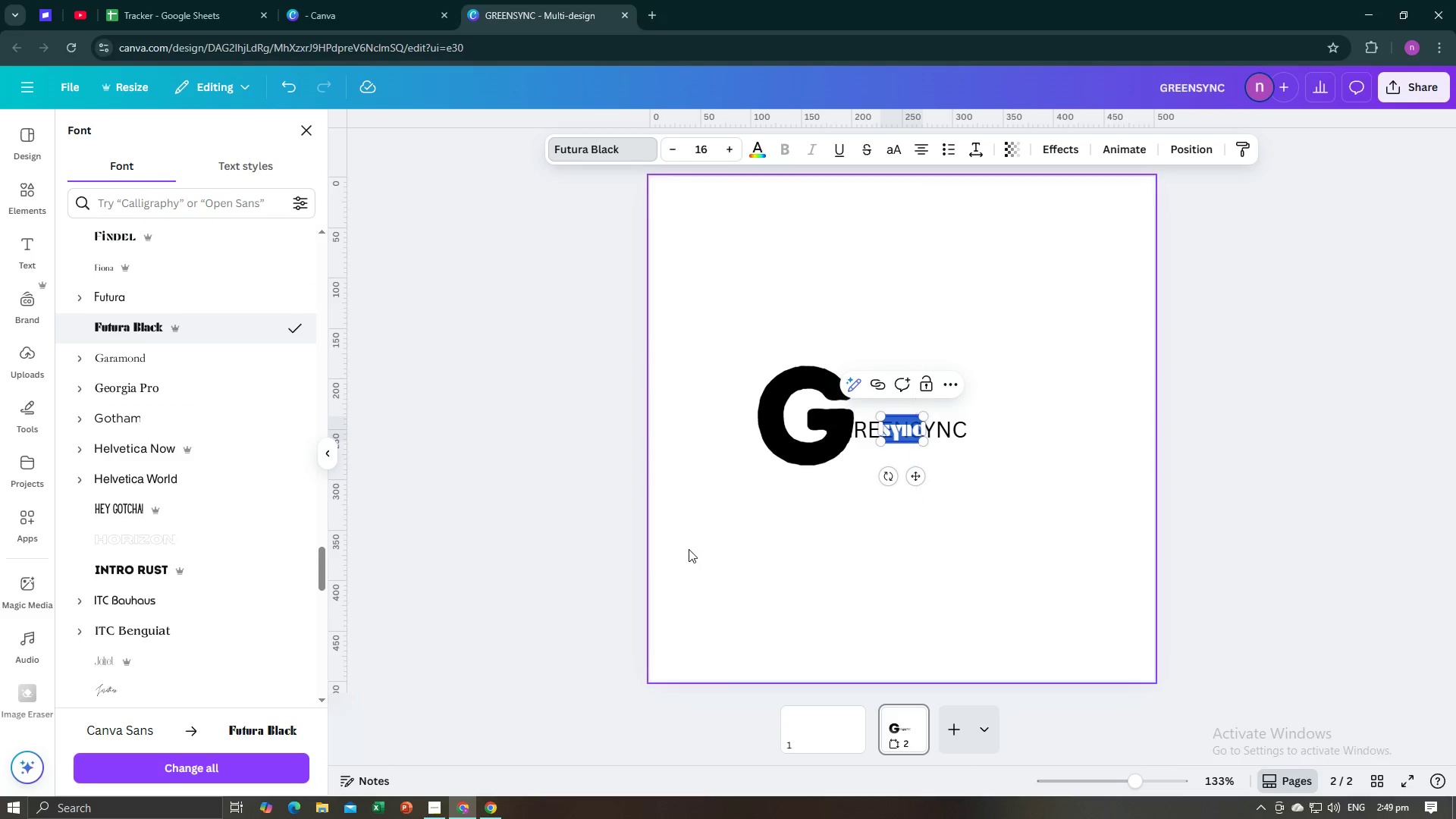 
double_click([596, 550])
 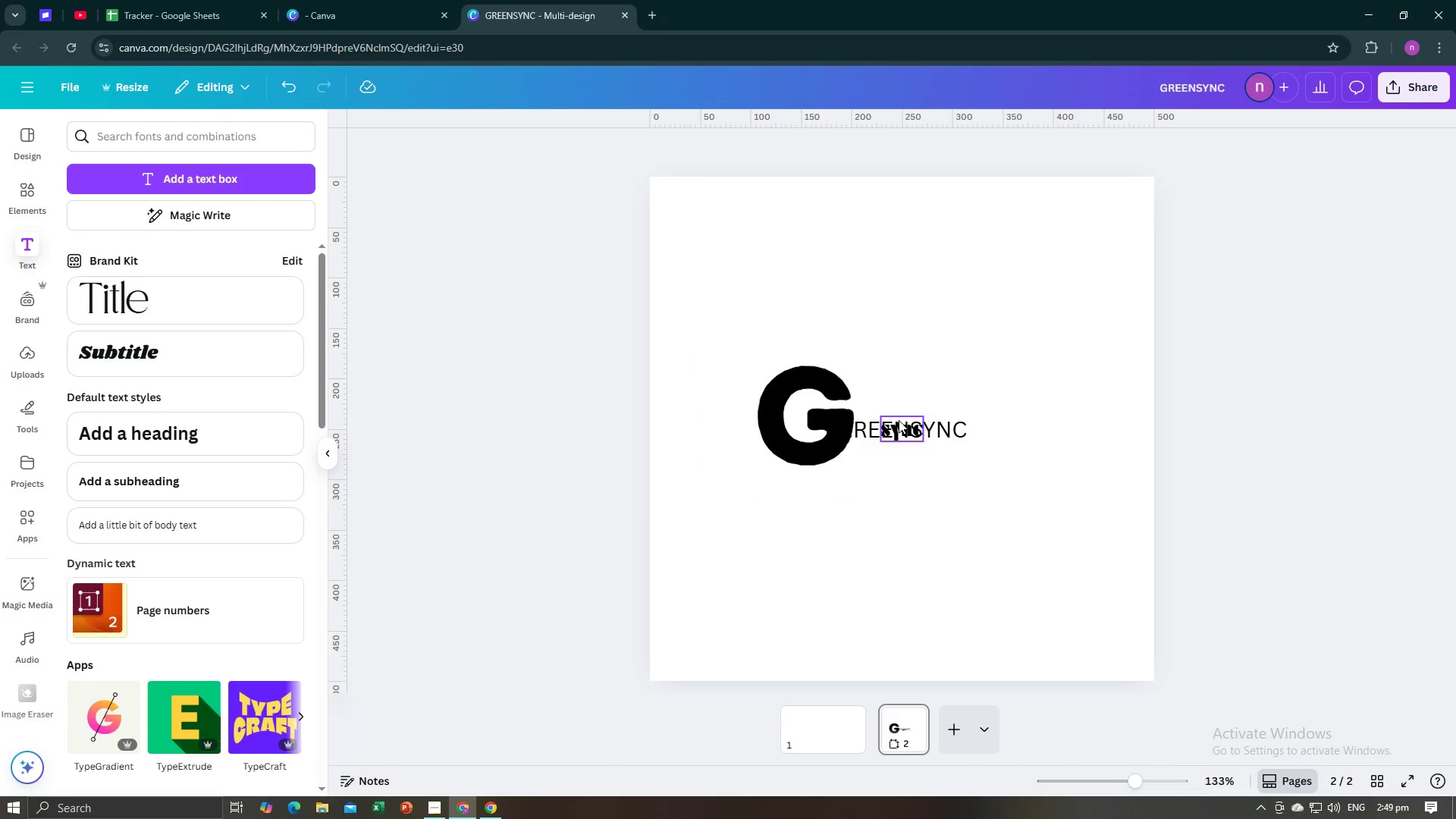 
left_click([901, 422])
 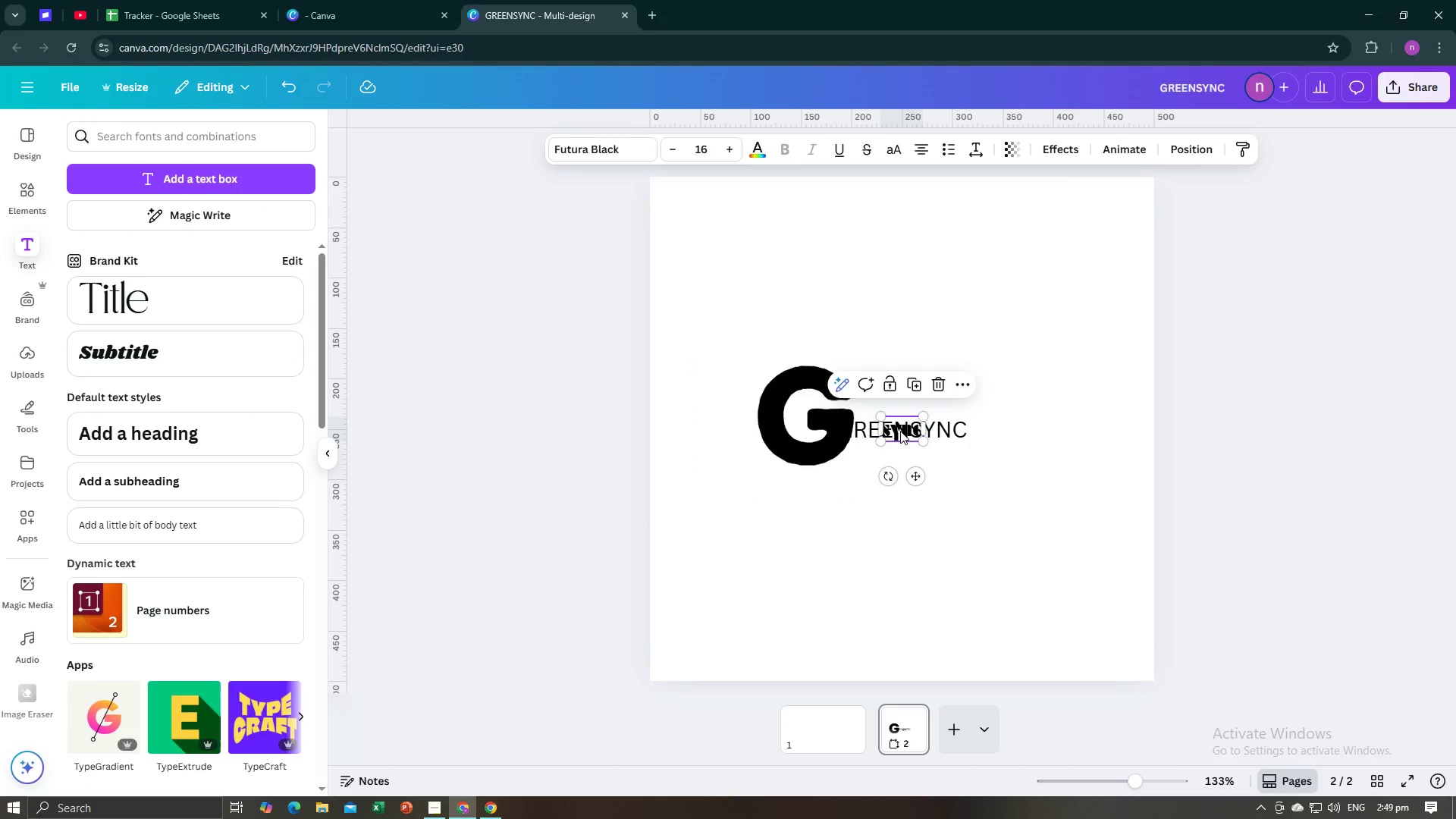 
left_click_drag(start_coordinate=[900, 431], to_coordinate=[885, 364])
 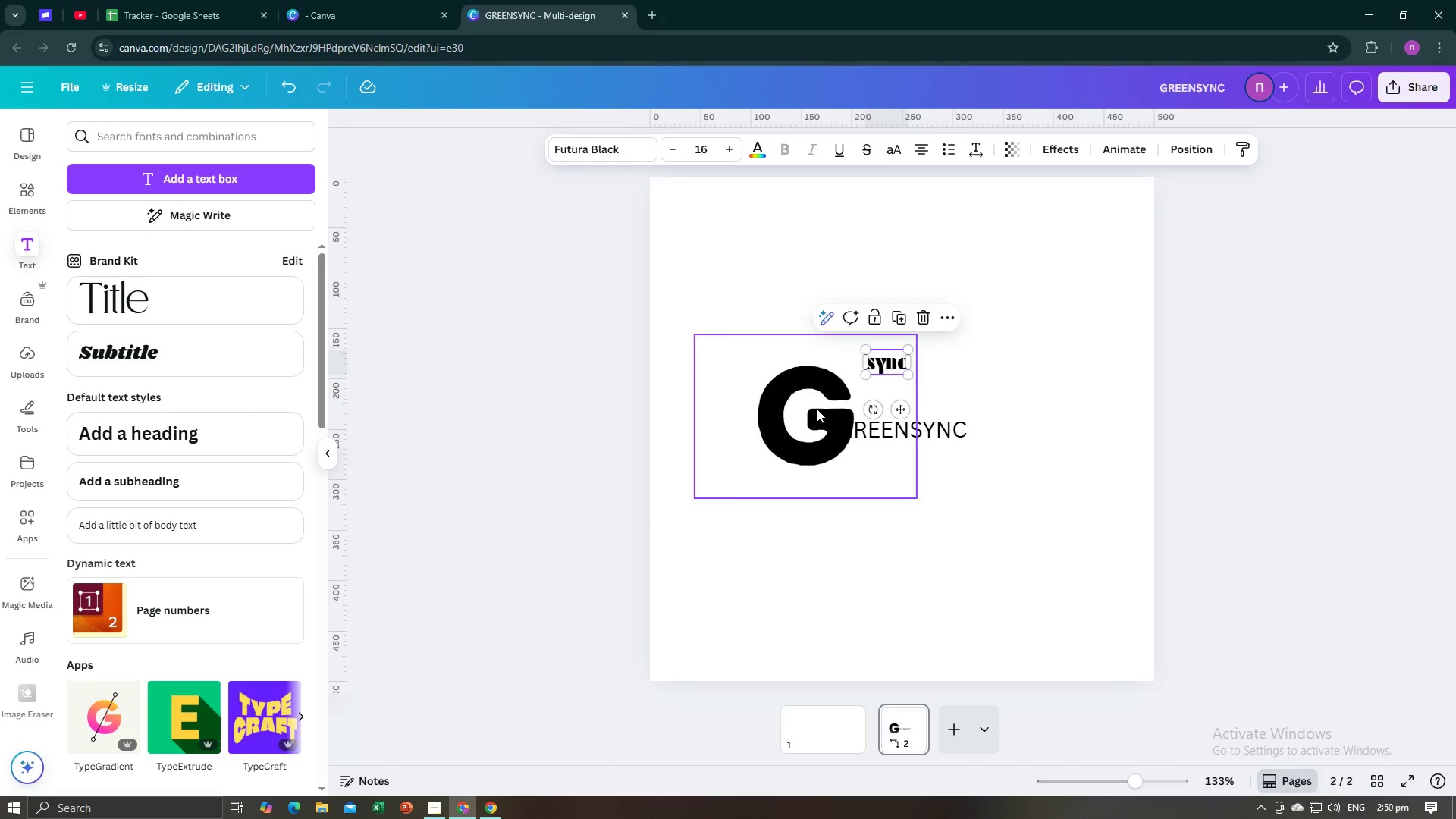 
left_click_drag(start_coordinate=[812, 412], to_coordinate=[846, 367])
 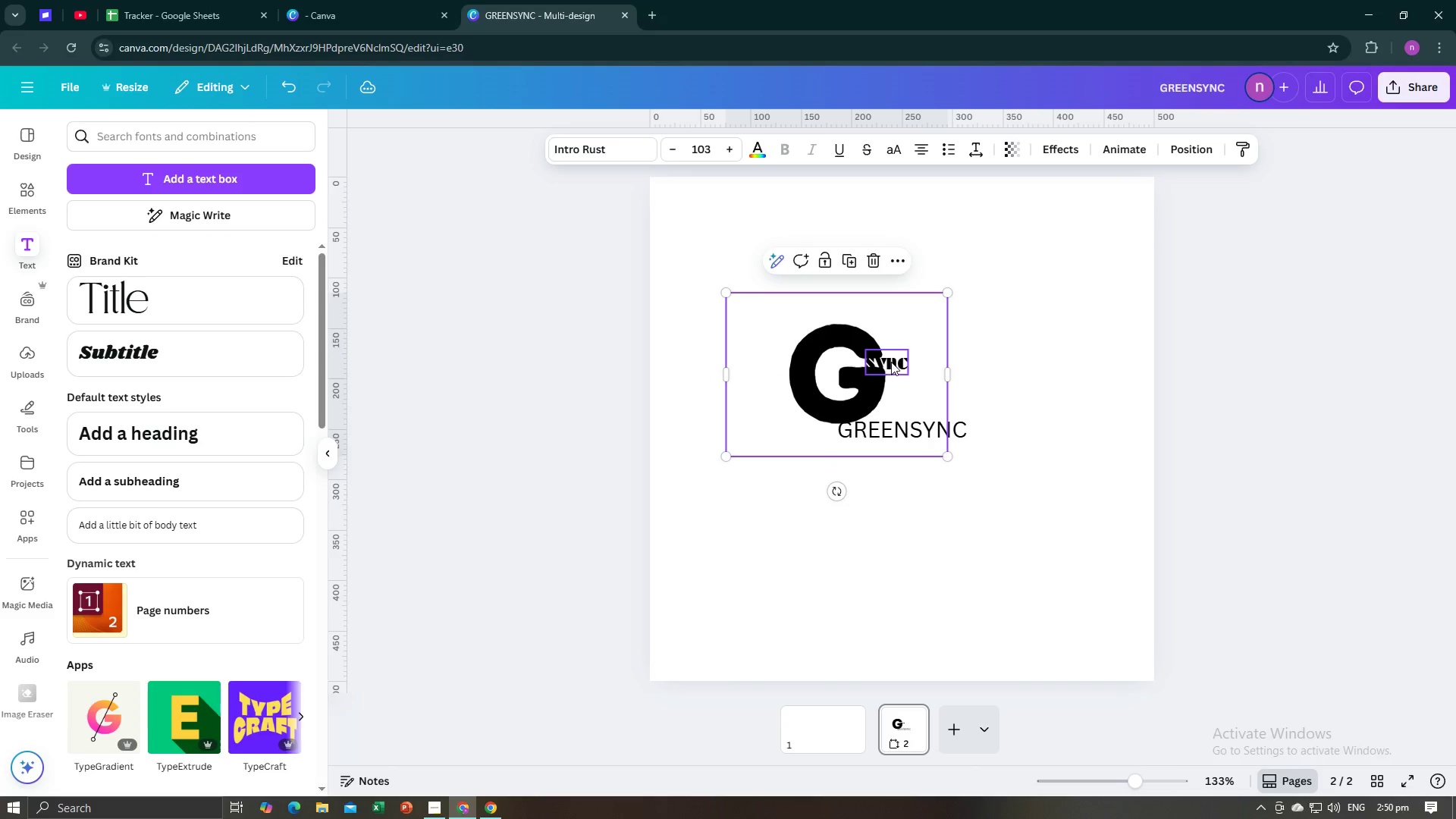 
left_click([891, 362])
 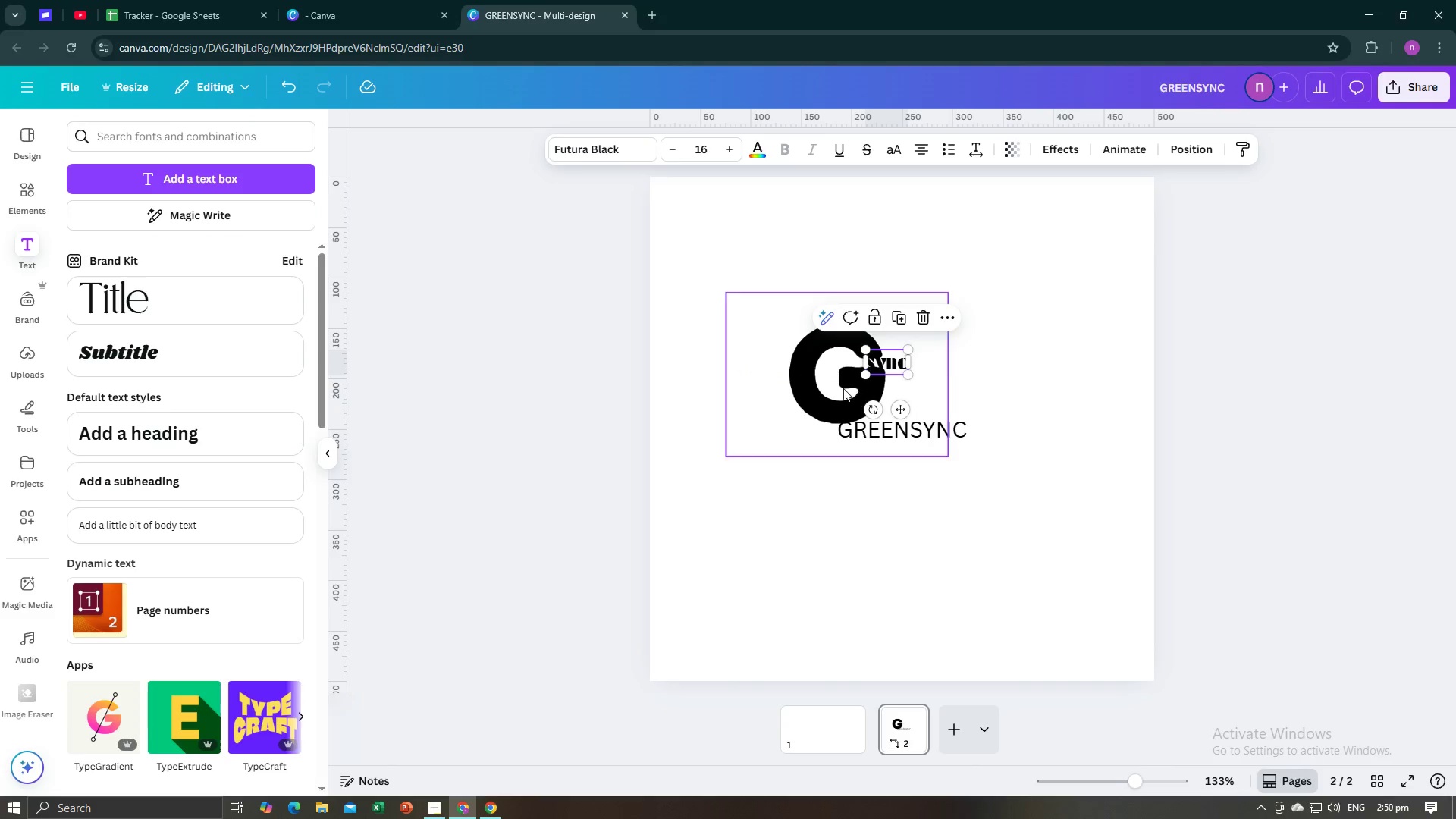 
left_click([839, 388])
 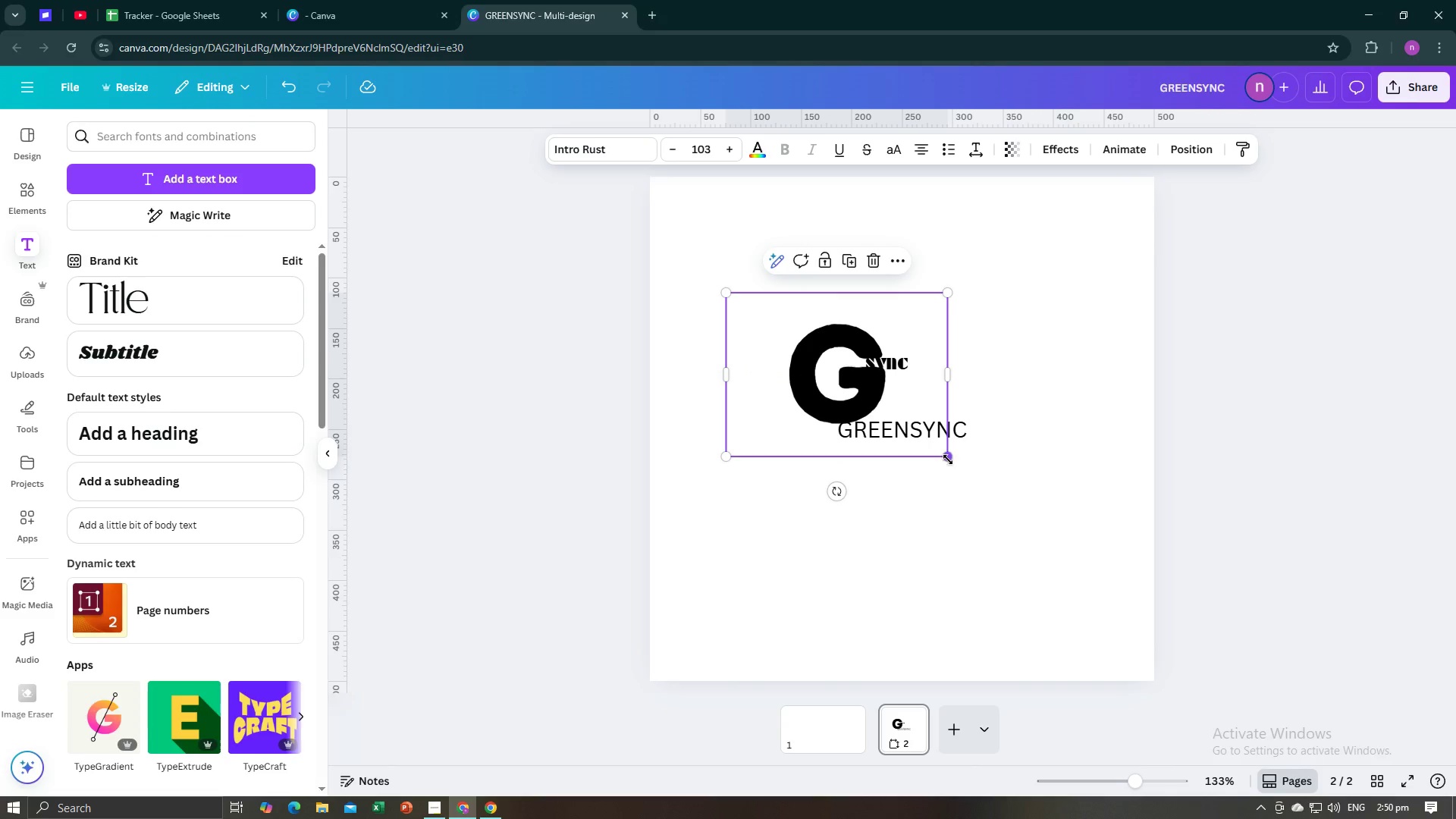 
left_click_drag(start_coordinate=[948, 460], to_coordinate=[1021, 524])
 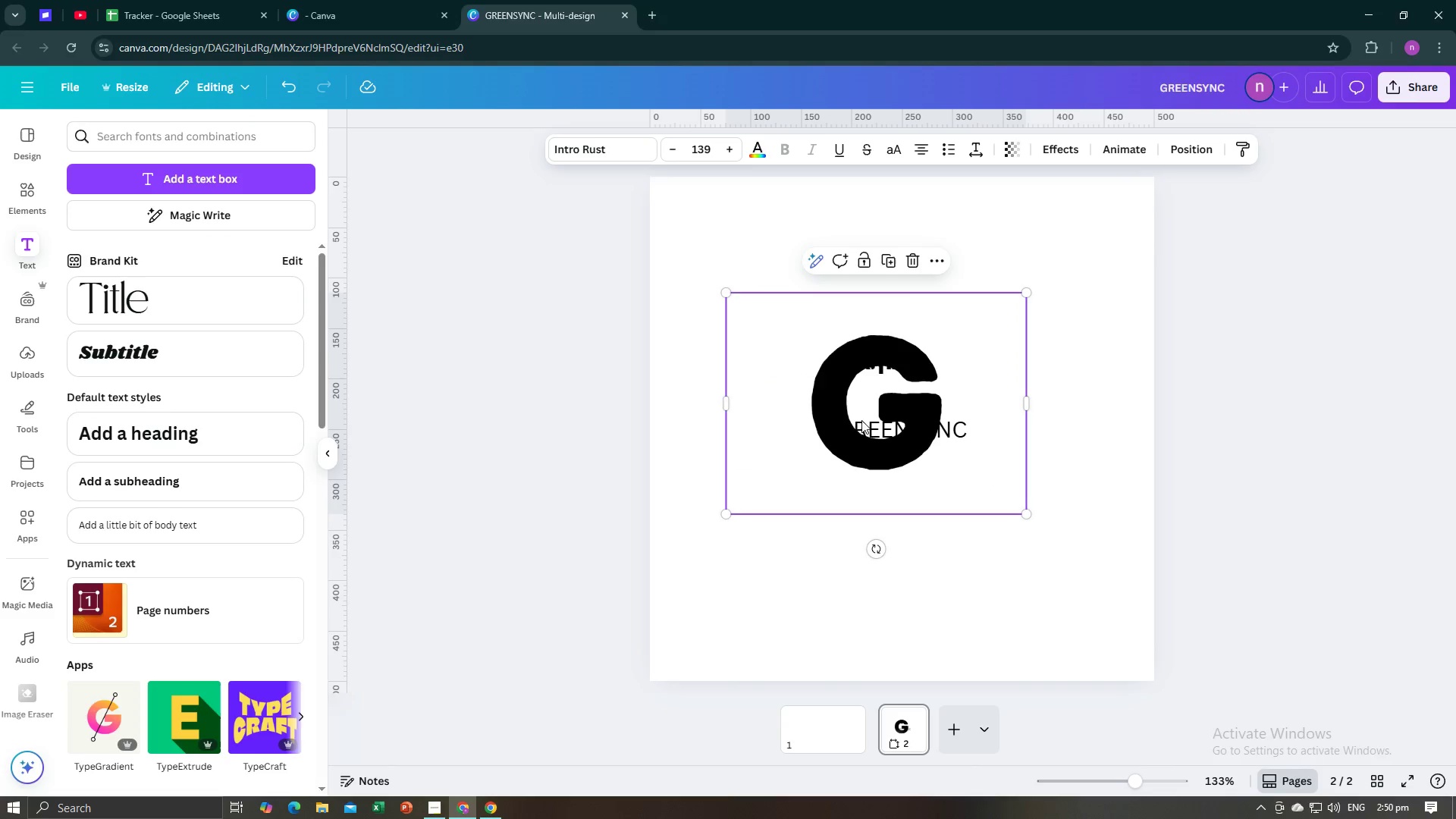 
left_click_drag(start_coordinate=[859, 419], to_coordinate=[866, 398])
 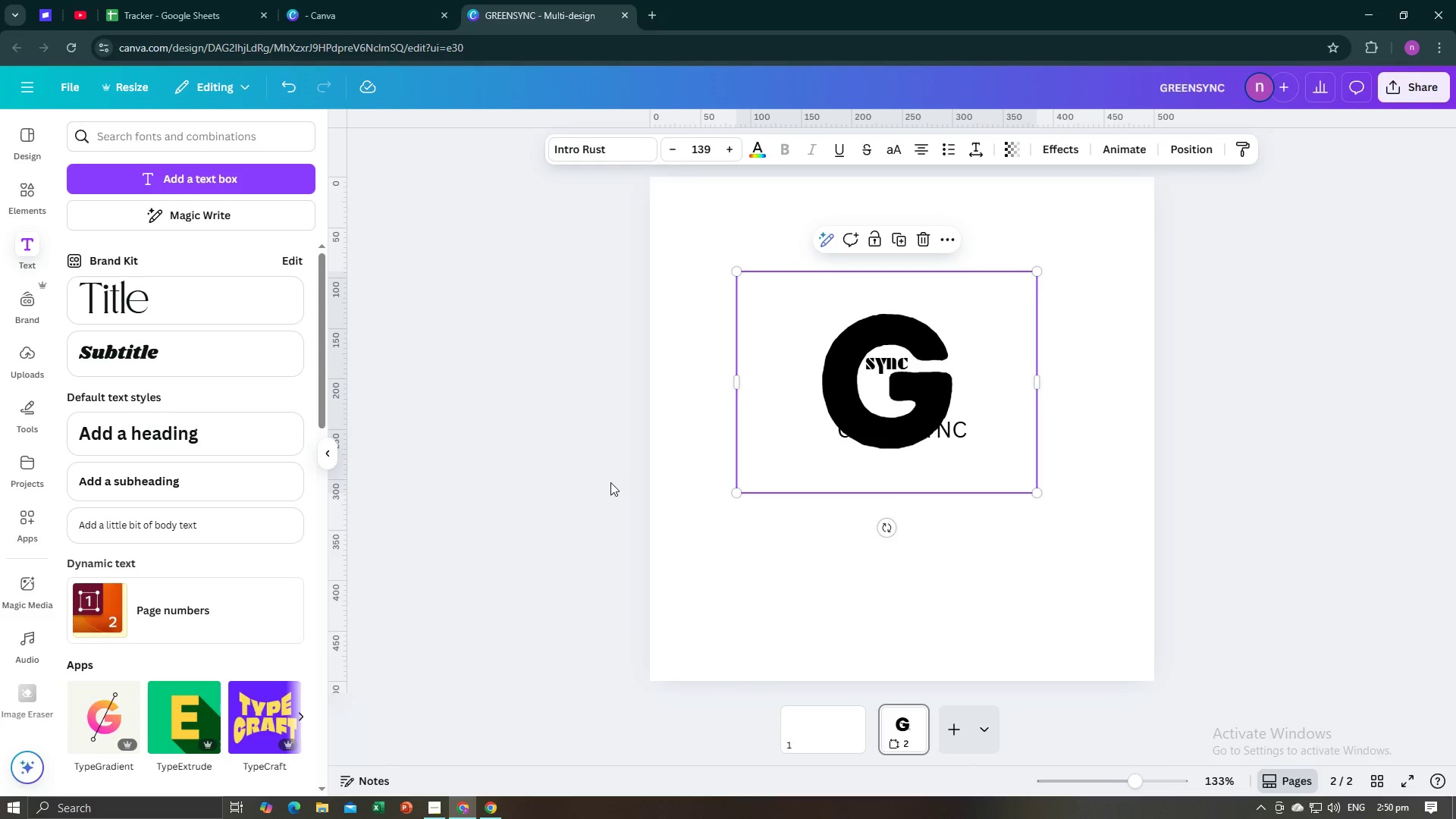 
left_click([610, 482])
 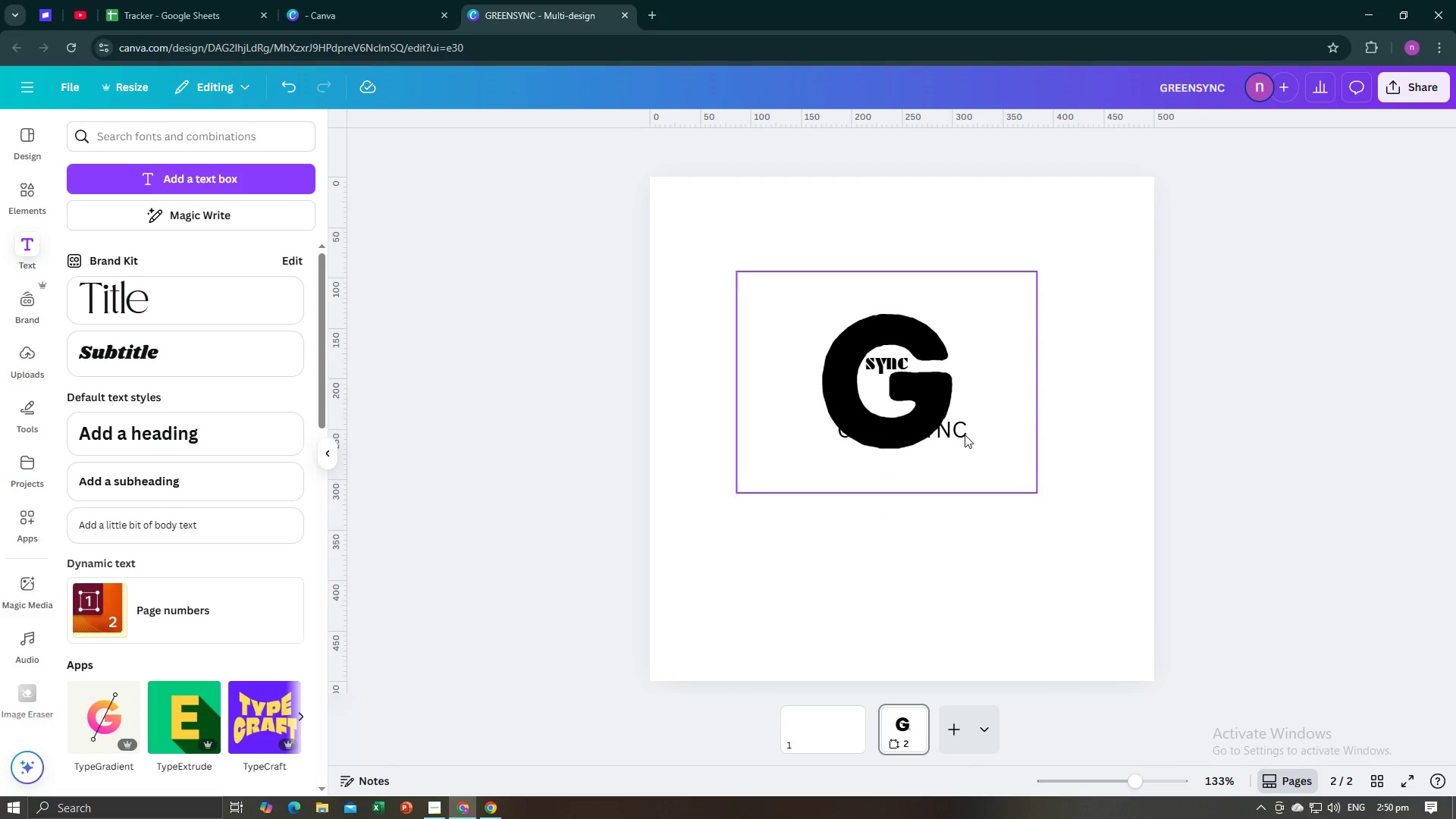 
left_click([965, 435])
 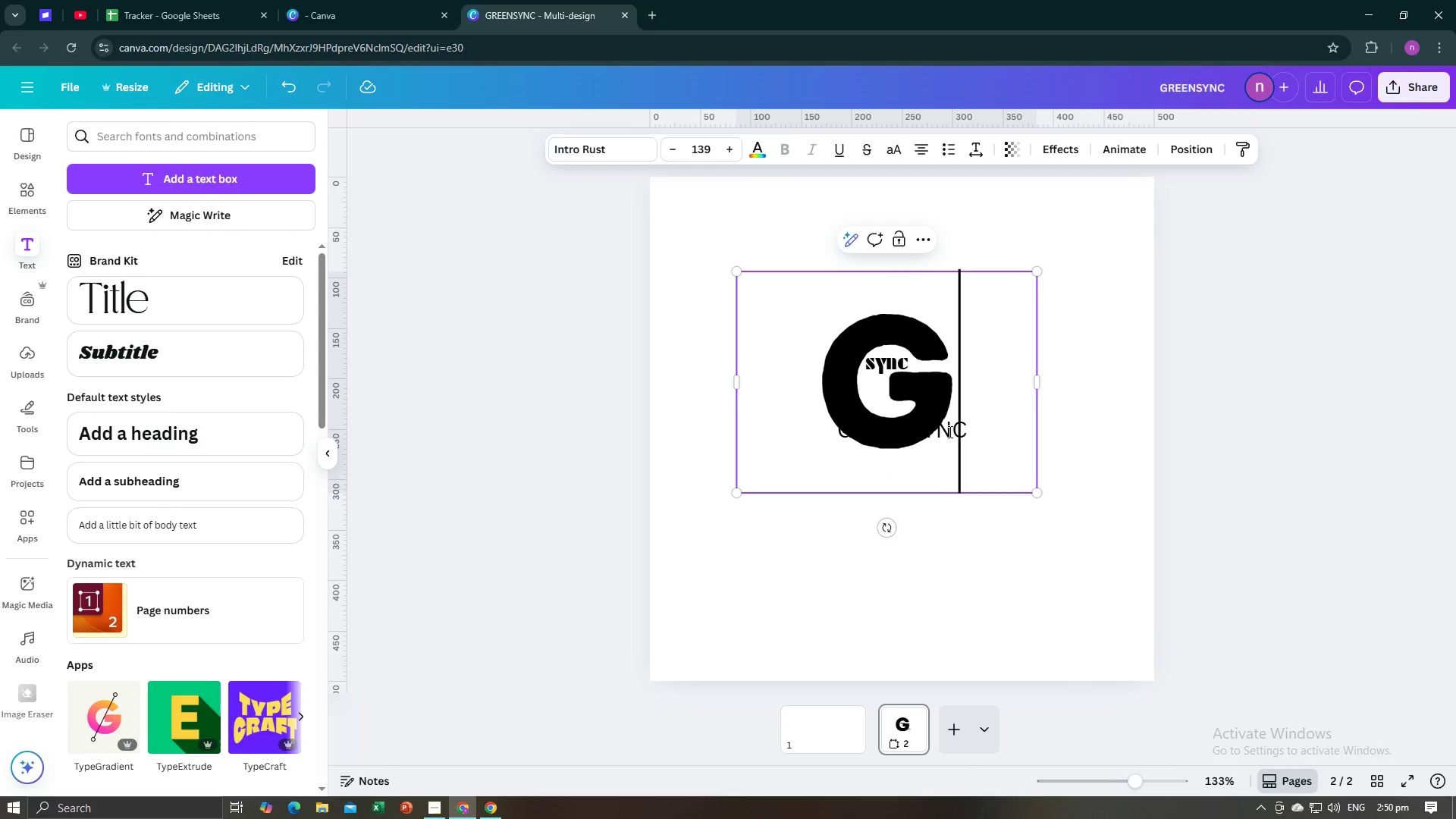 
double_click([949, 431])
 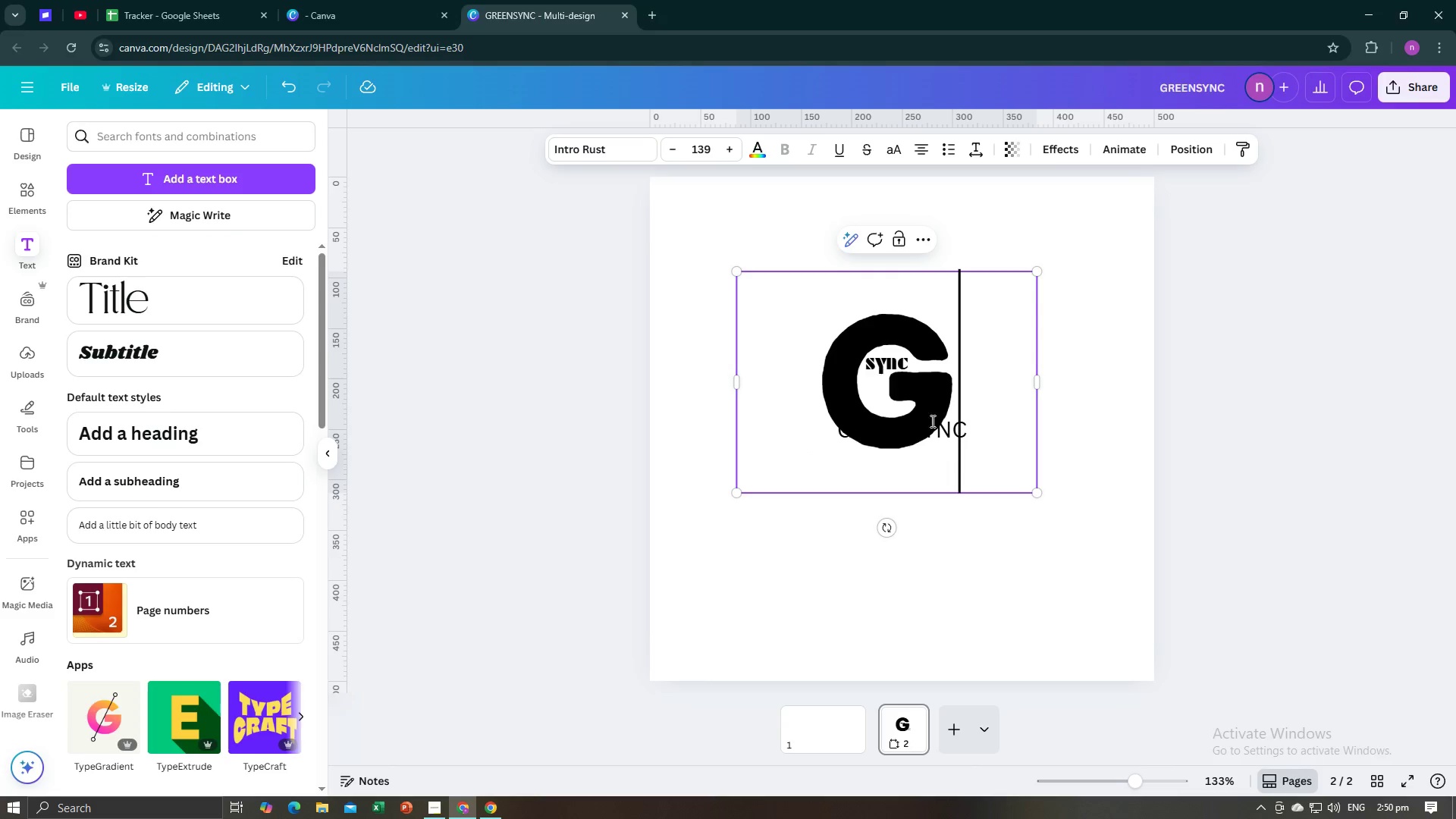 
left_click([1120, 450])
 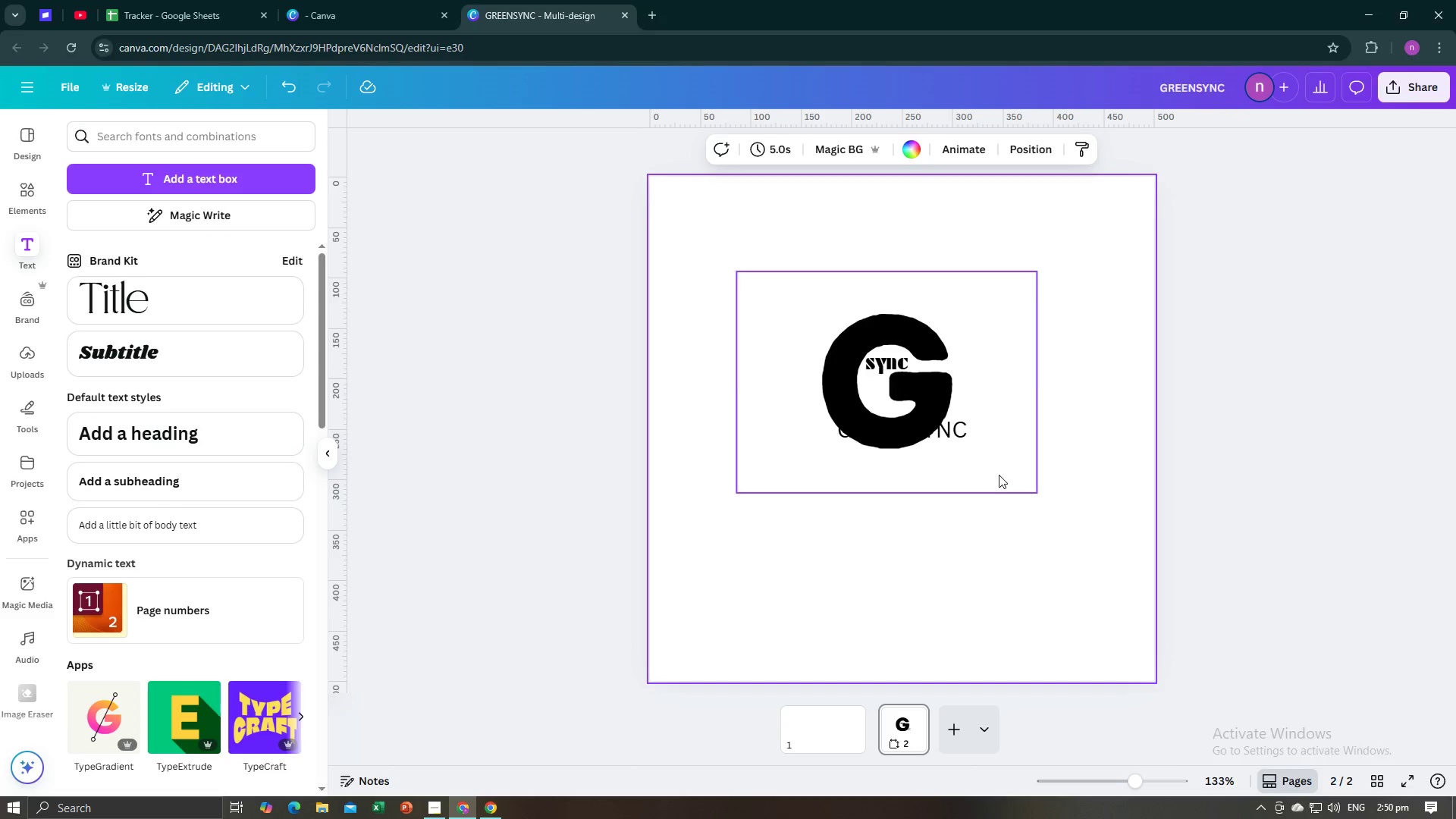 
left_click([999, 475])
 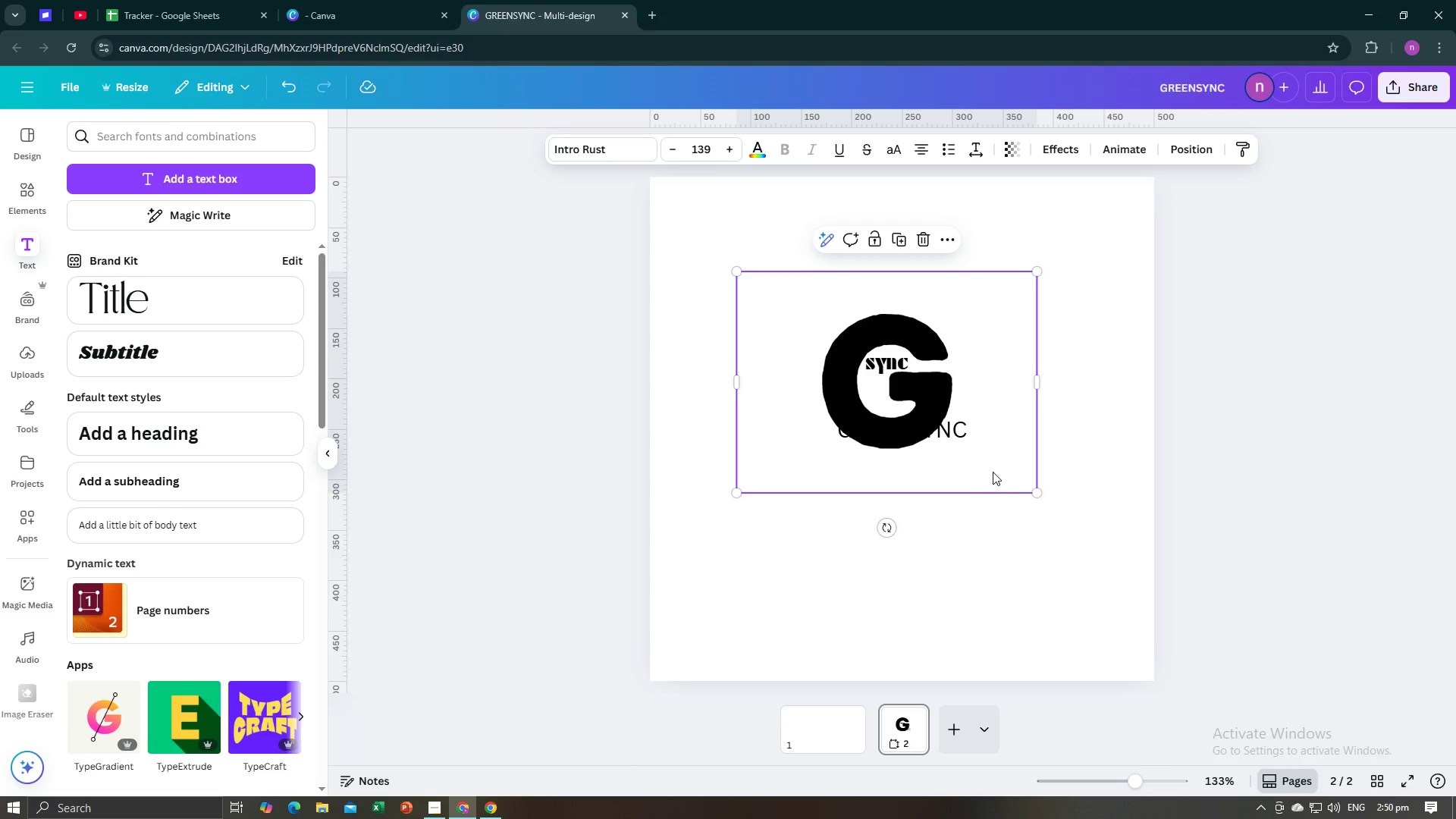 
left_click_drag(start_coordinate=[993, 472], to_coordinate=[717, 438])
 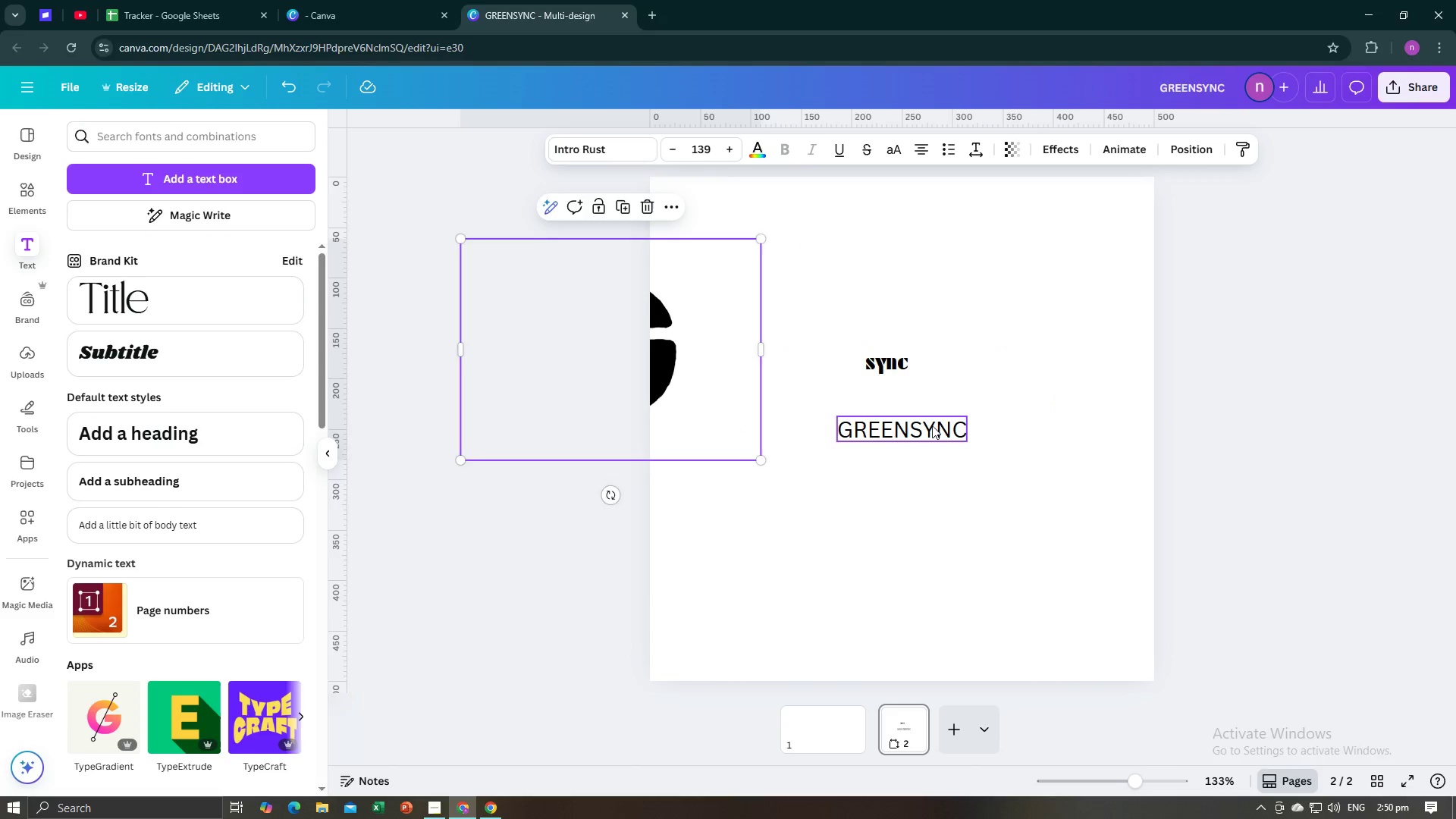 
left_click([932, 425])
 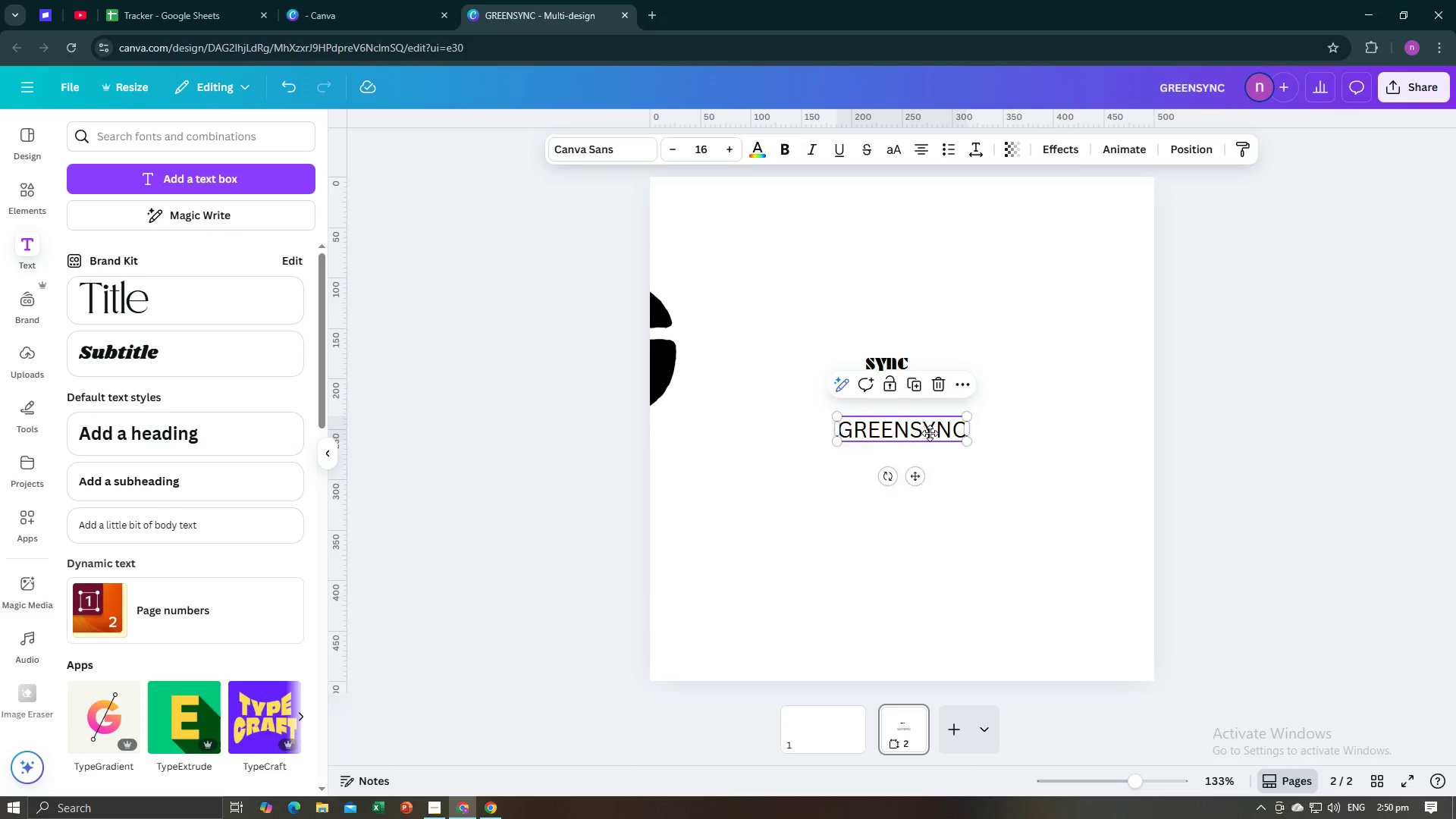 
left_click_drag(start_coordinate=[930, 425], to_coordinate=[930, 566])
 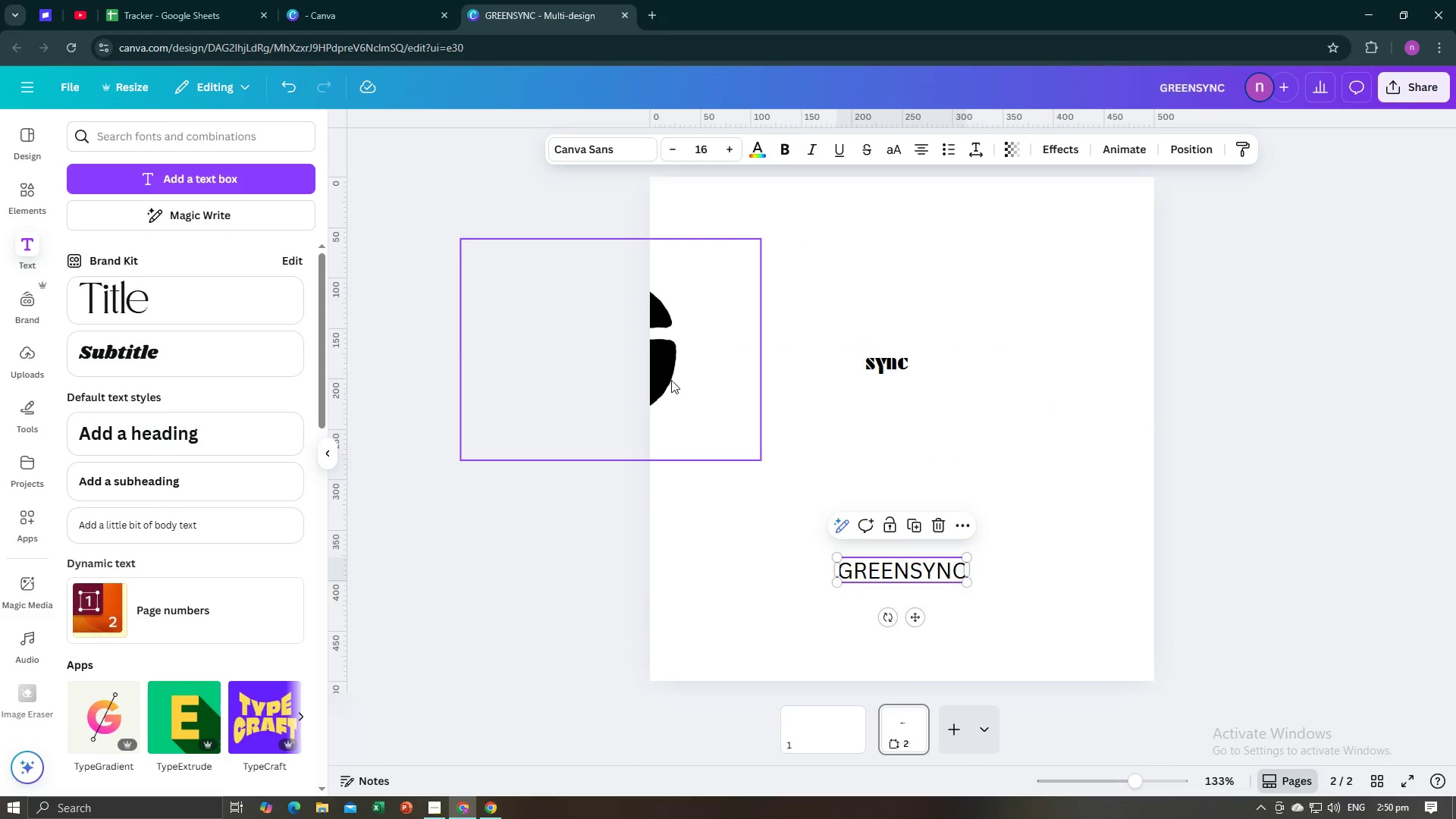 
left_click([668, 375])
 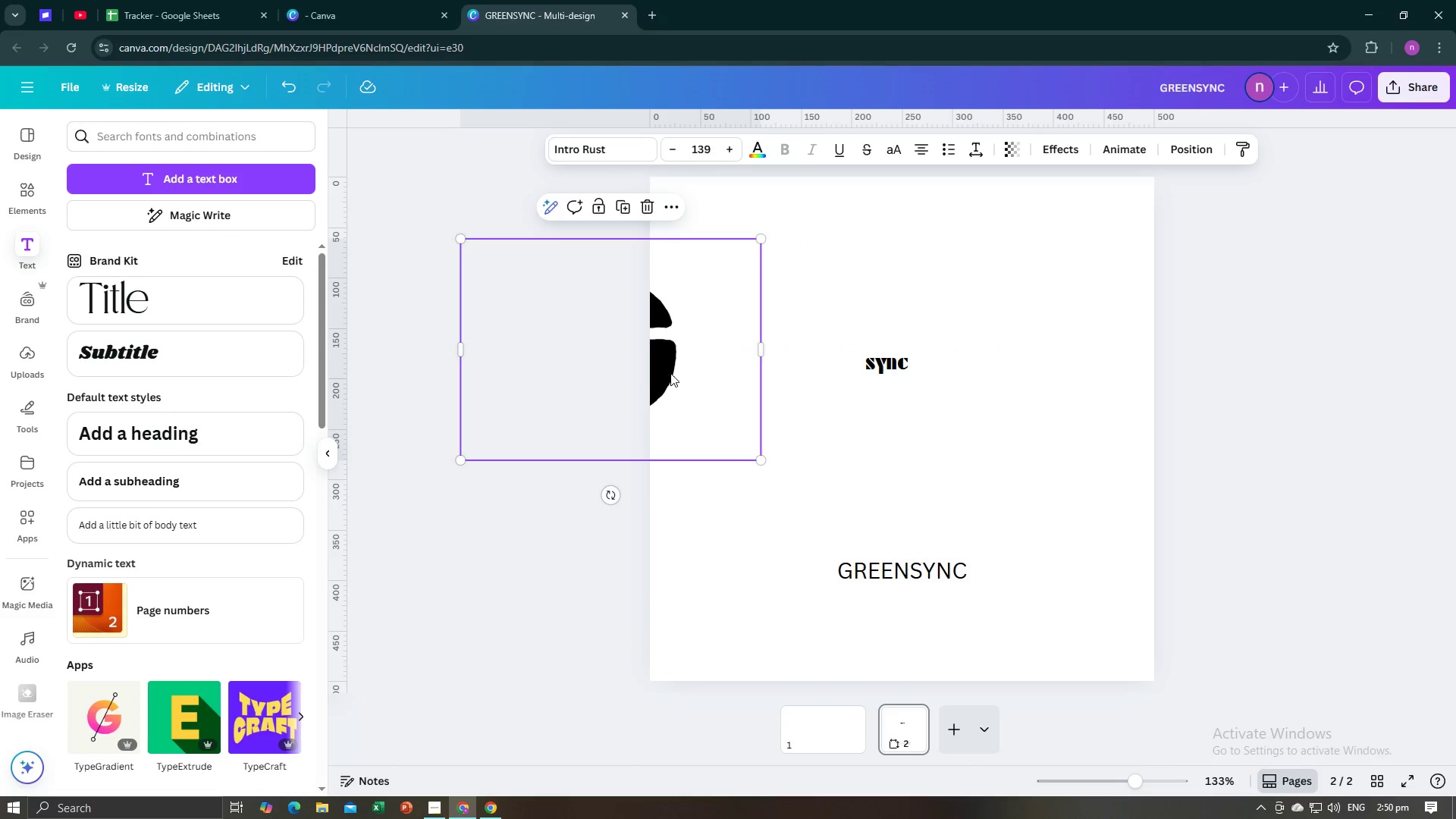 
left_click_drag(start_coordinate=[667, 372], to_coordinate=[943, 405])
 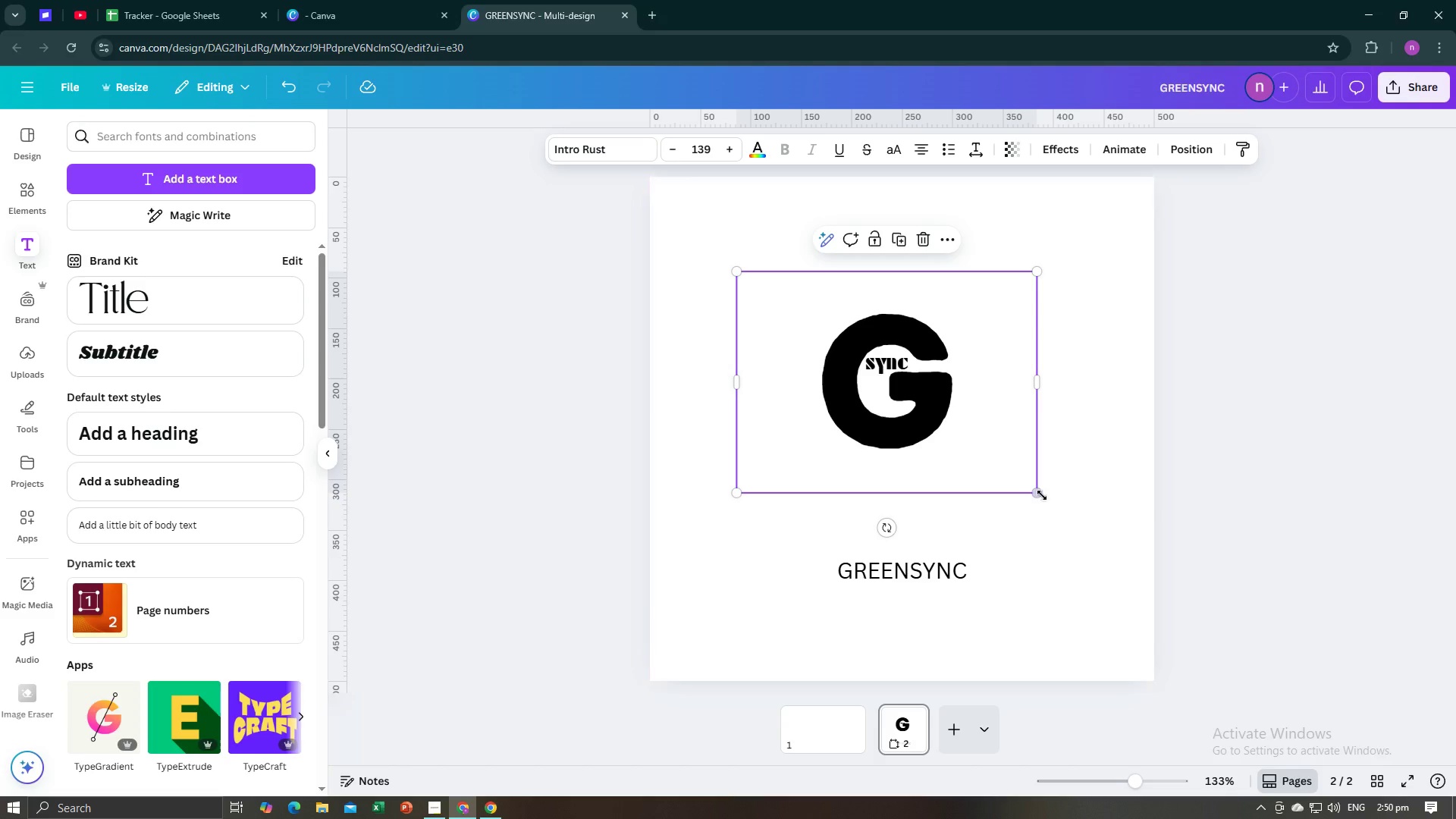 
left_click_drag(start_coordinate=[1039, 491], to_coordinate=[1098, 571])
 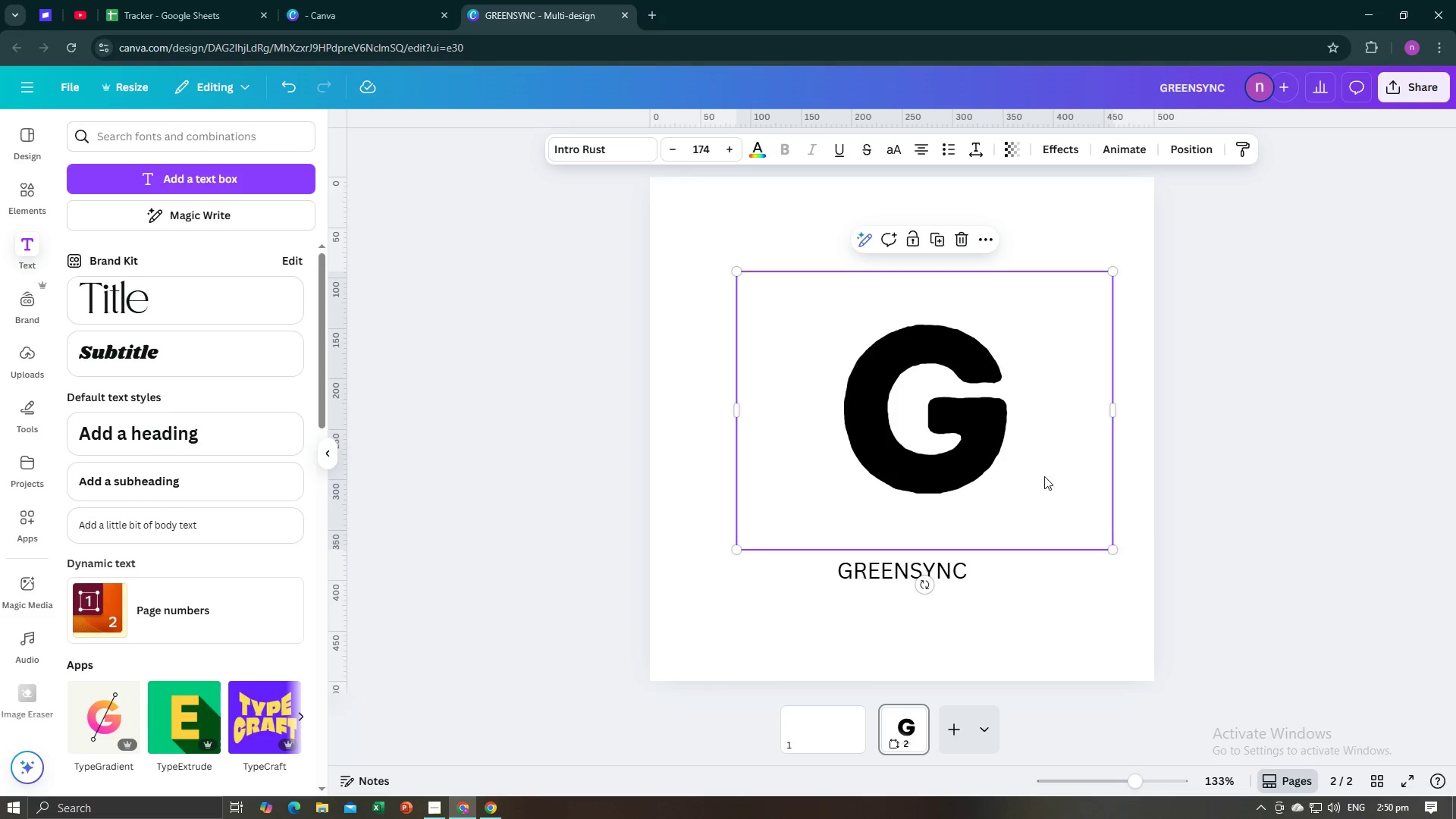 
left_click_drag(start_coordinate=[1040, 470], to_coordinate=[999, 445])
 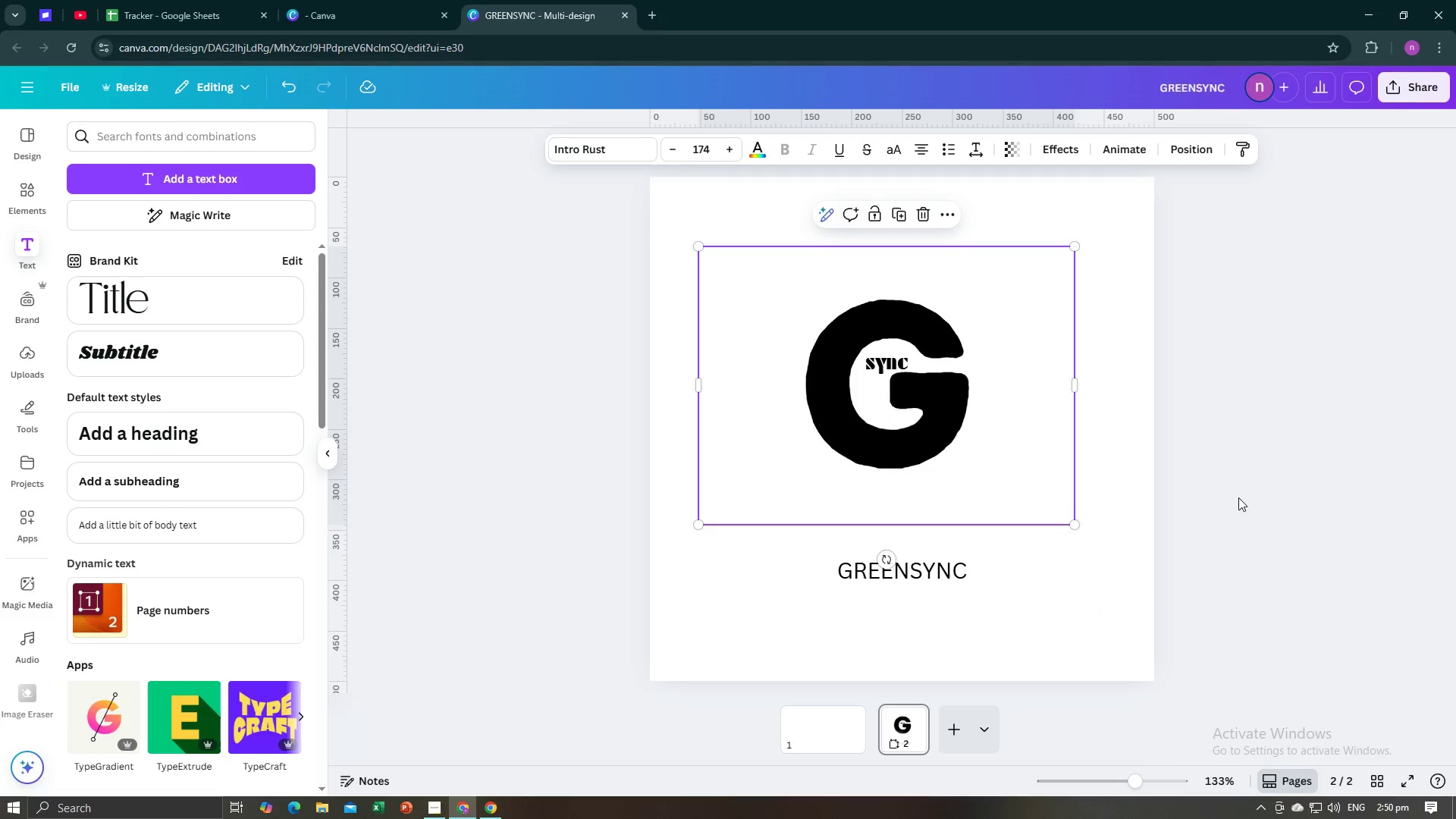 
left_click([1238, 497])
 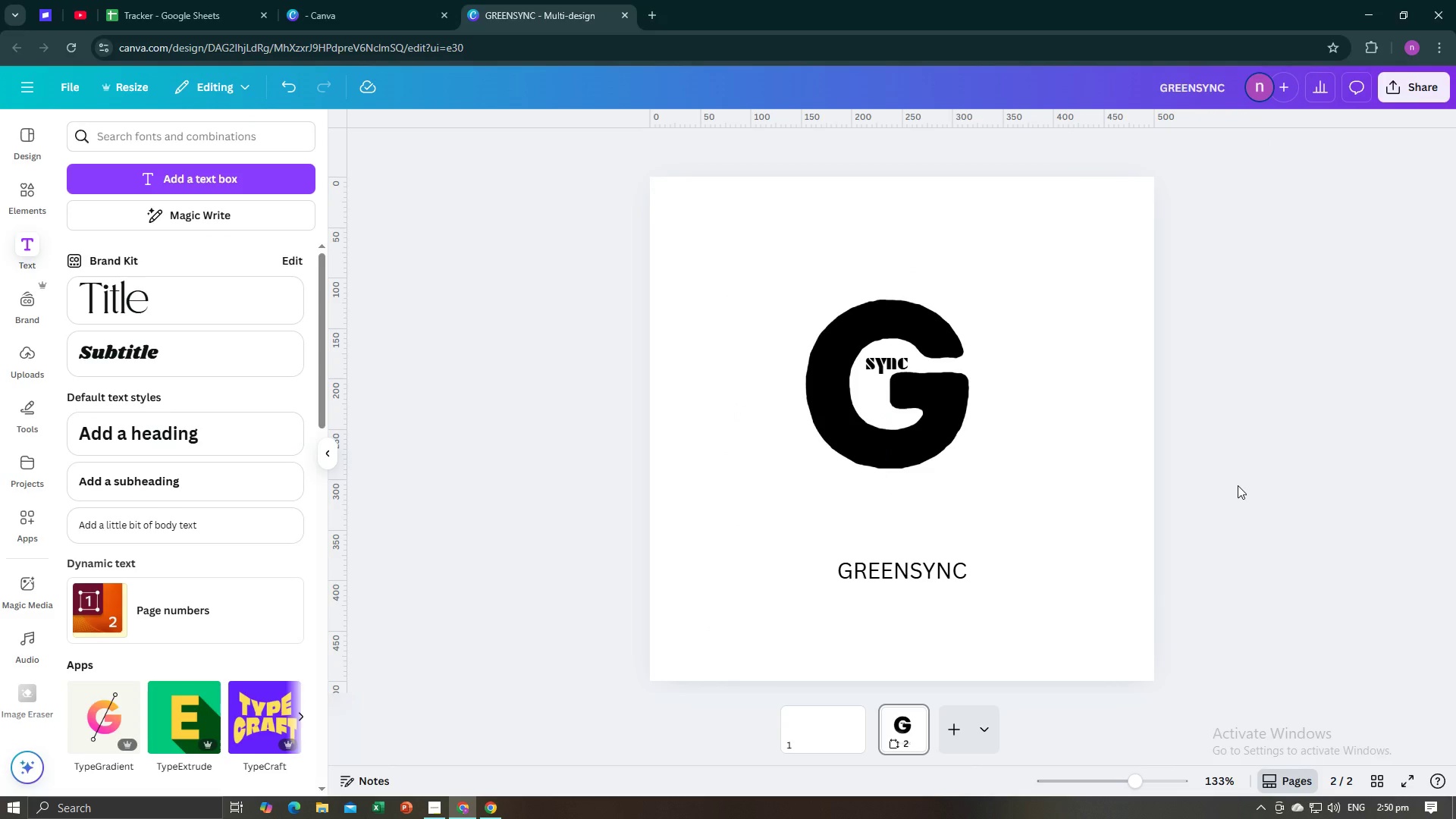 
wait(9.28)
 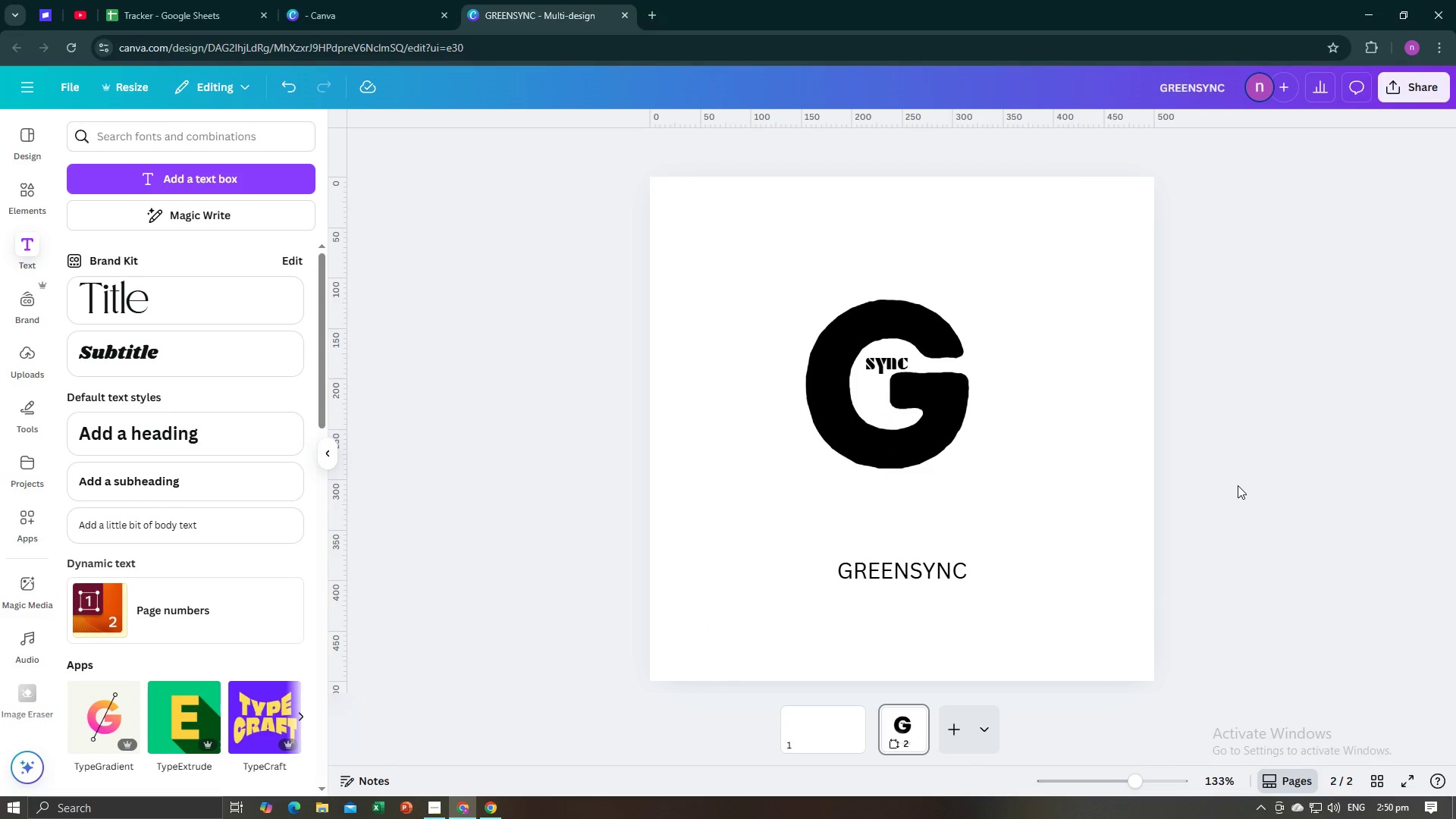 
left_click([1268, 409])
 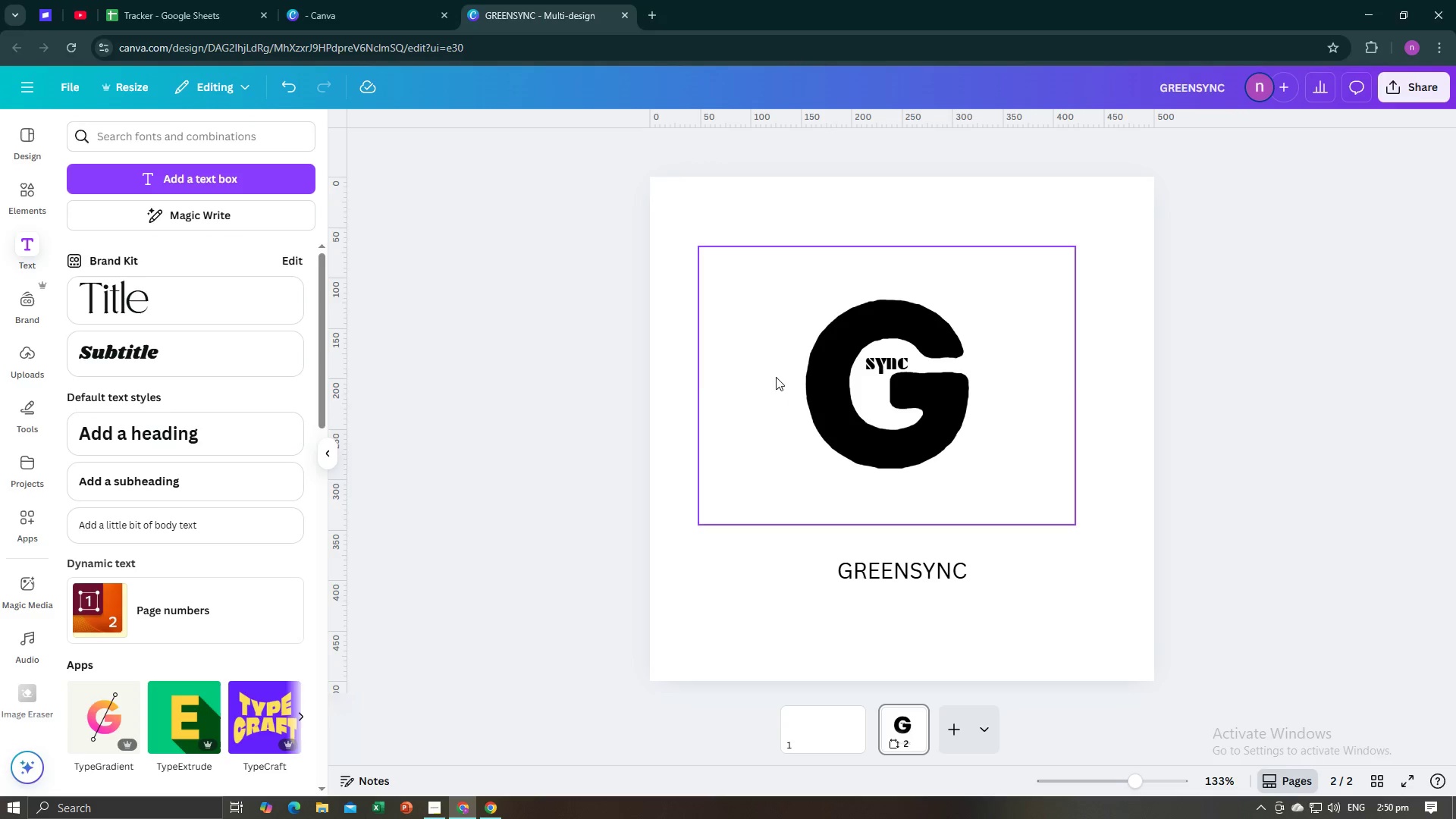 
left_click([776, 375])
 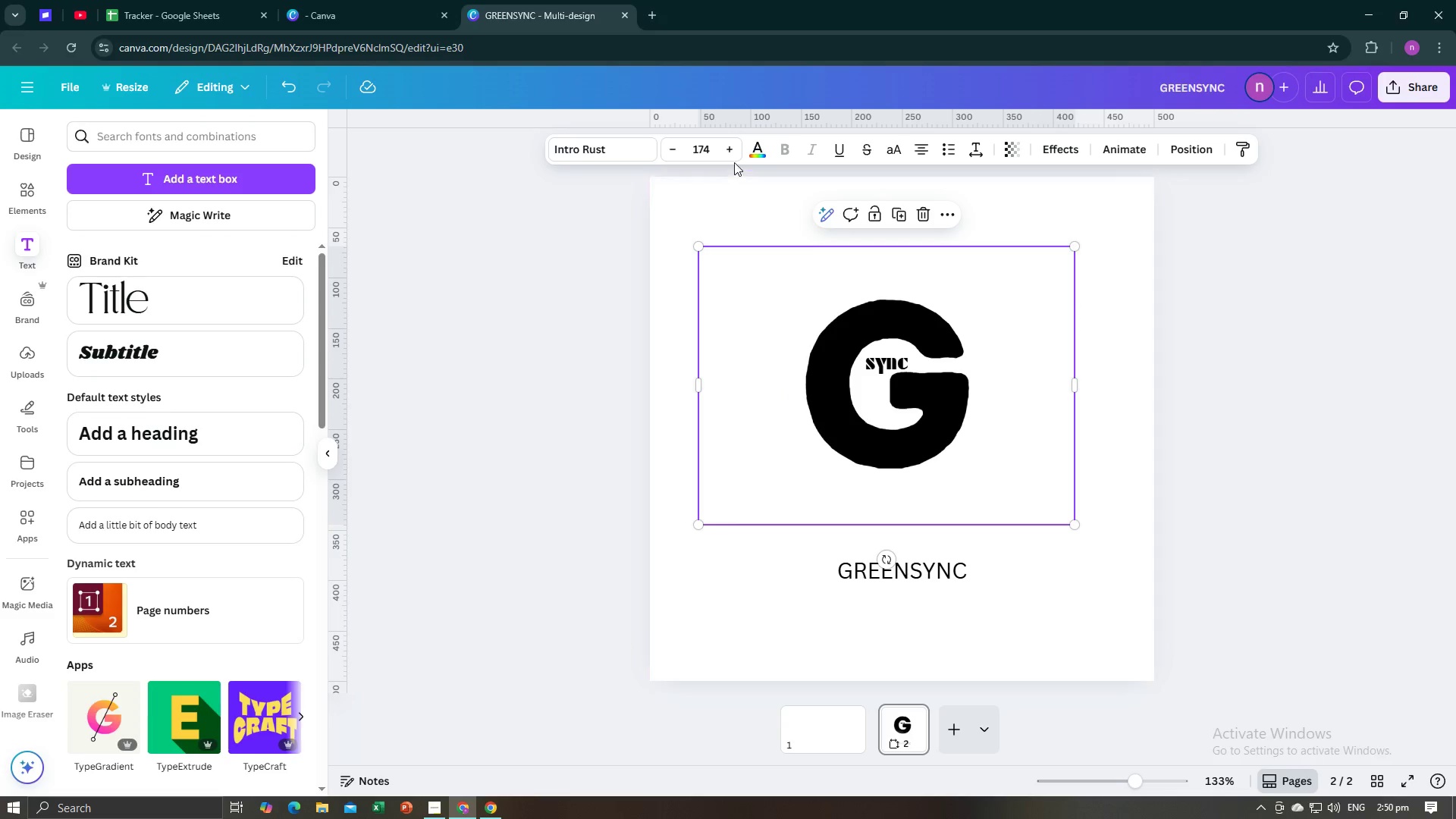 
left_click([753, 149])
 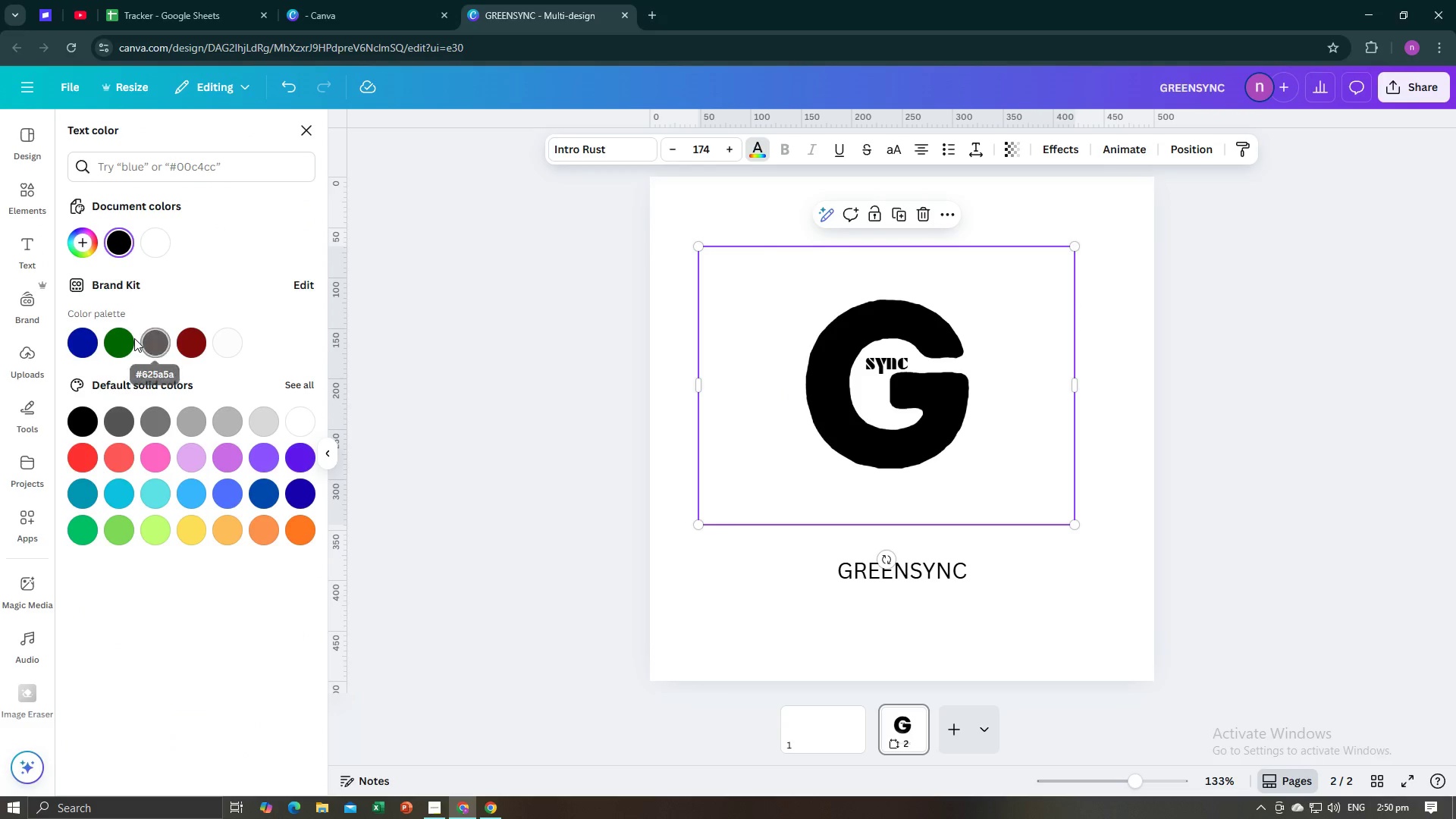 
left_click([121, 341])
 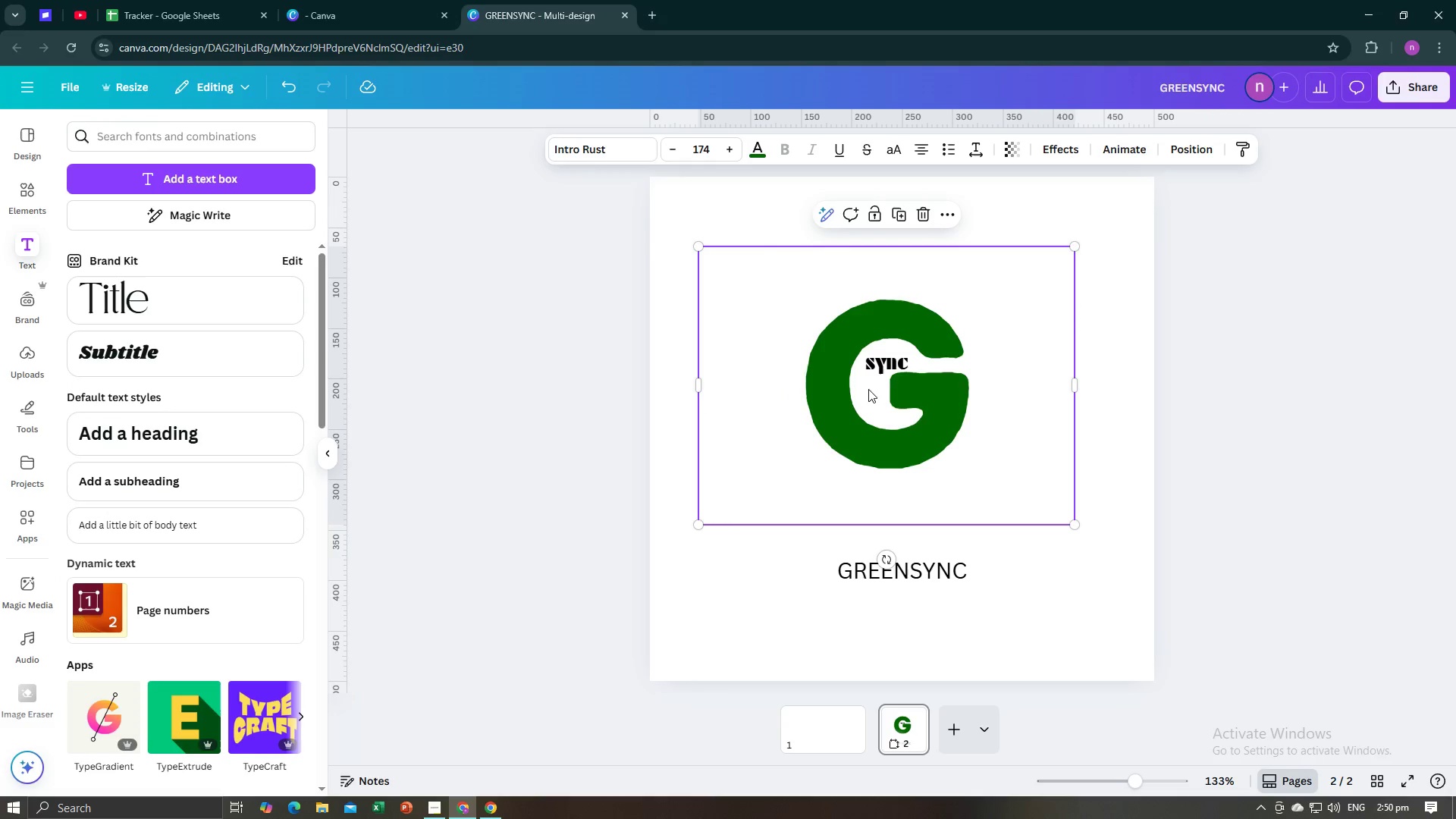 
left_click([885, 365])
 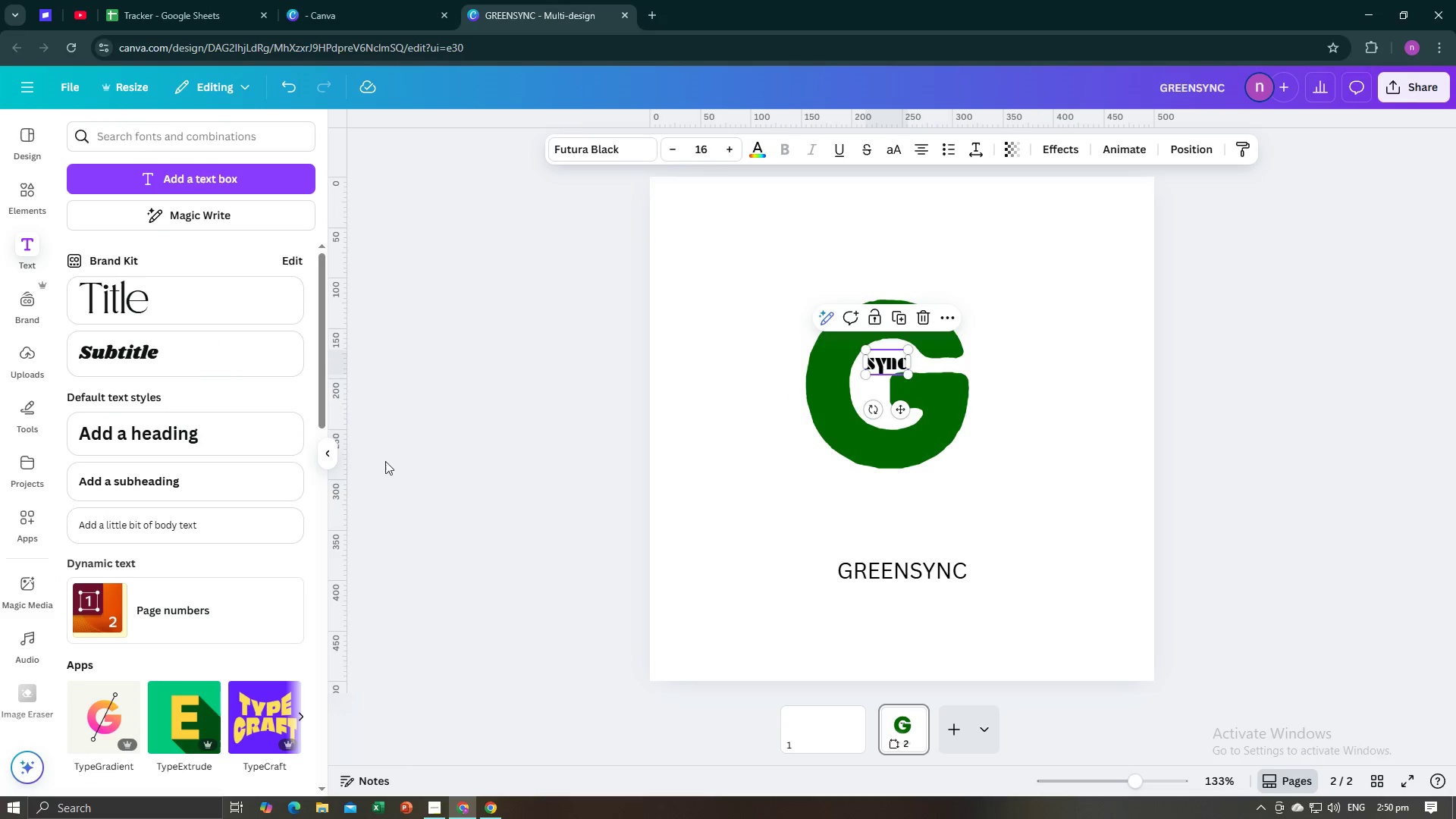 
key(Alt+AltLeft)
 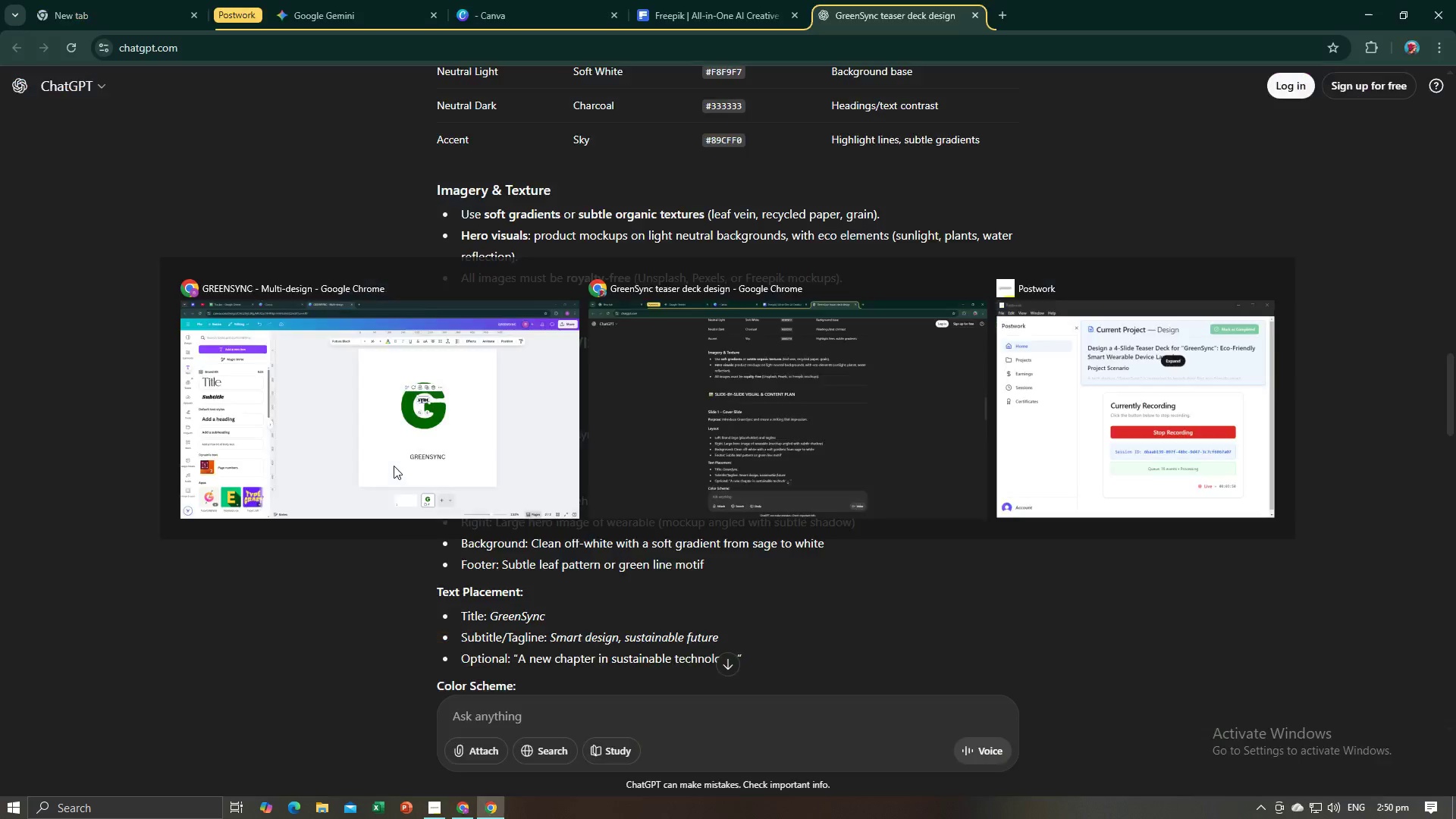 
key(Alt+Tab)
 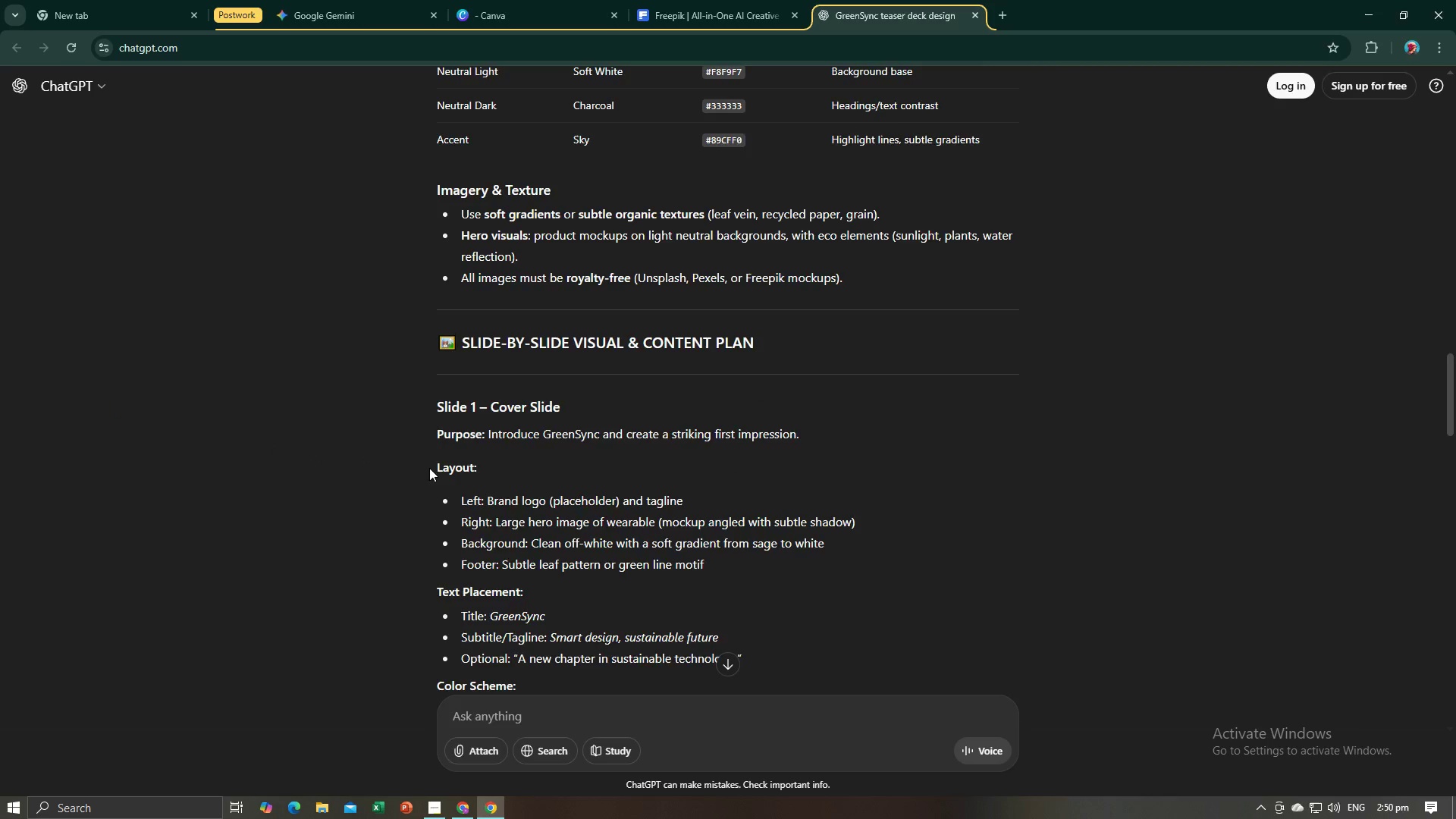 
scroll: coordinate [488, 474], scroll_direction: down, amount: 3.0
 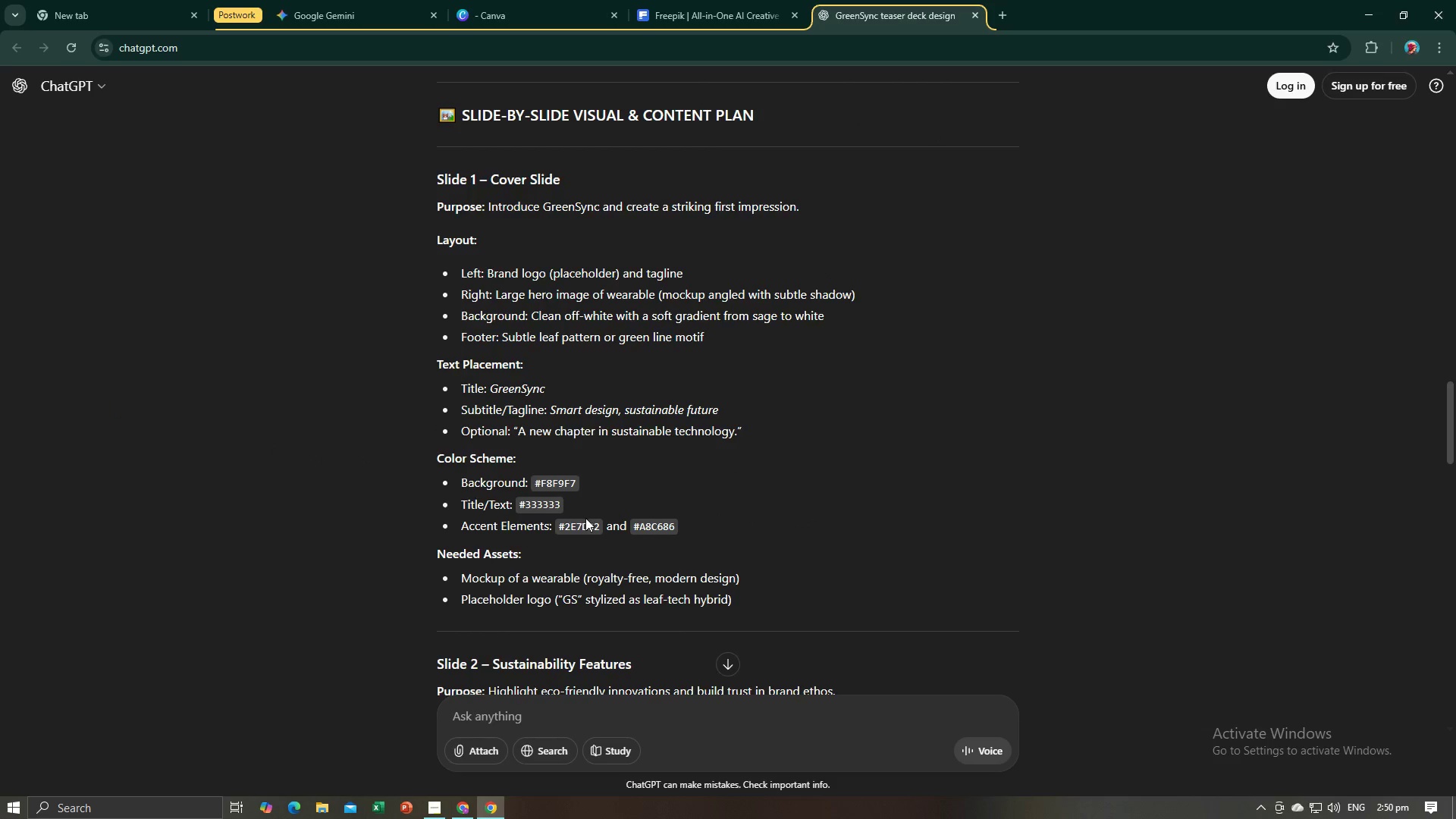 
left_click_drag(start_coordinate=[559, 507], to_coordinate=[519, 510])
 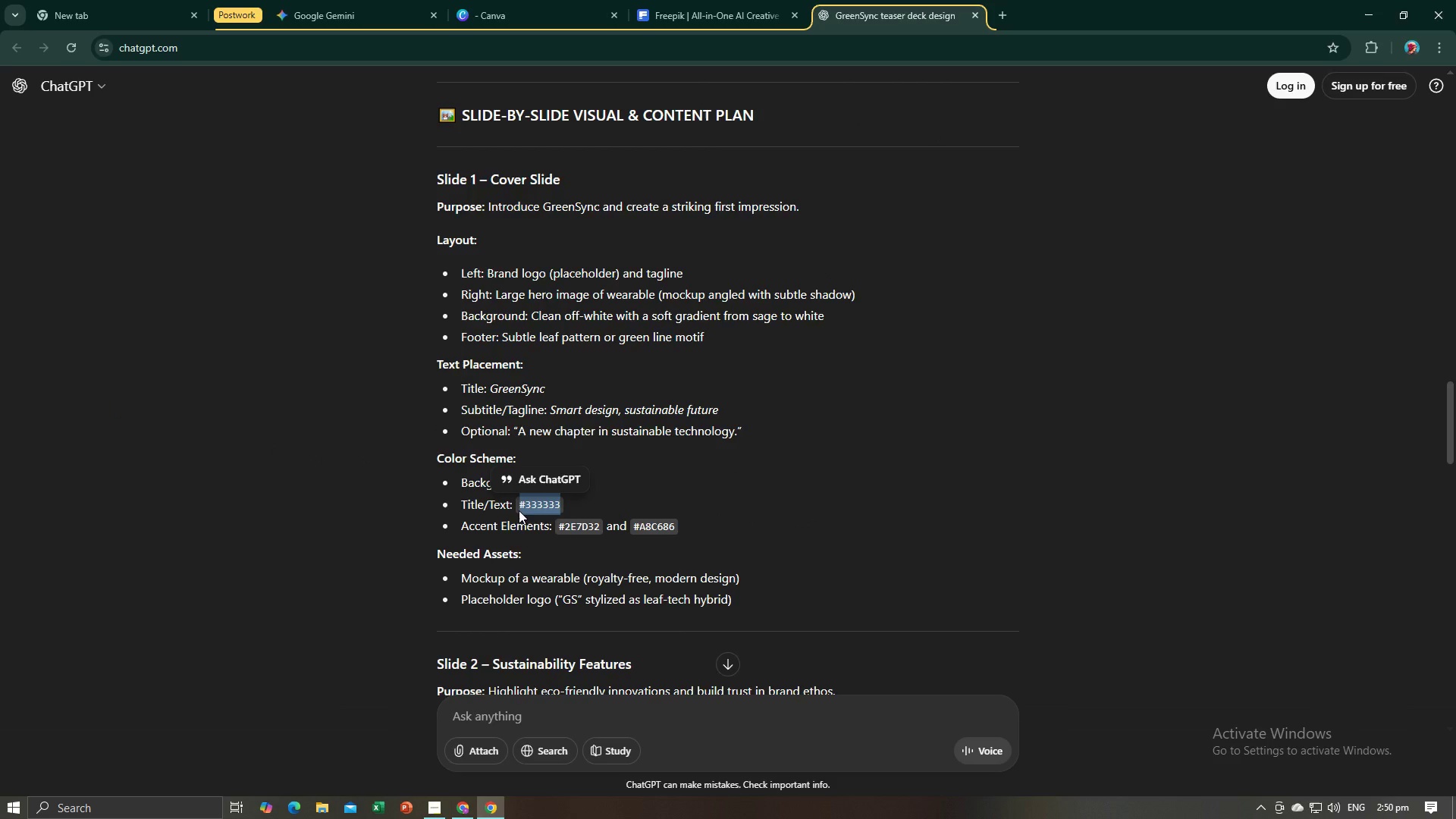 
key(Control+C)
 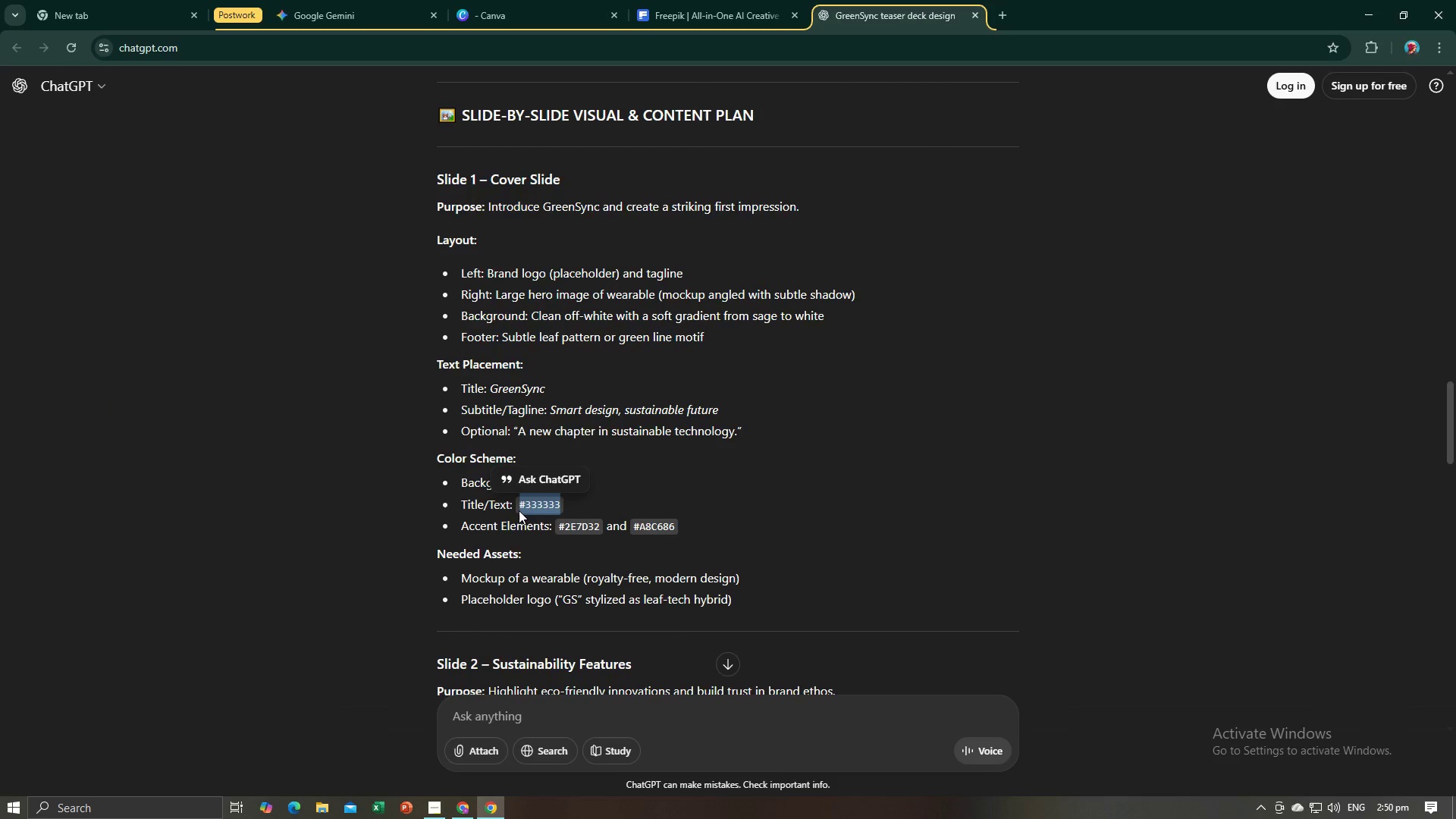 
key(Control+C)
 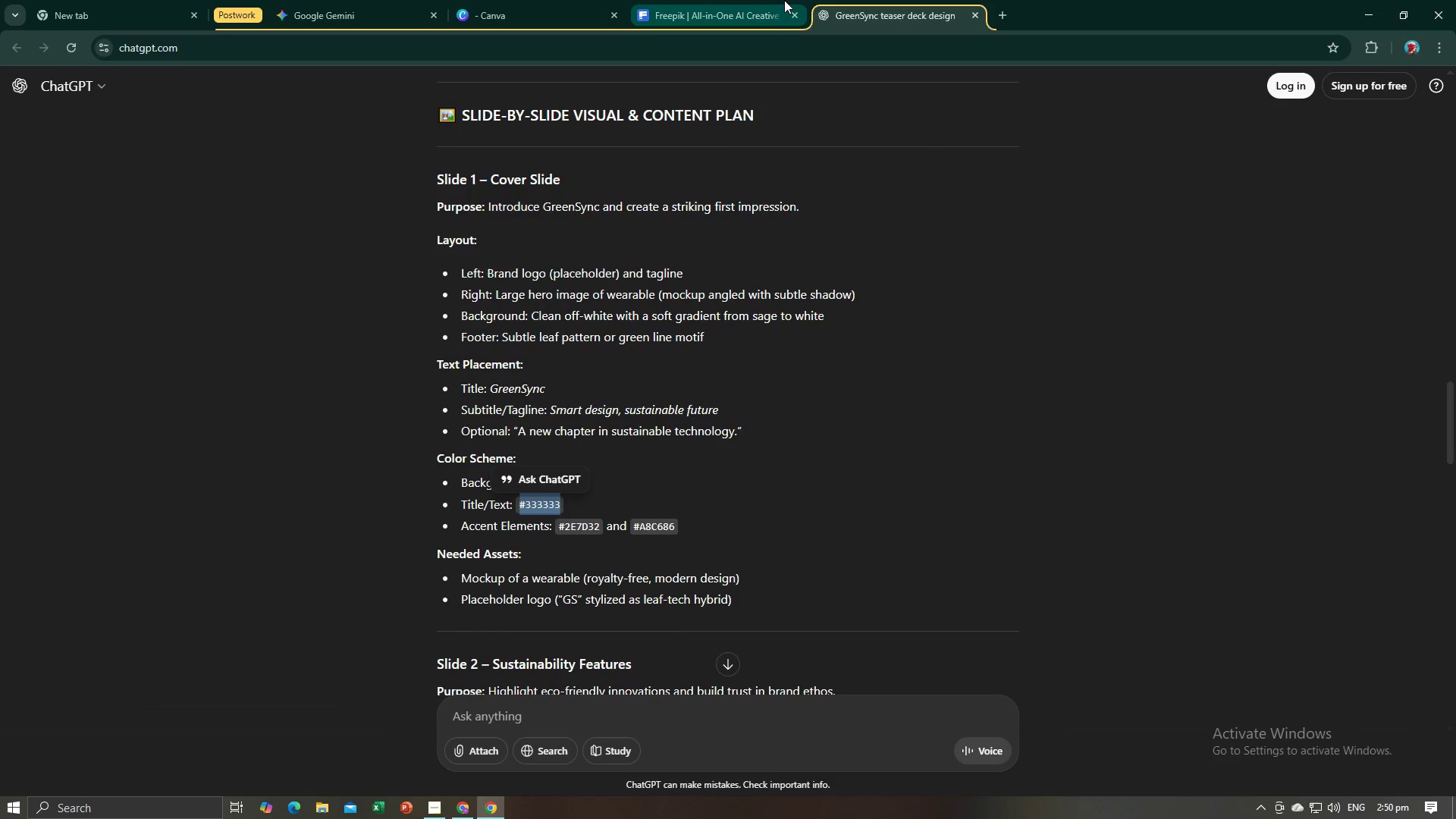 
key(Alt+AltLeft)
 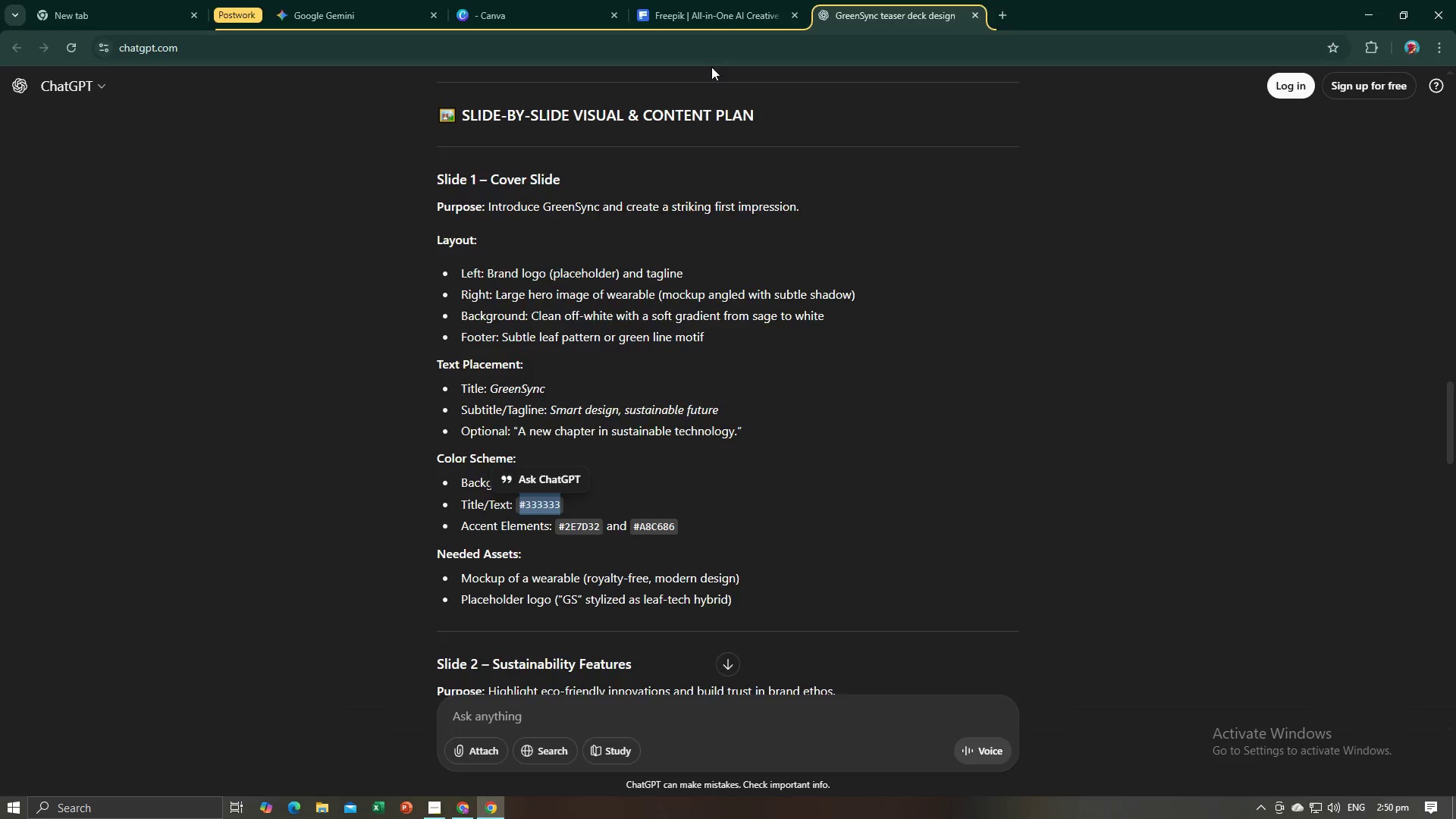 
key(Alt+Tab)
 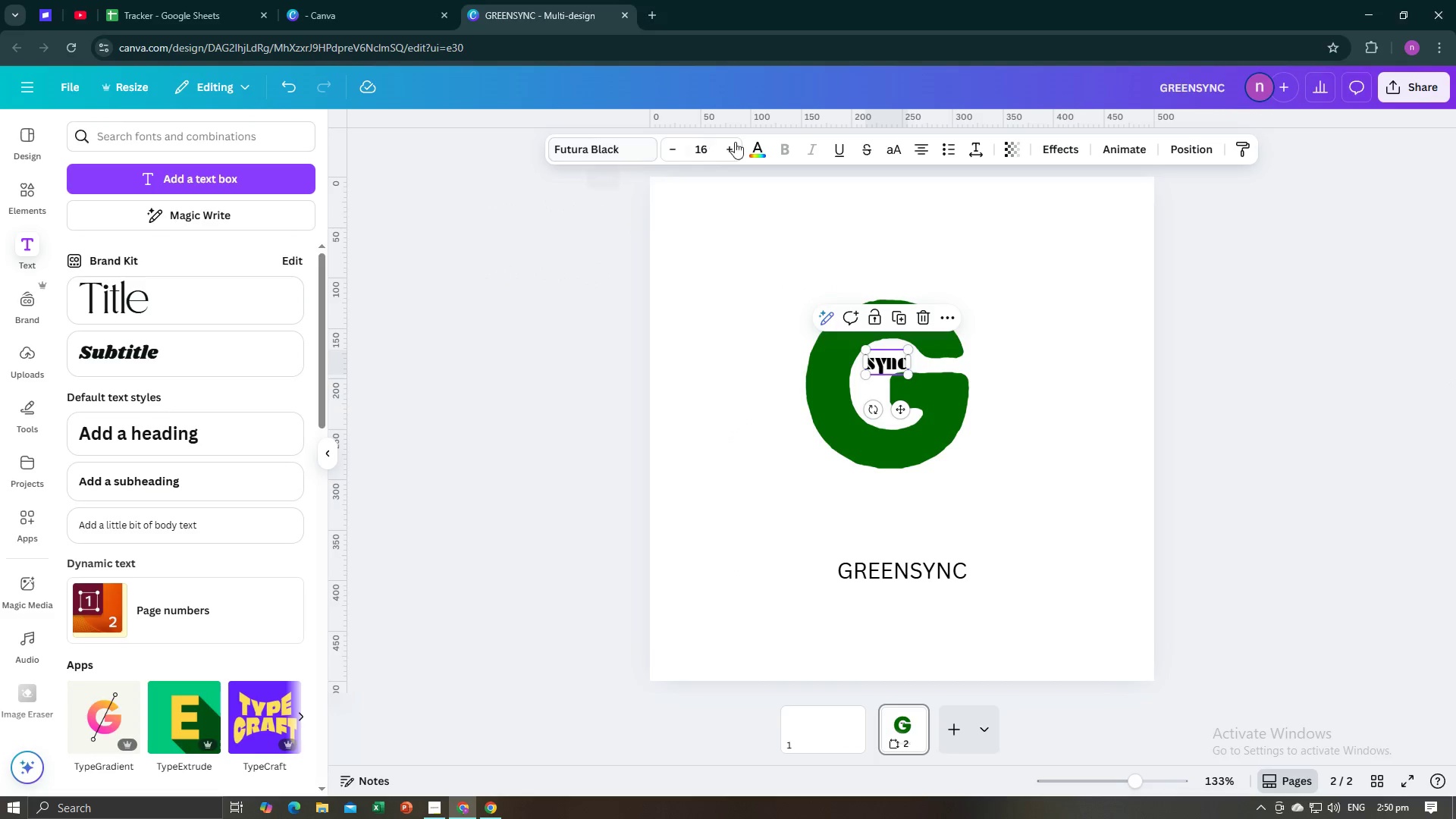 
left_click([759, 152])
 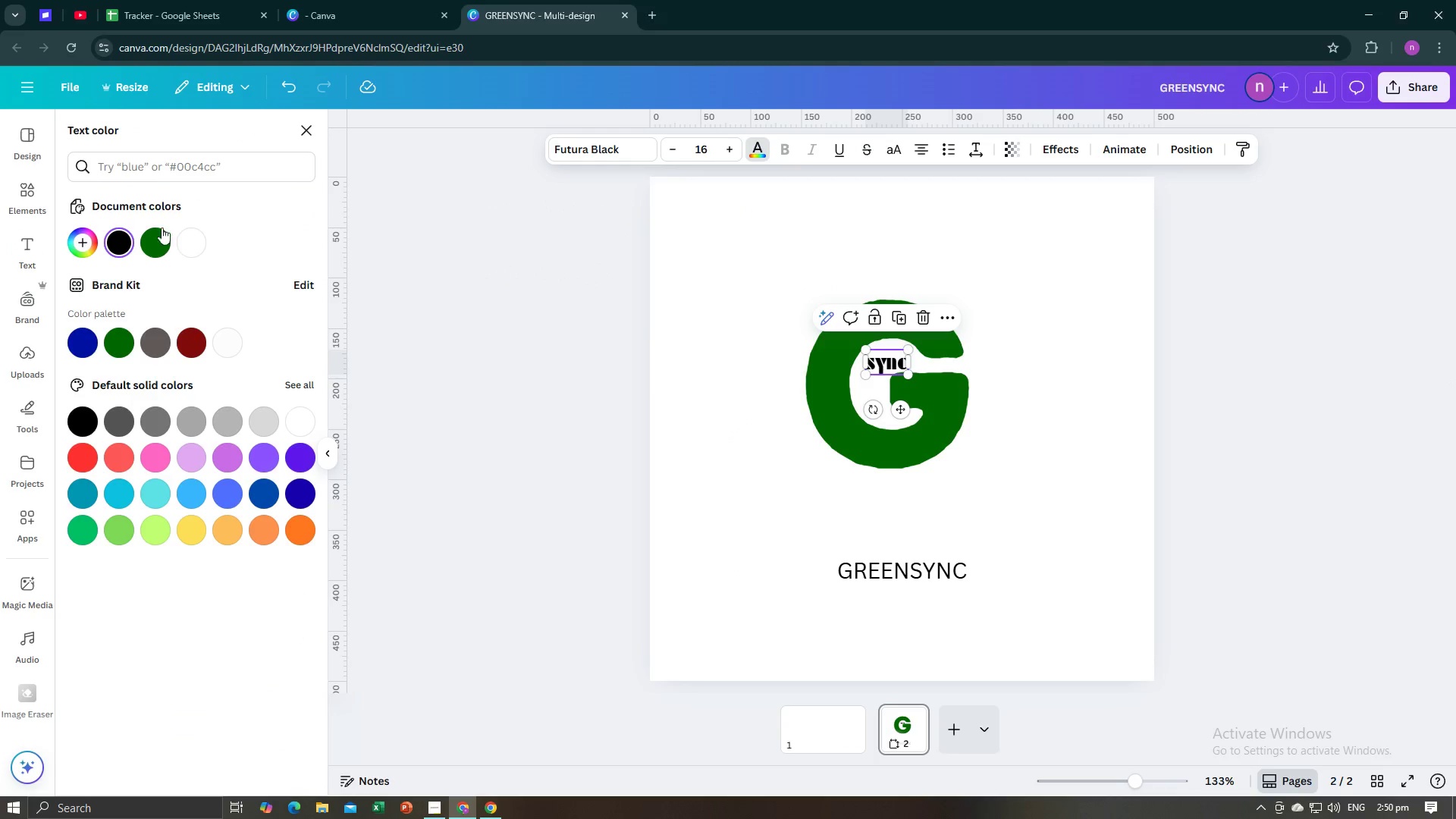 
left_click([153, 171])
 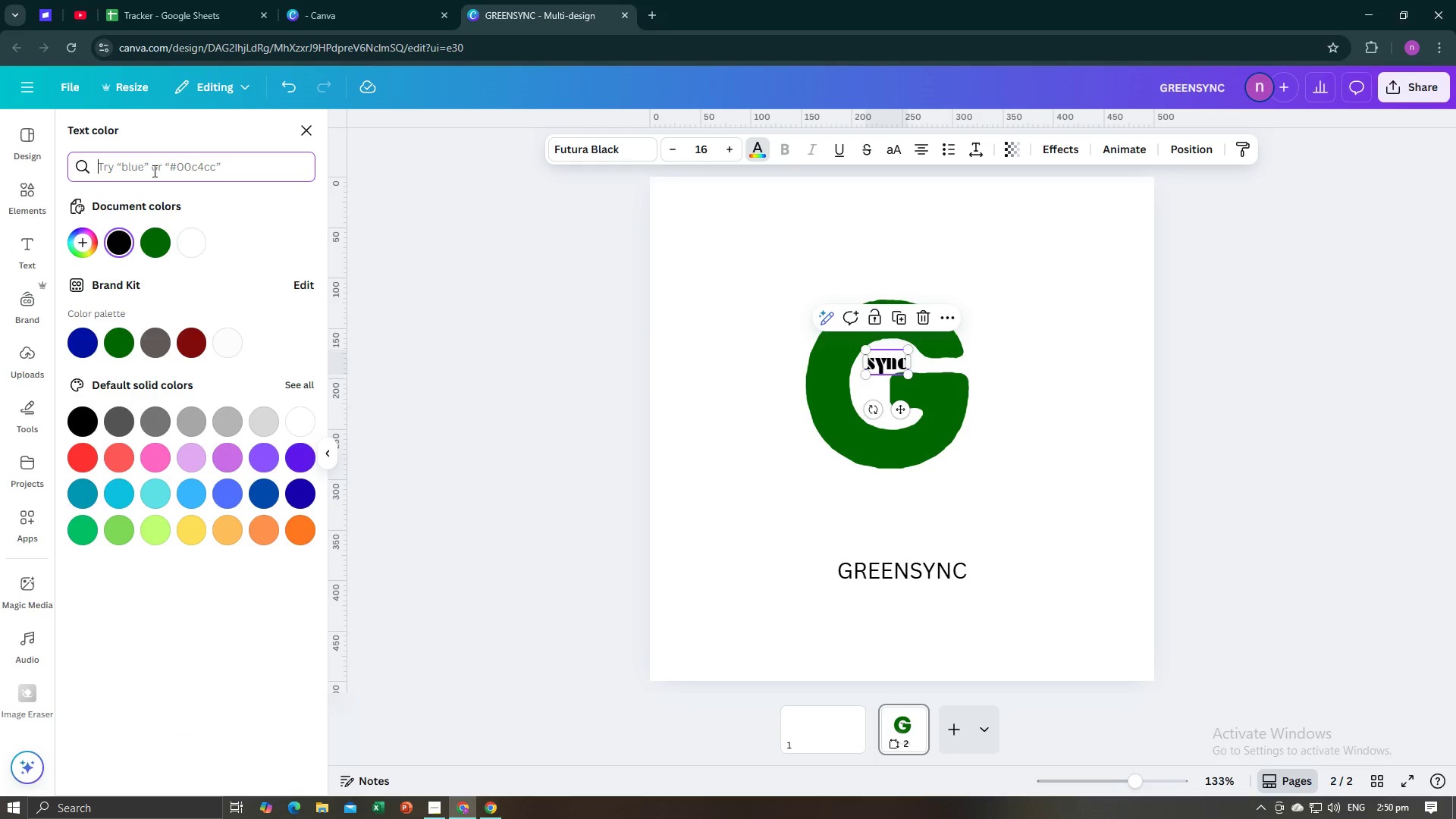 
key(Control+V)
 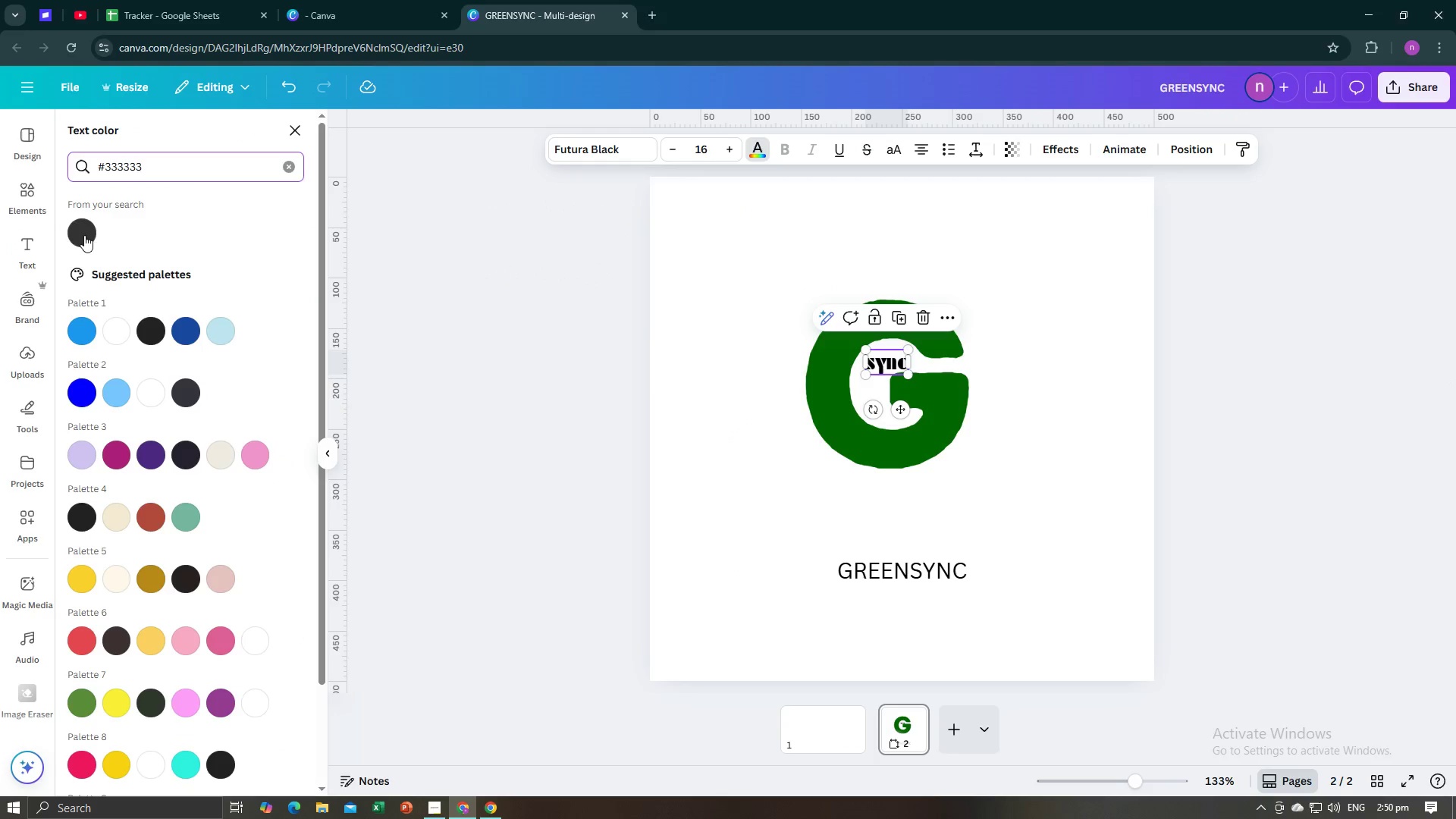 
left_click([84, 236])
 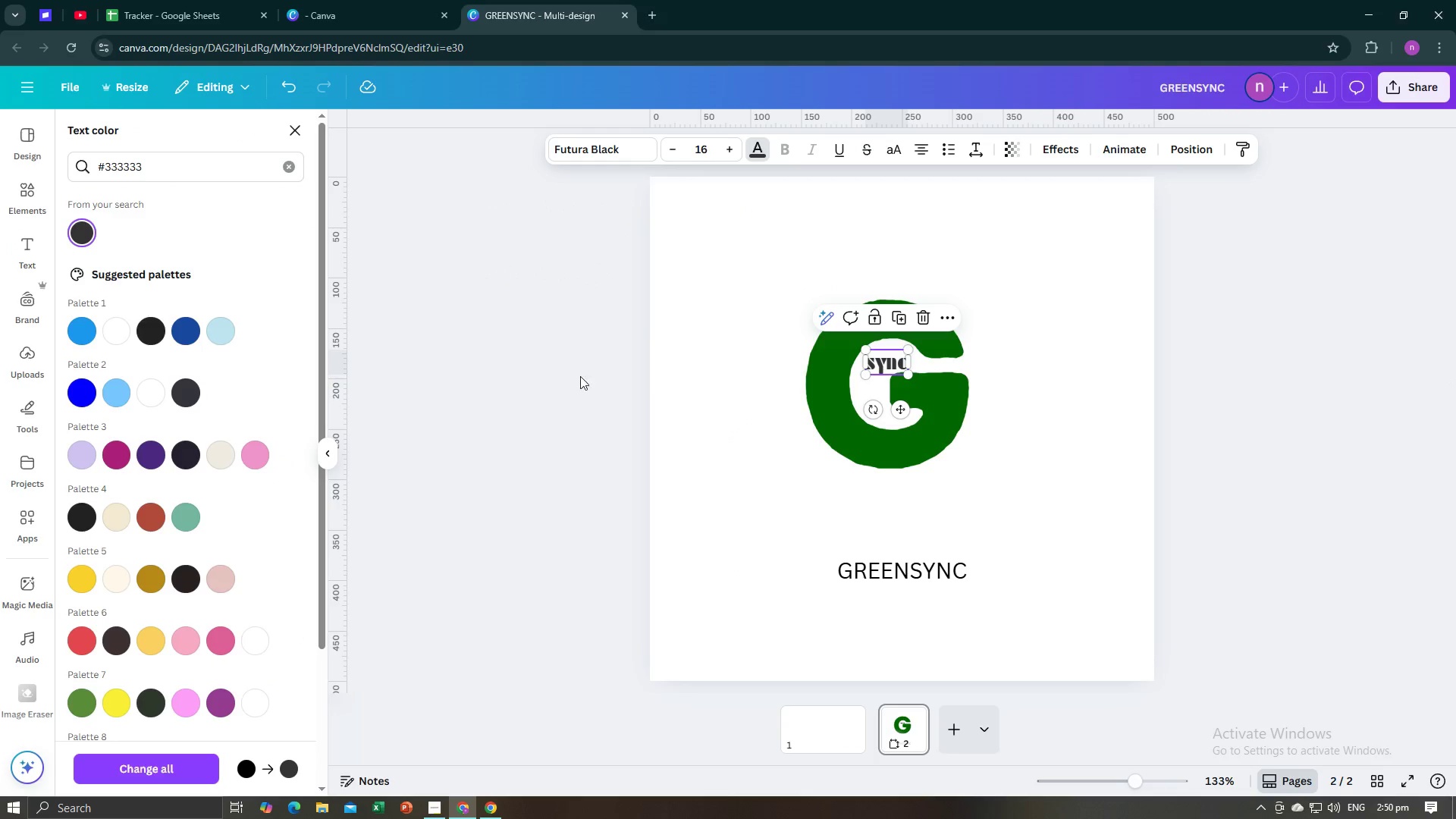 
left_click([548, 421])
 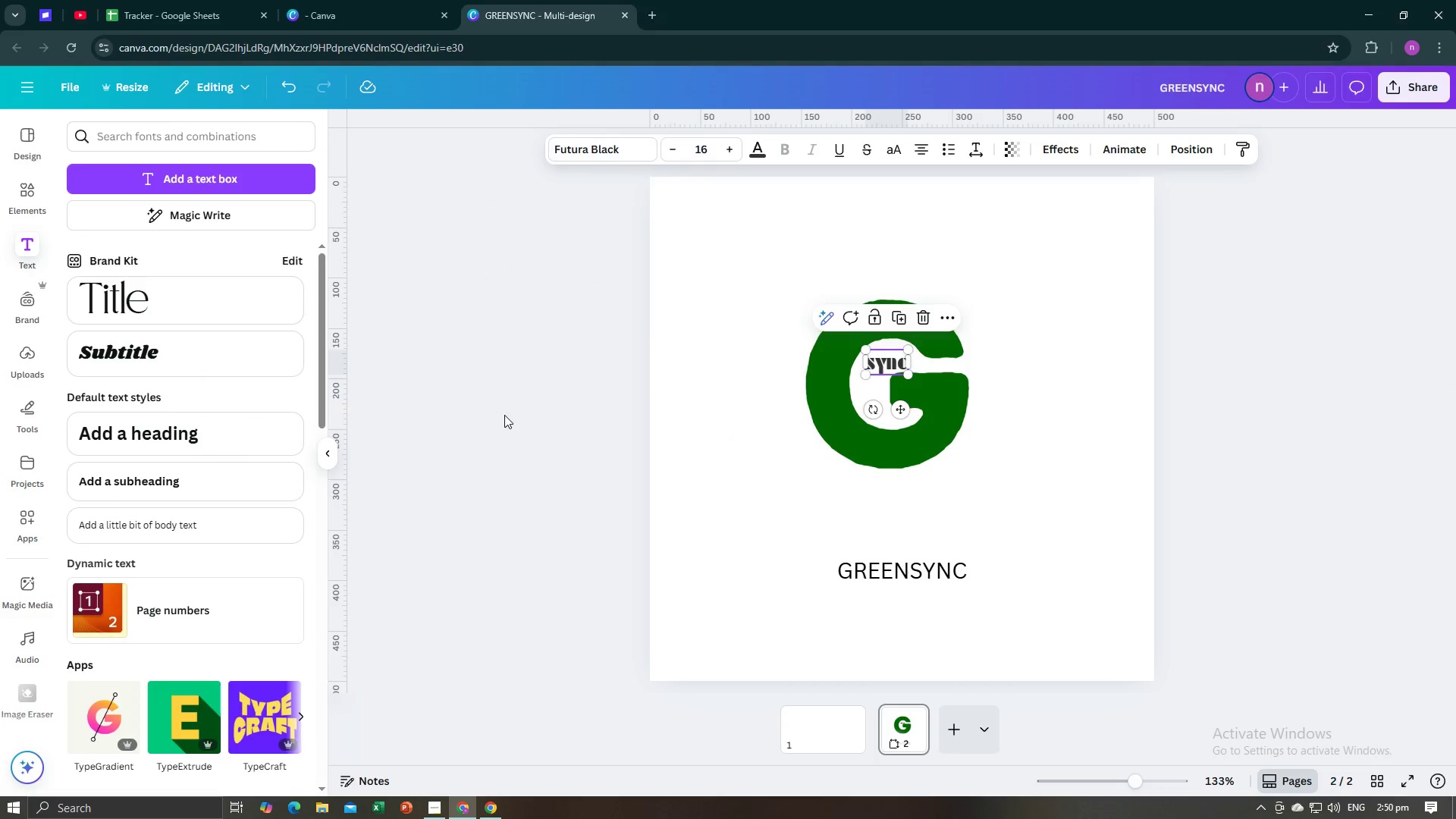 
left_click([504, 416])
 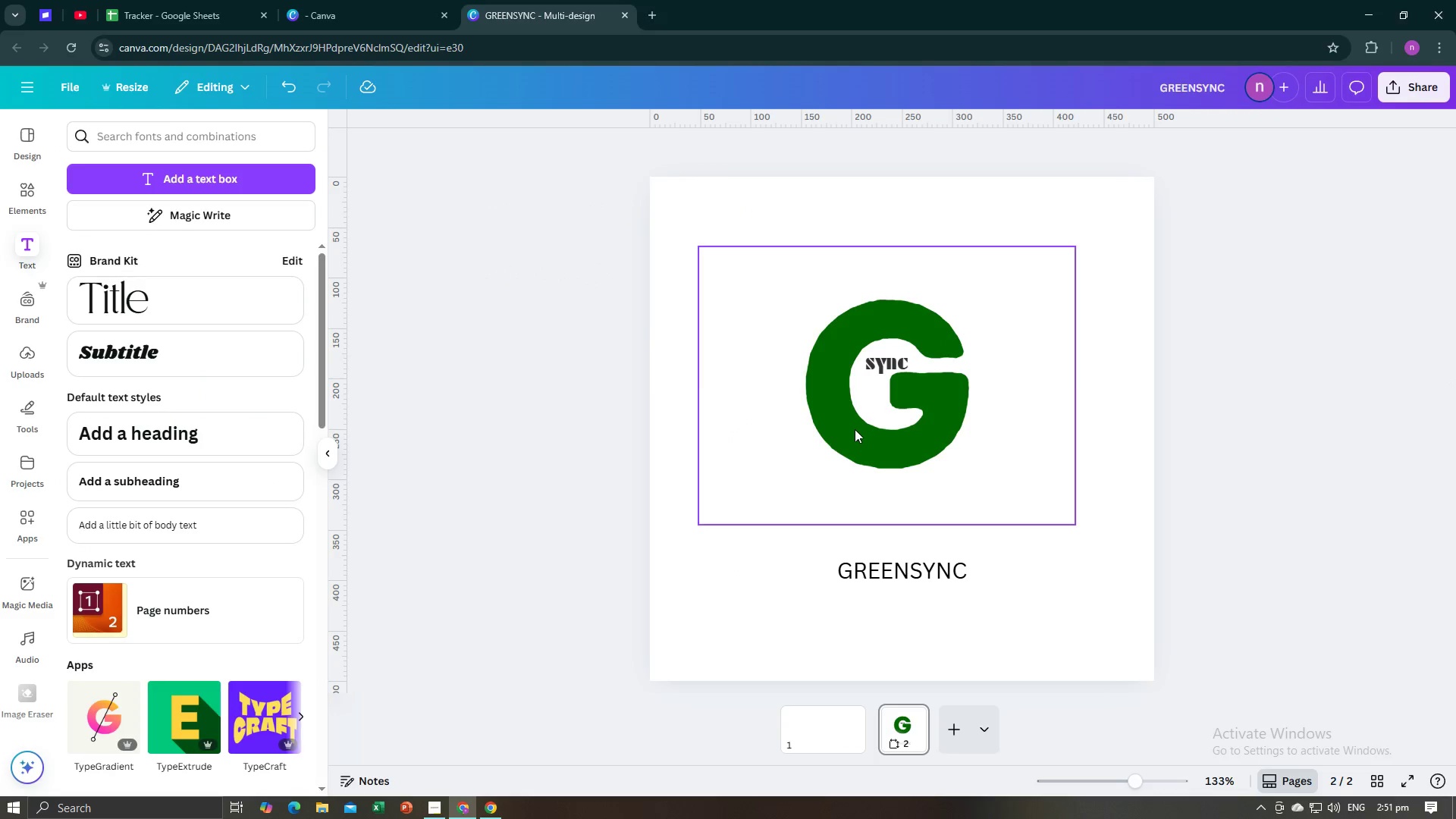 
left_click([855, 429])
 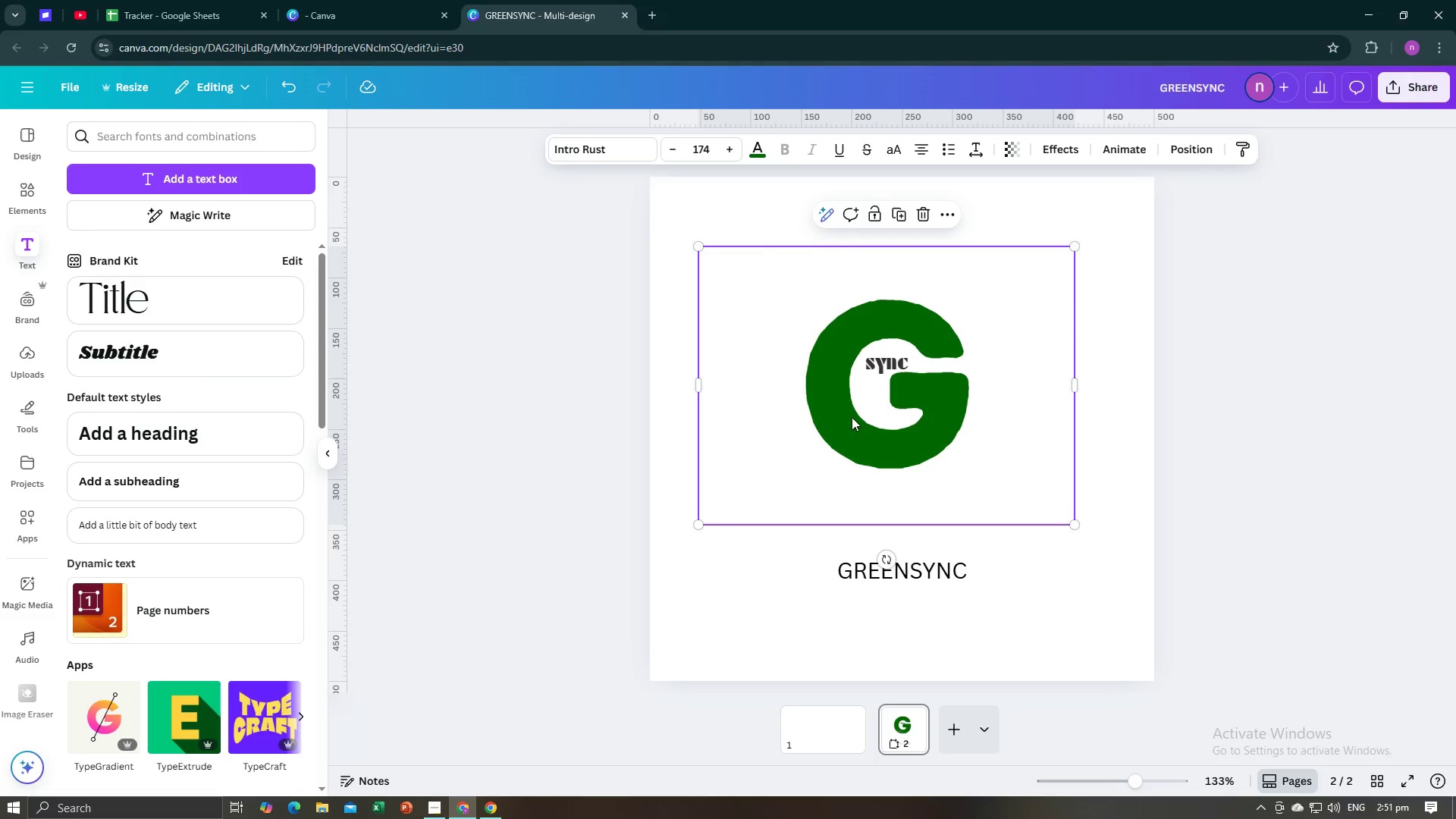 
left_click([545, 441])
 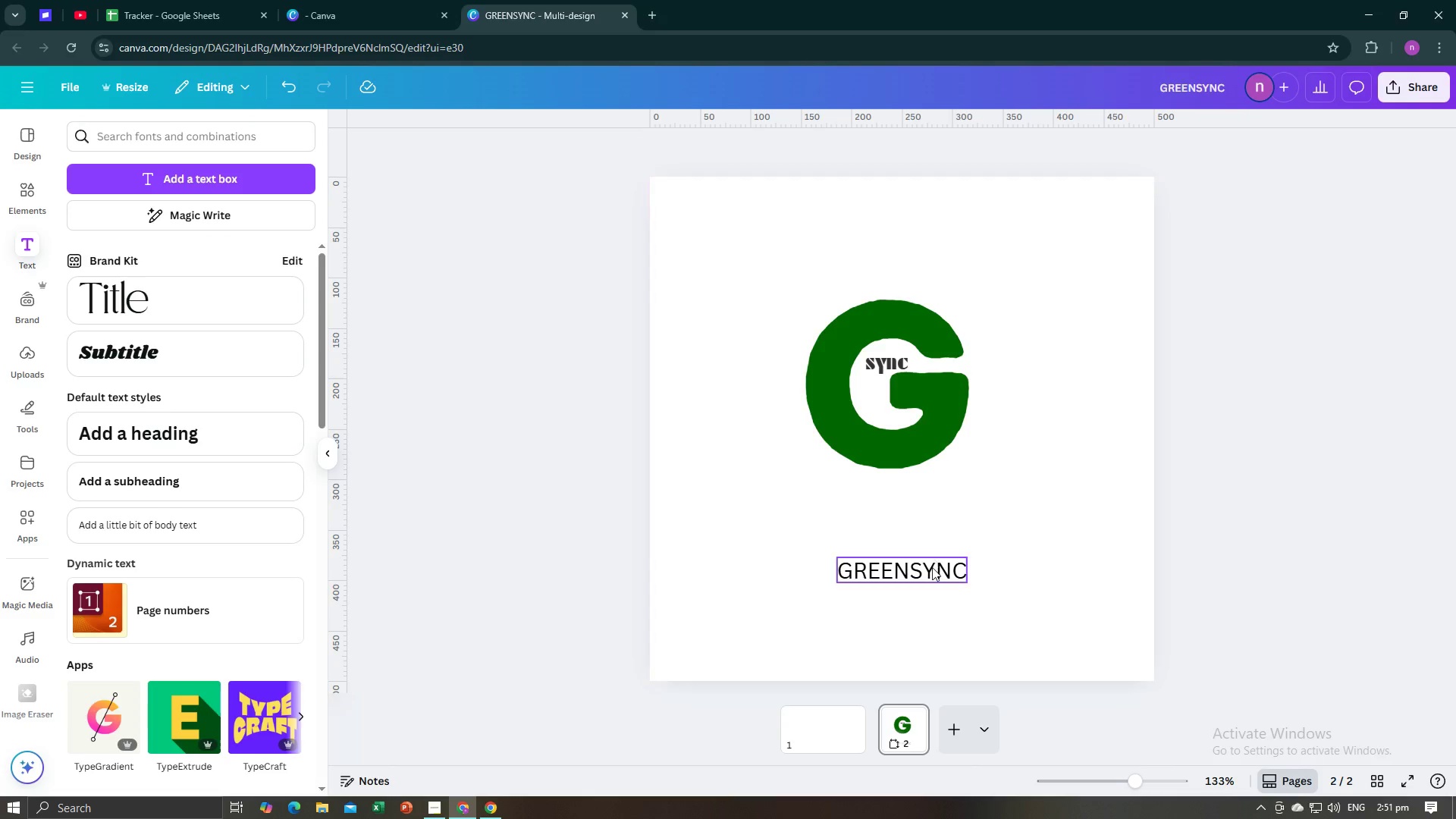 
left_click([932, 569])
 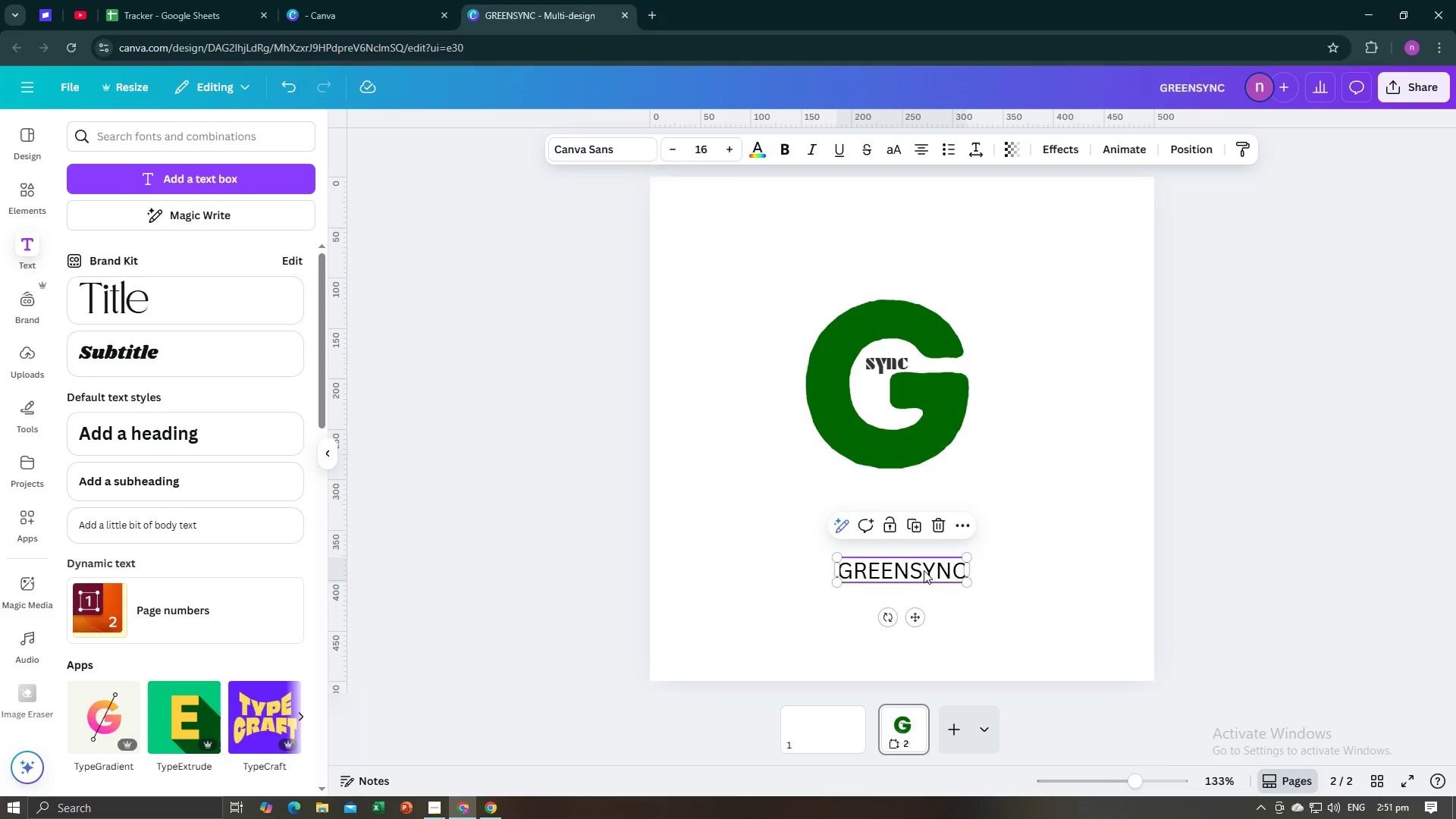 
left_click_drag(start_coordinate=[924, 570], to_coordinate=[914, 513])
 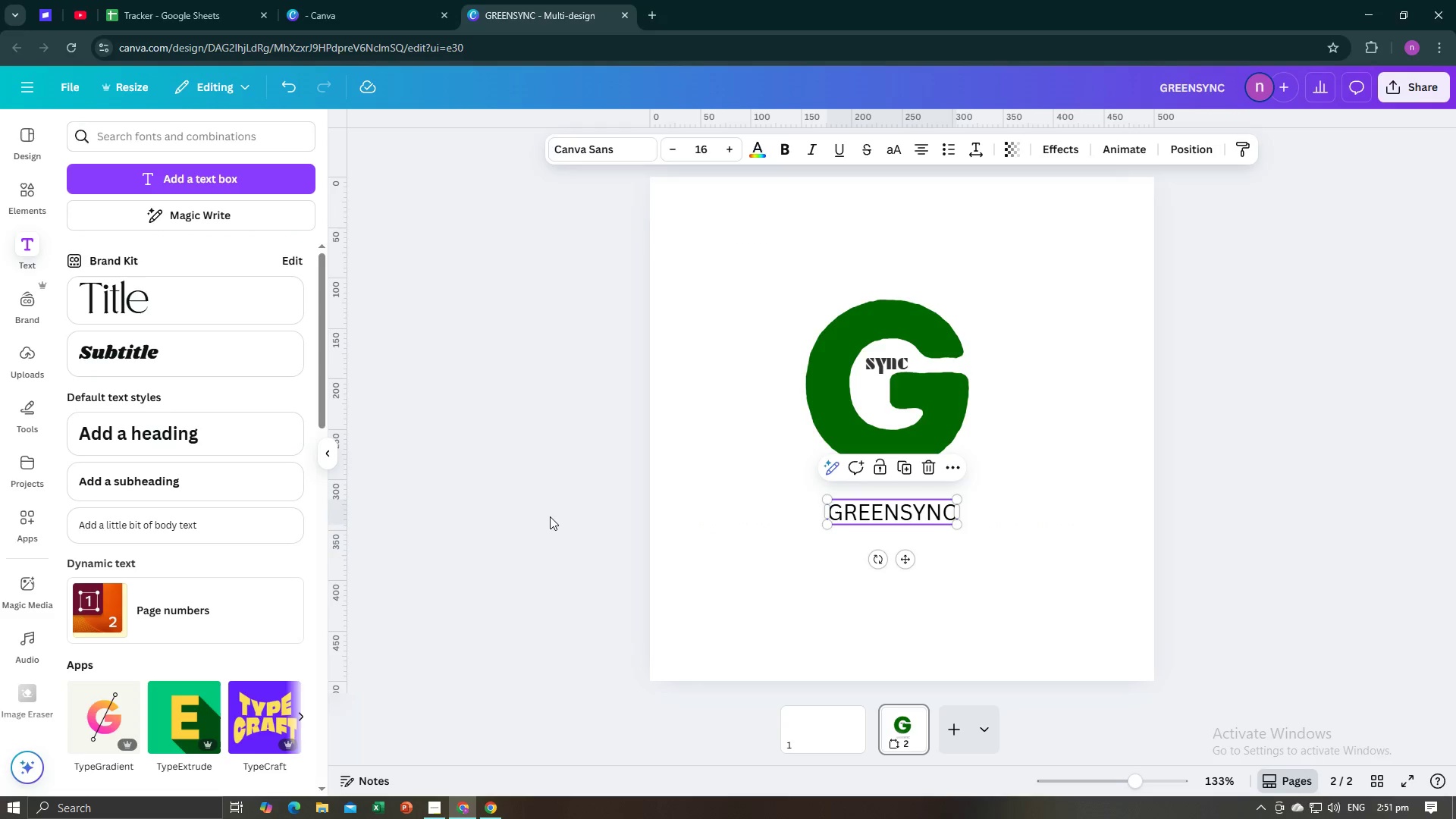 
left_click([550, 516])
 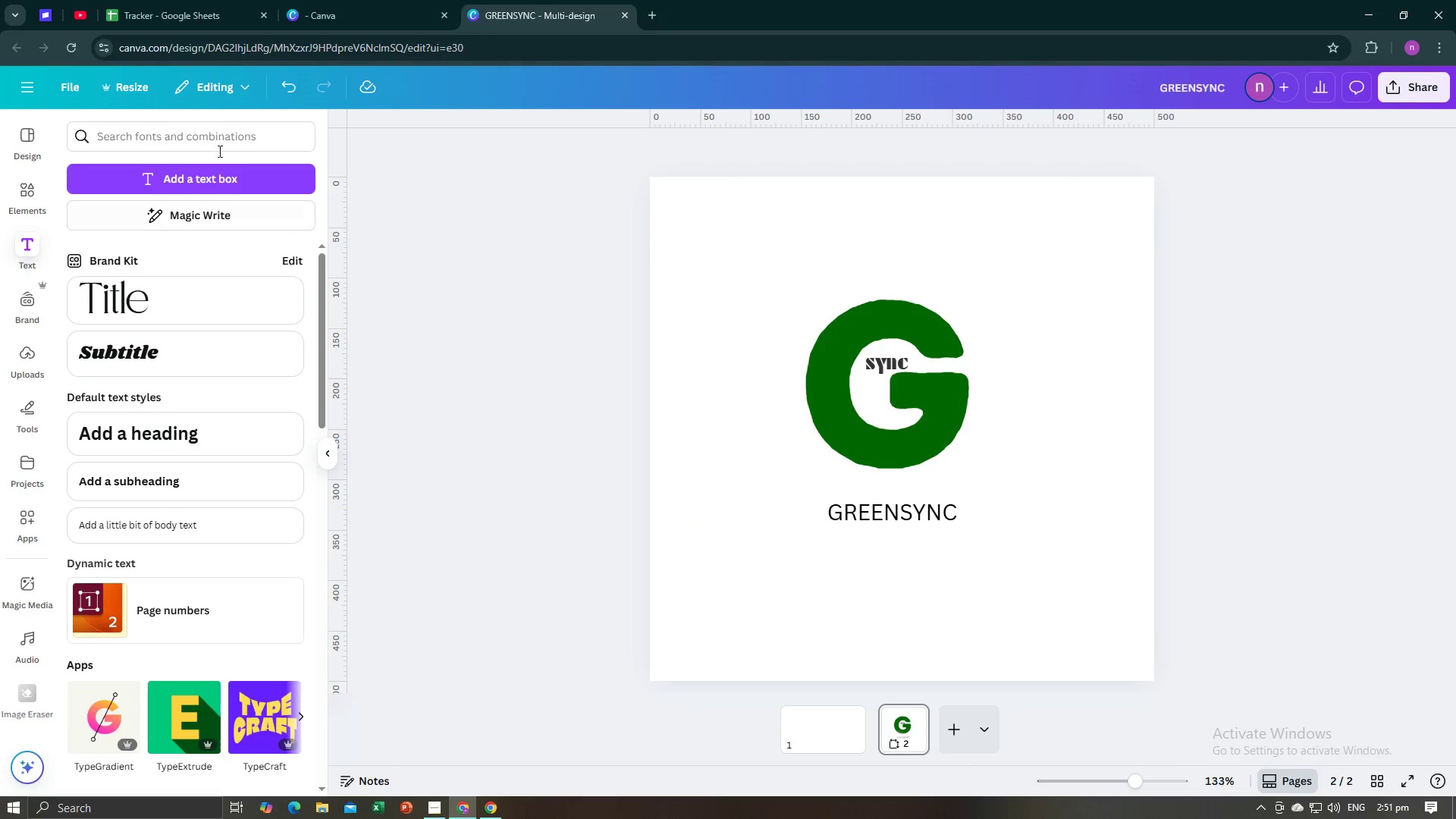 
key(Alt+AltLeft)
 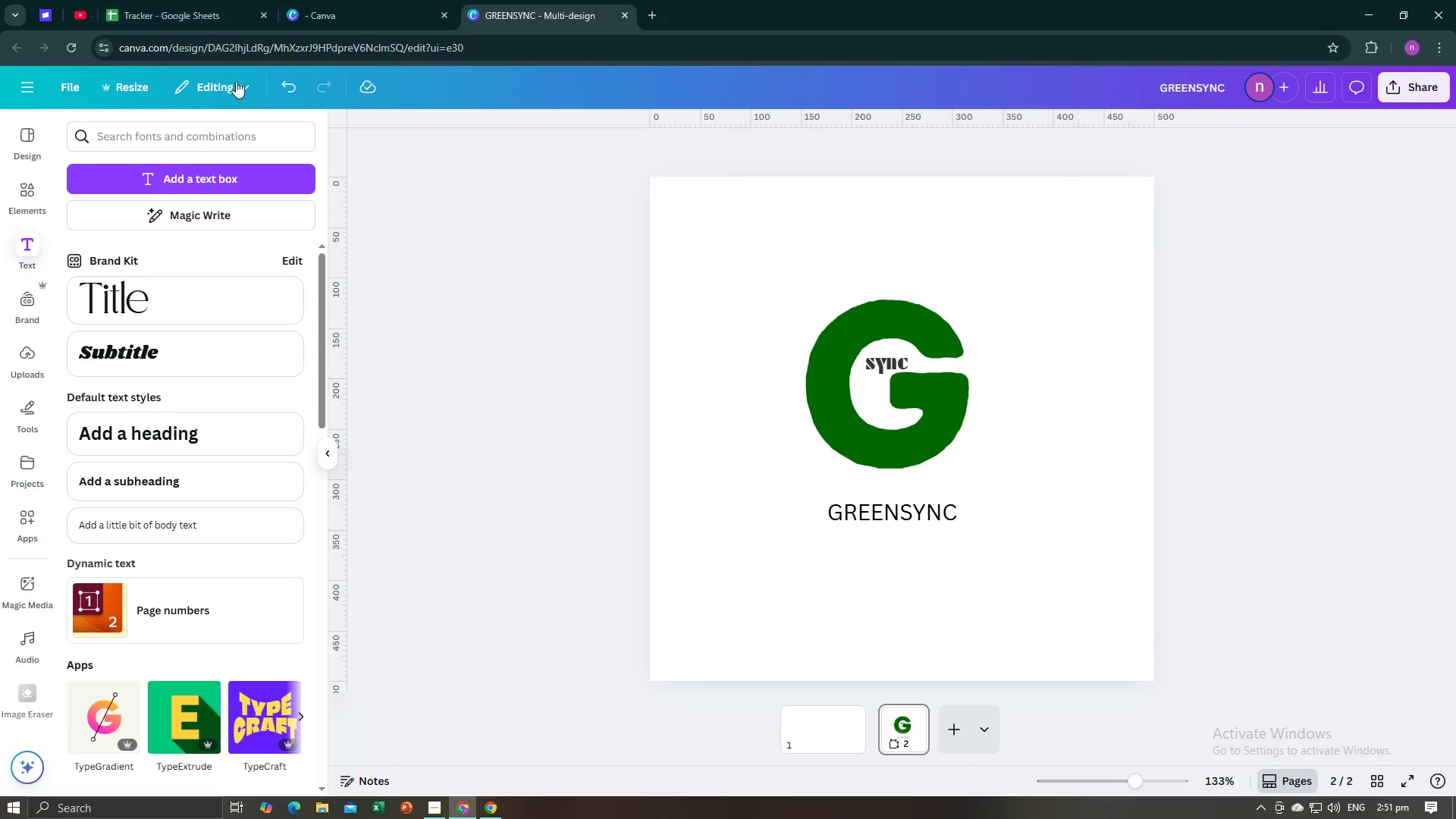 
key(Alt+Tab)
 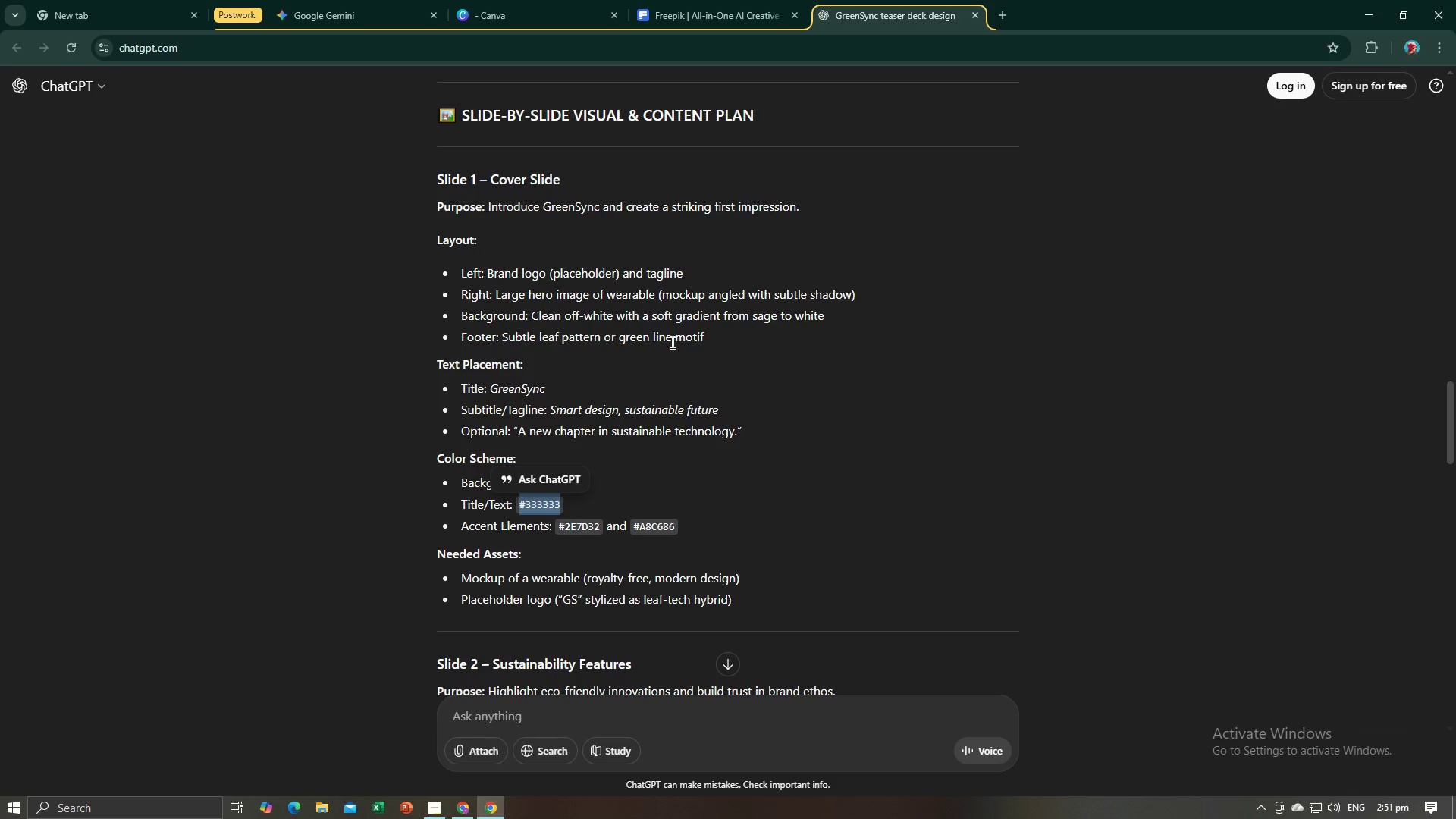 
left_click([718, 351])
 